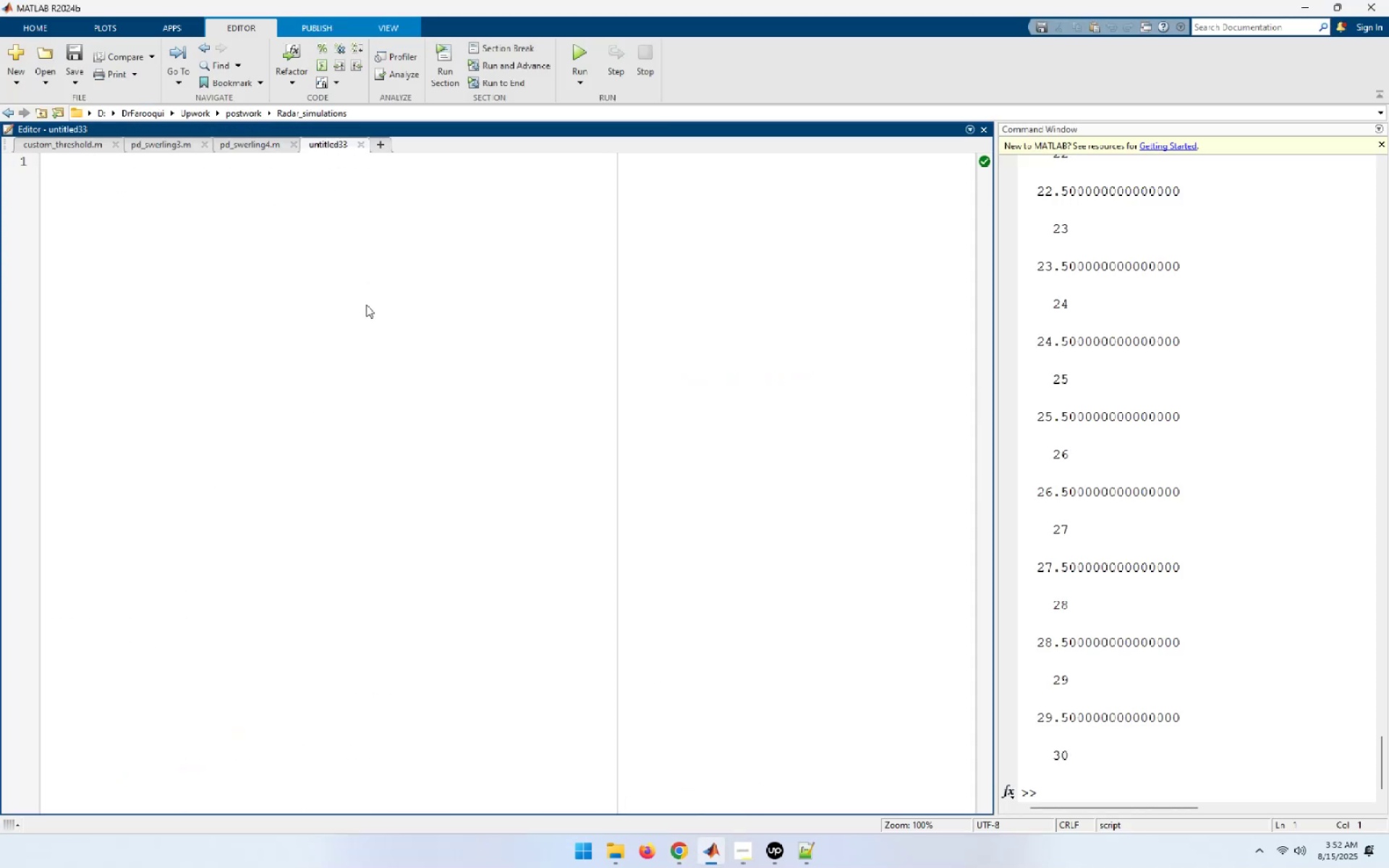 
key(Control+S)
 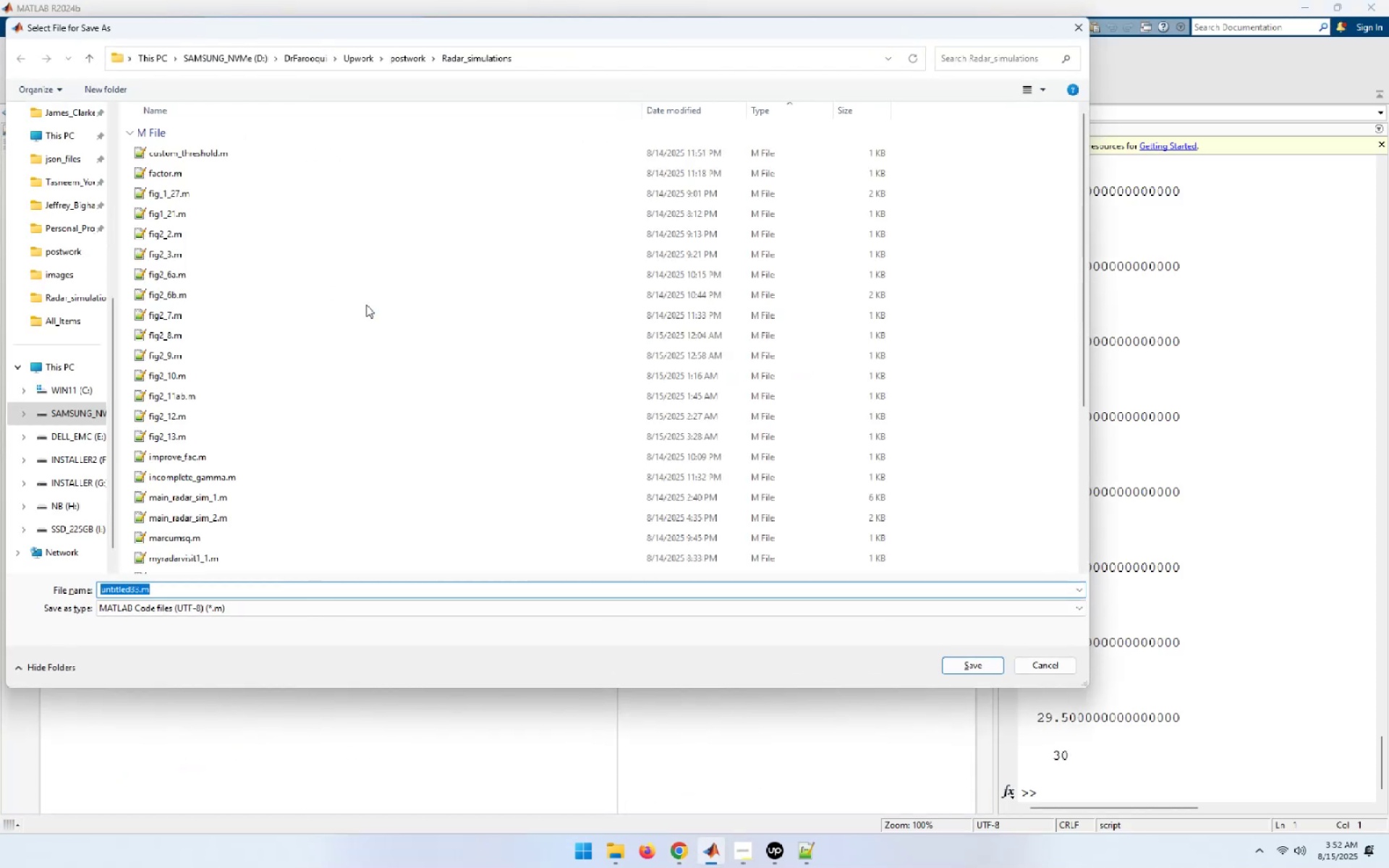 
key(Shift+ArrowLeft)
 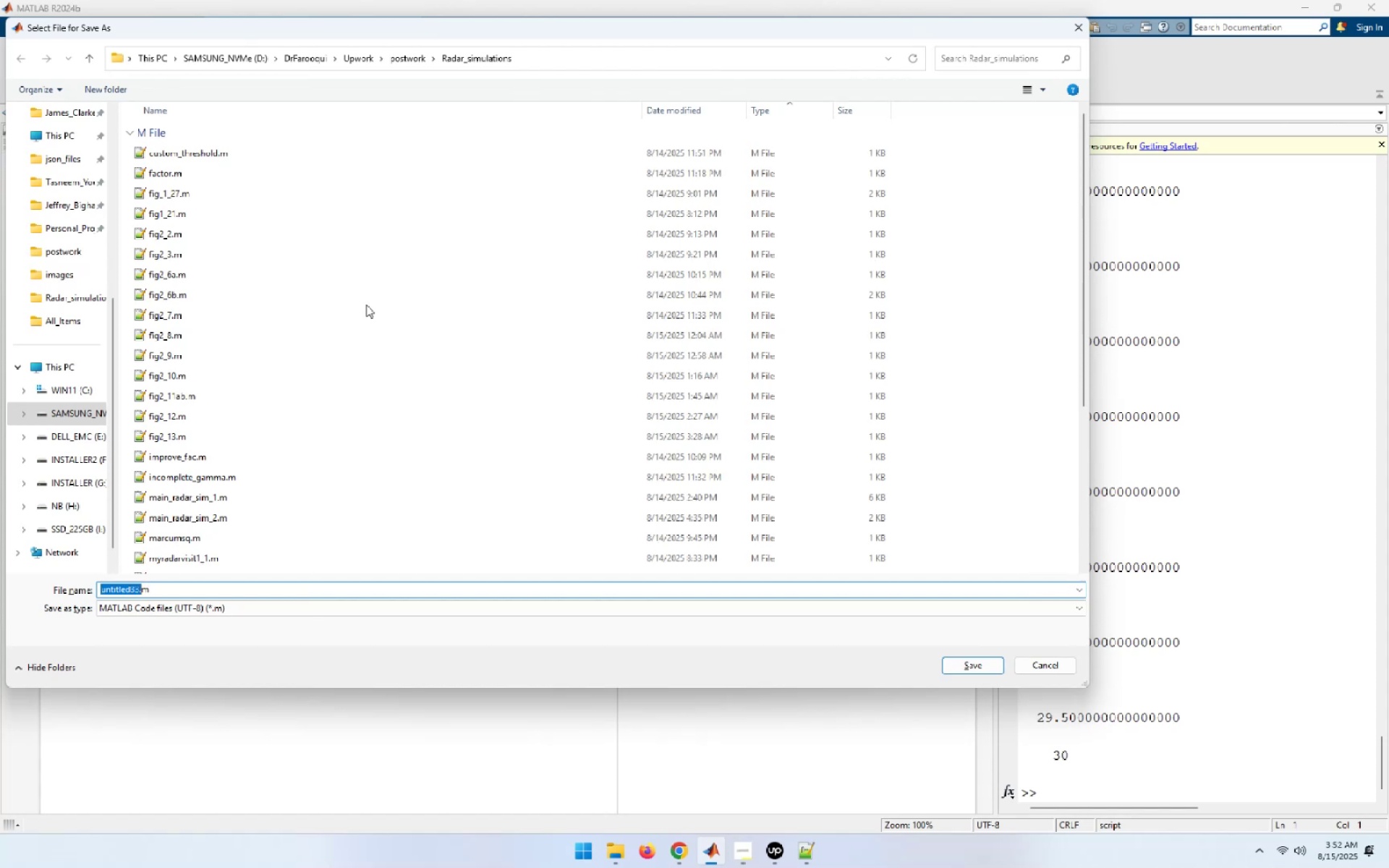 
key(Shift+ArrowLeft)
 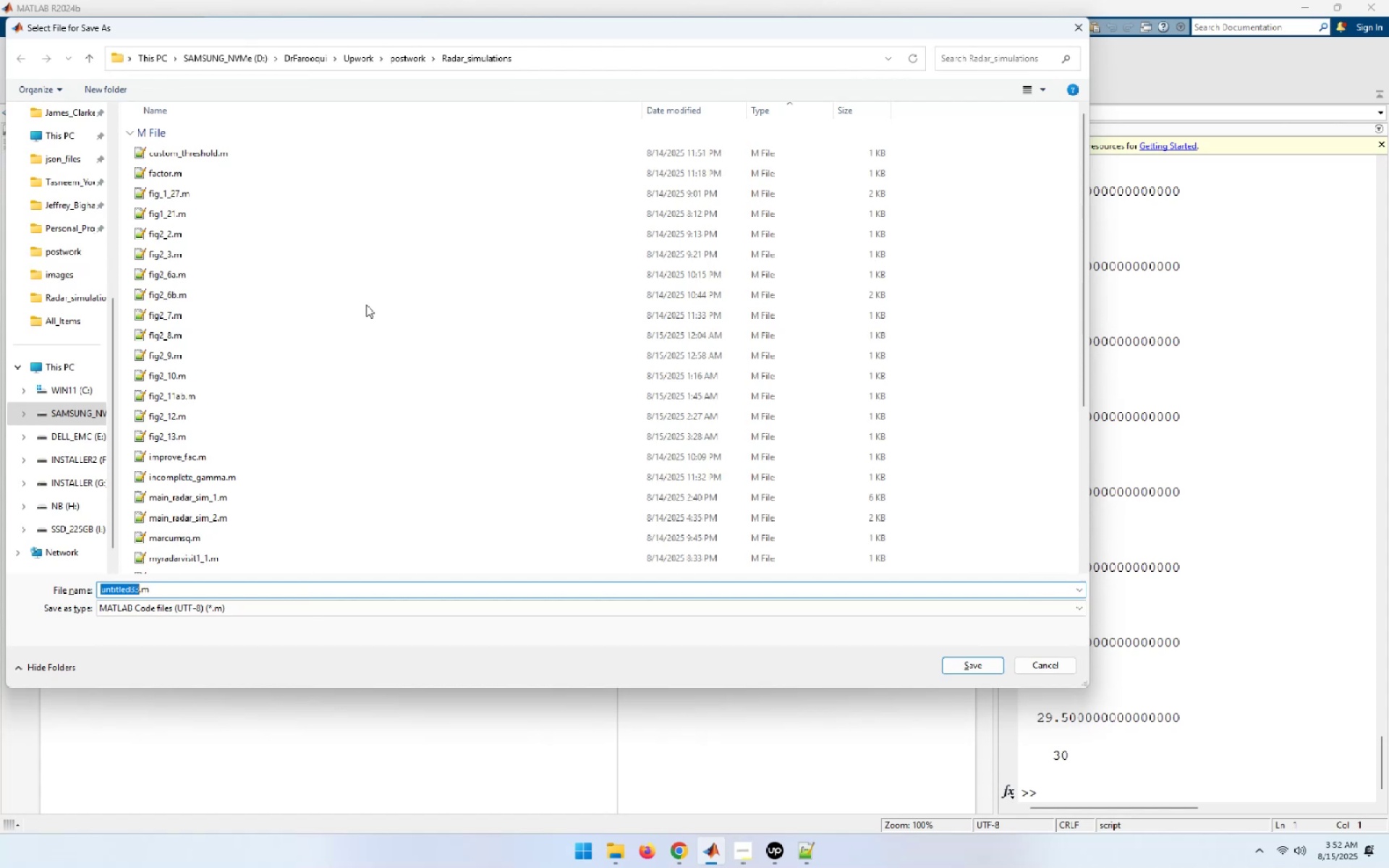 
key(Shift+ArrowLeft)
 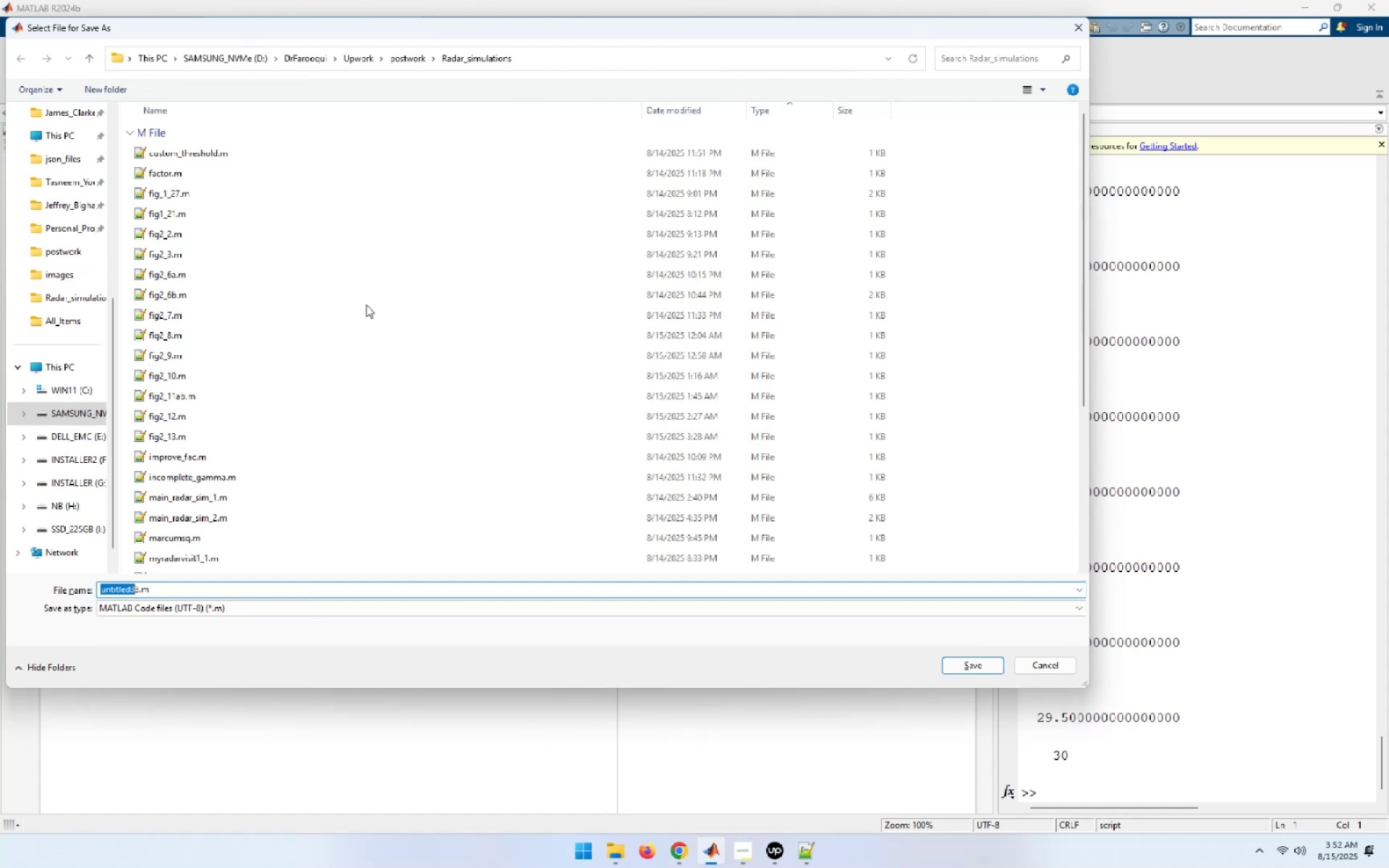 
type([Delete][Delete]fix2_14)
 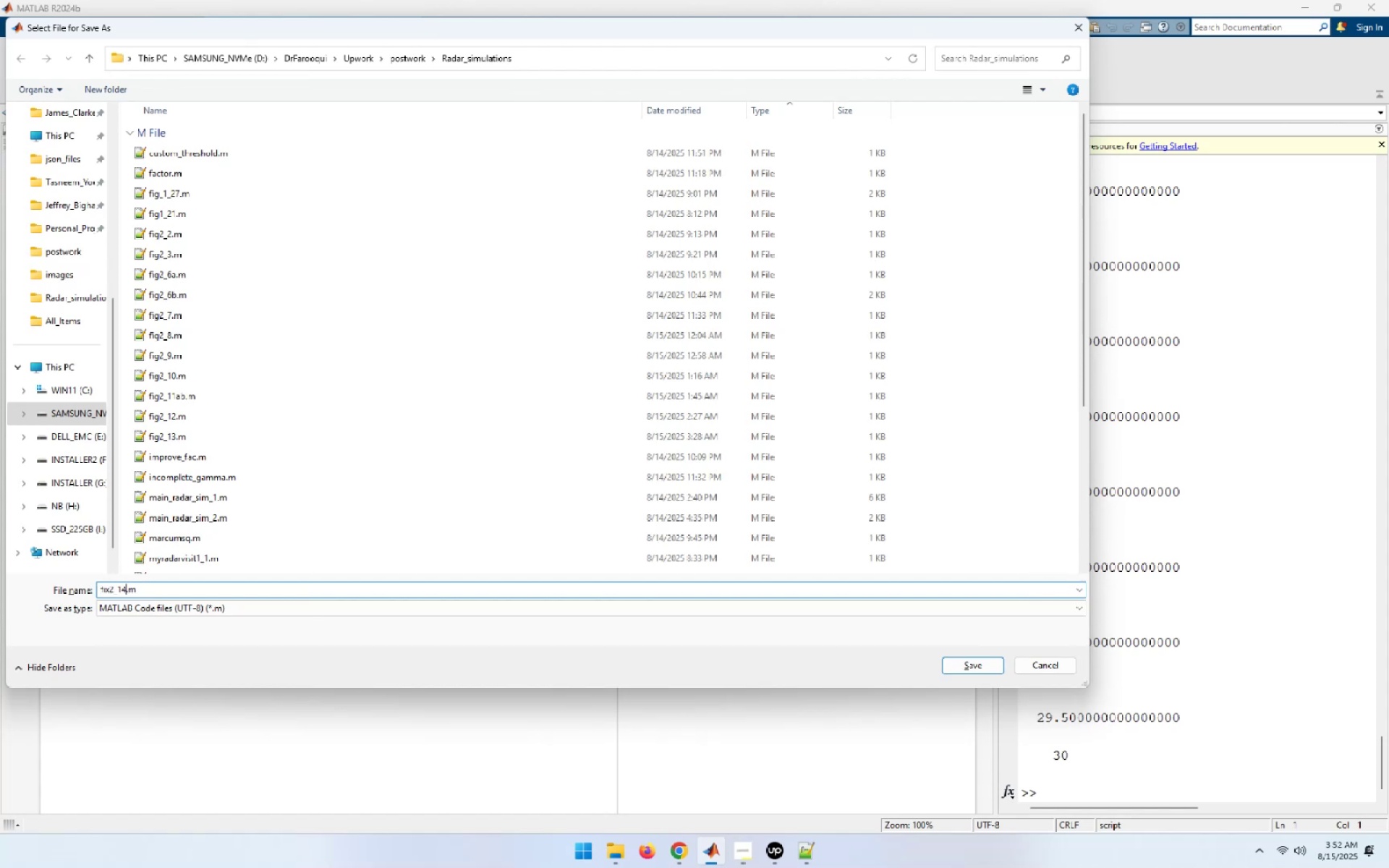 
key(ArrowLeft)
 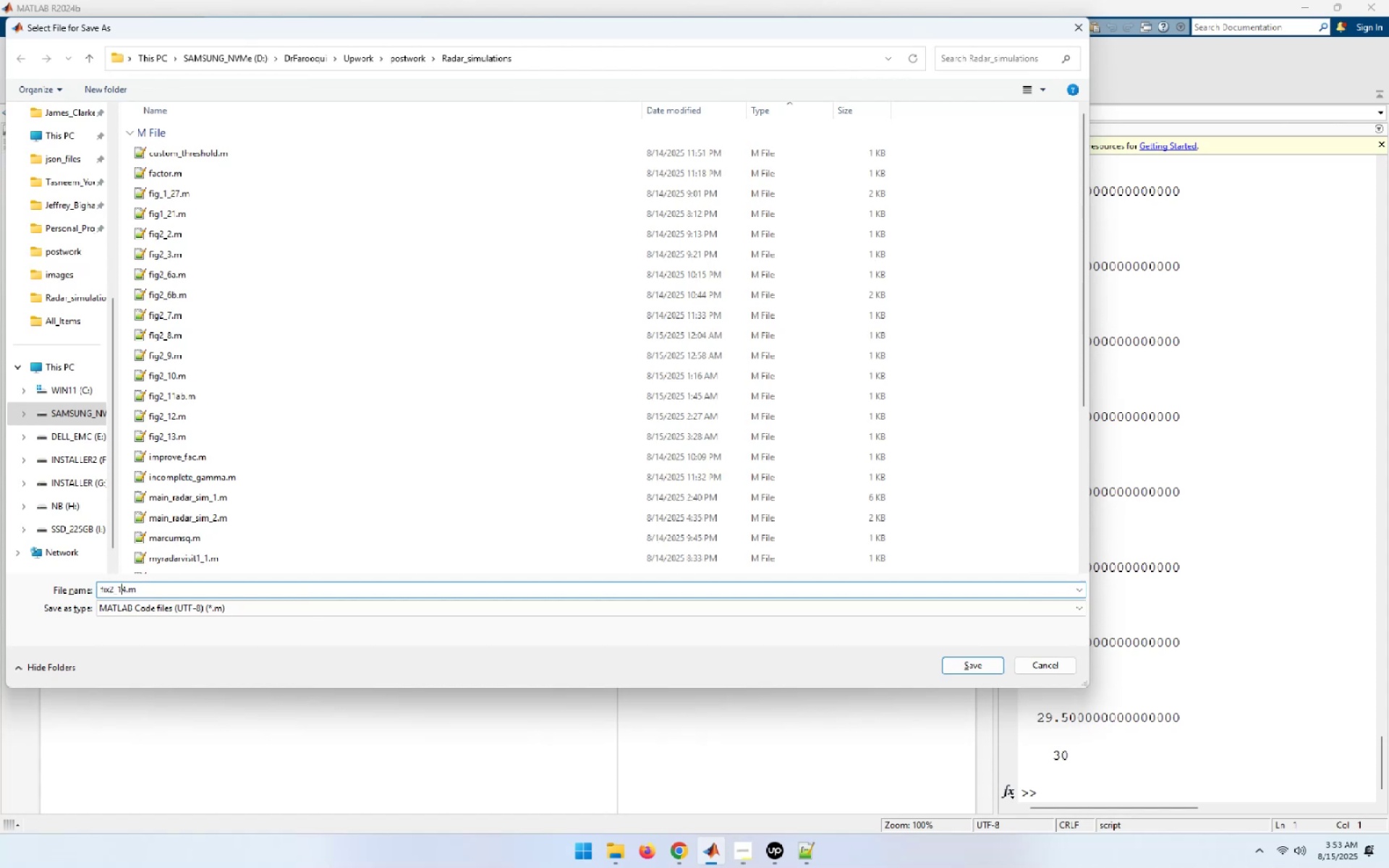 
key(ArrowLeft)
 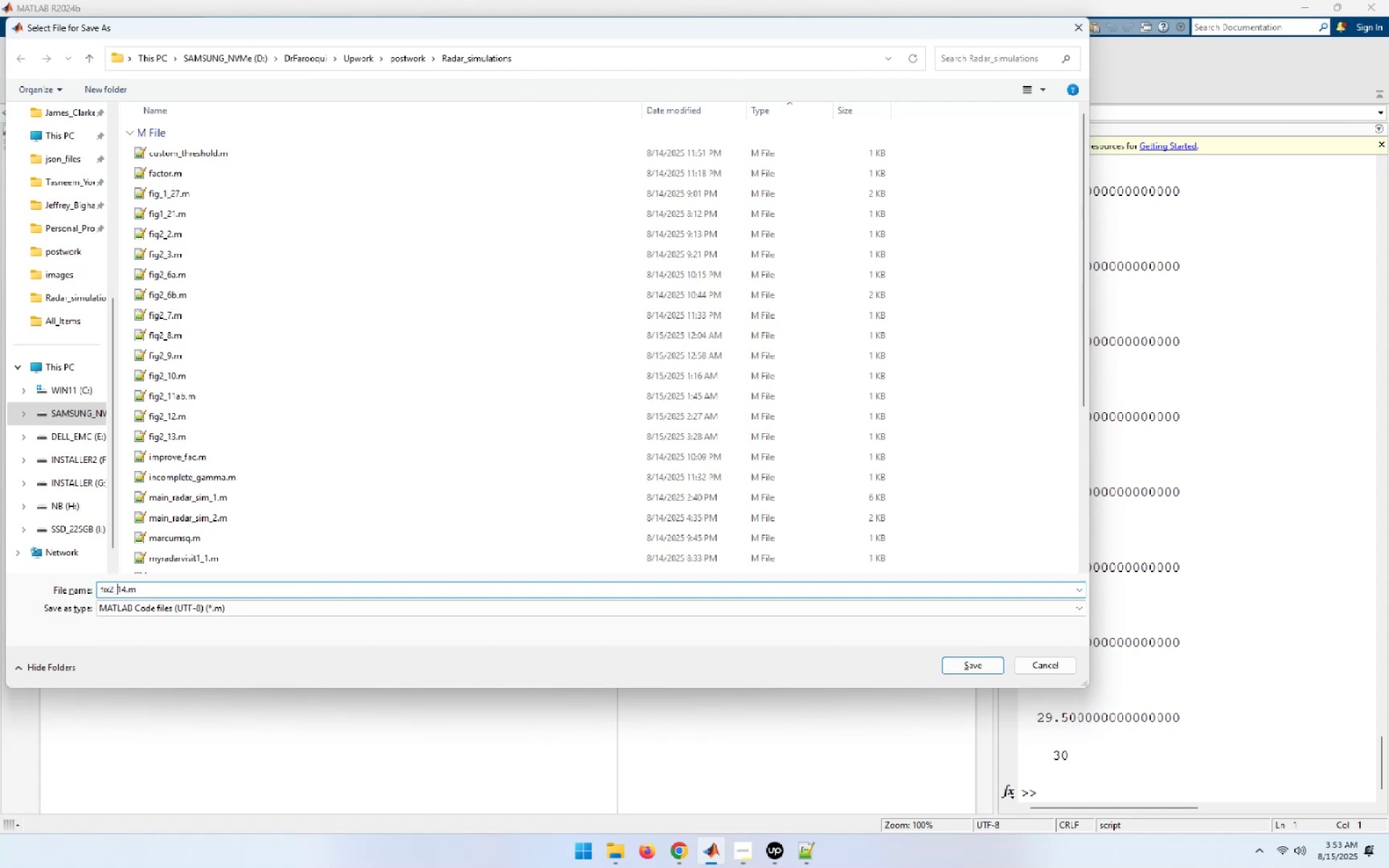 
key(ArrowLeft)
 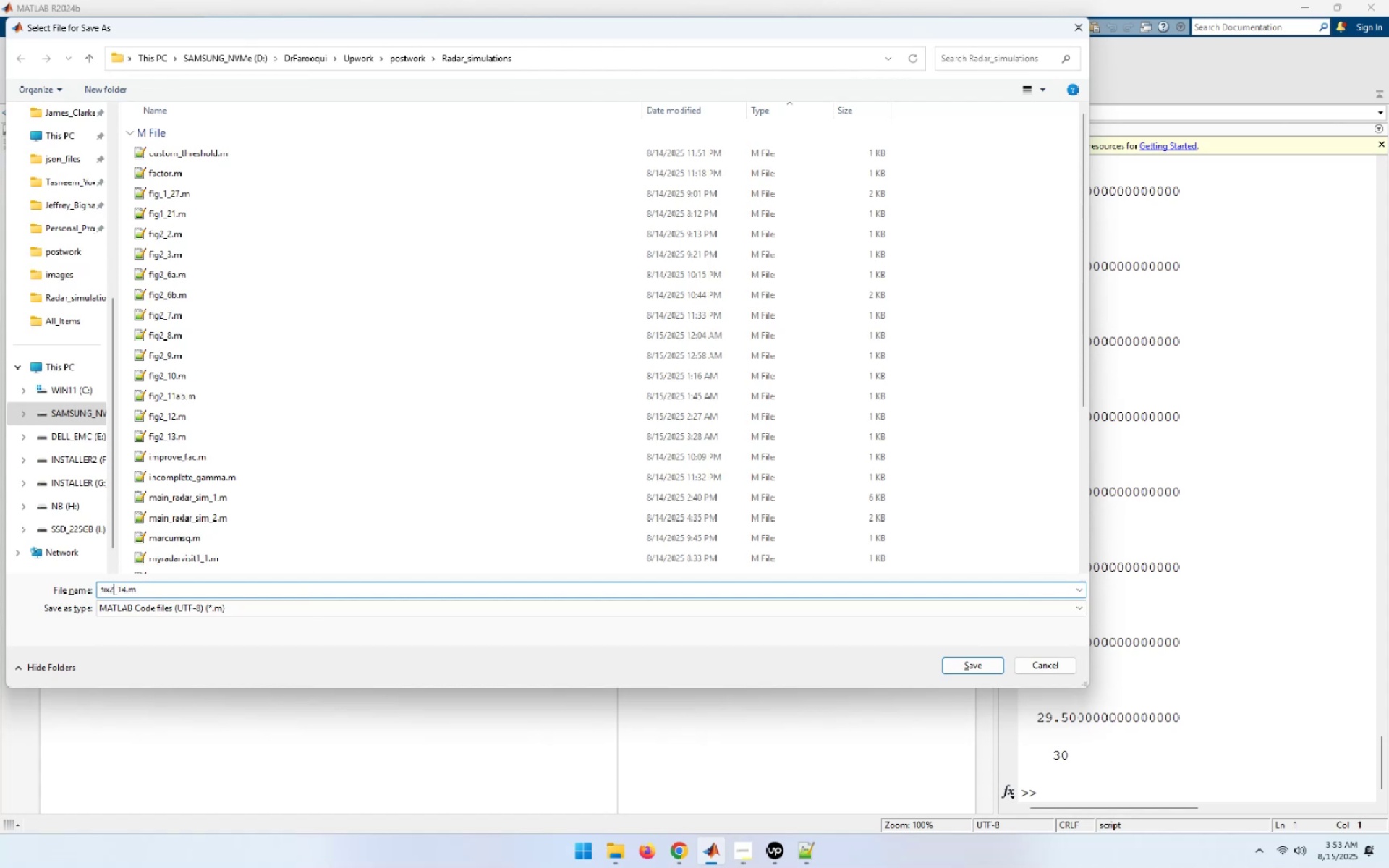 
key(ArrowLeft)
 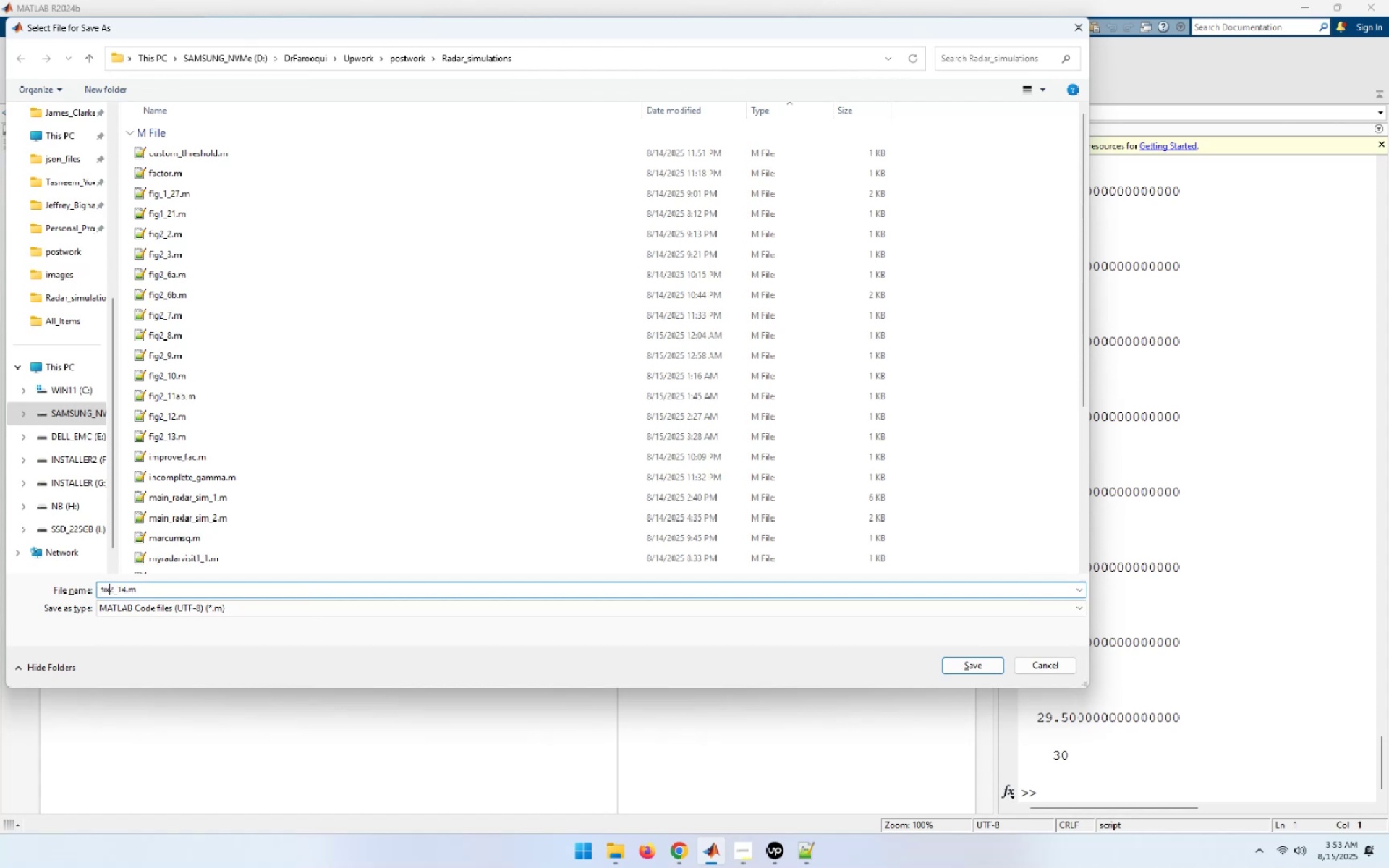 
key(ArrowLeft)
 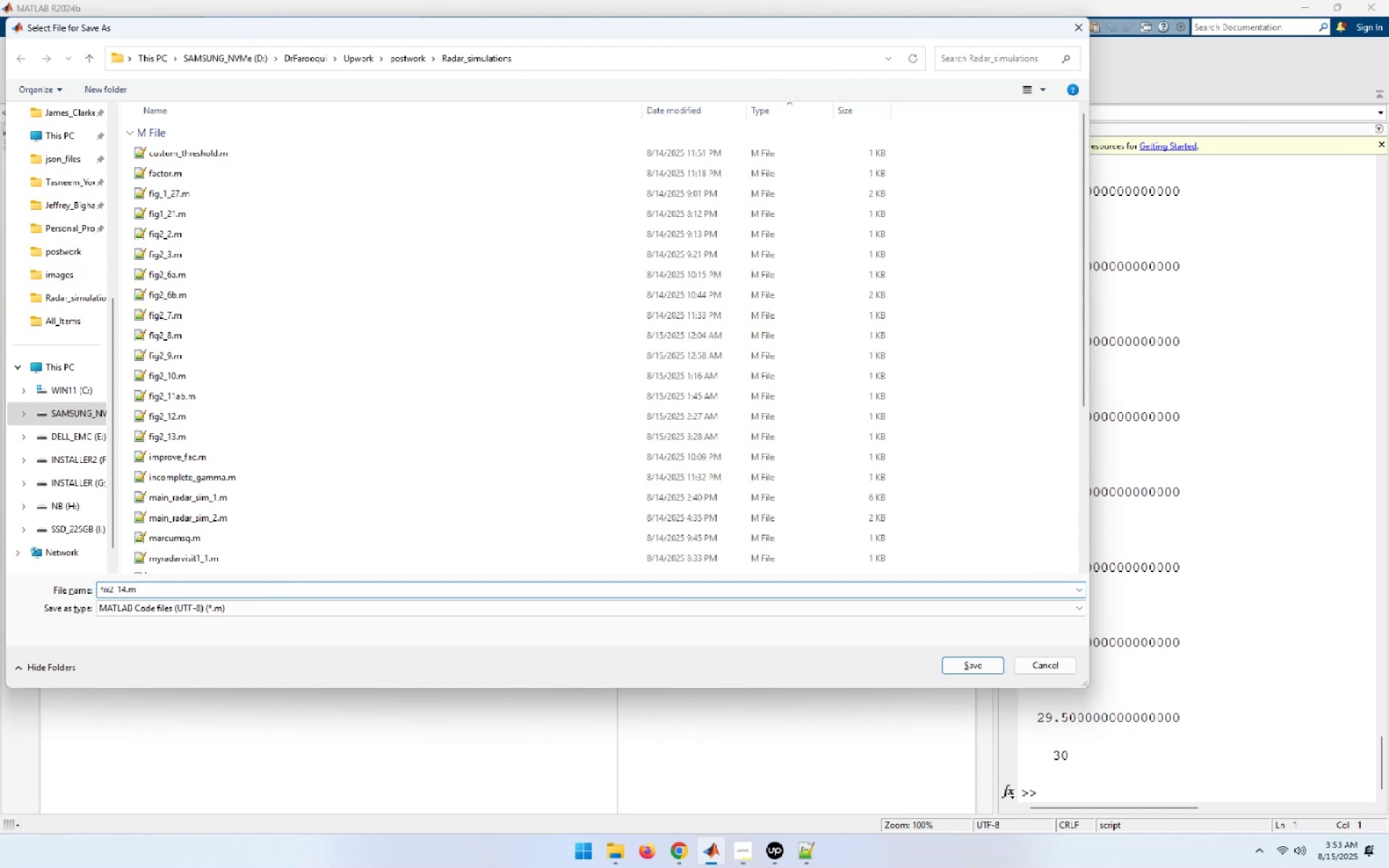 
key(Delete)
 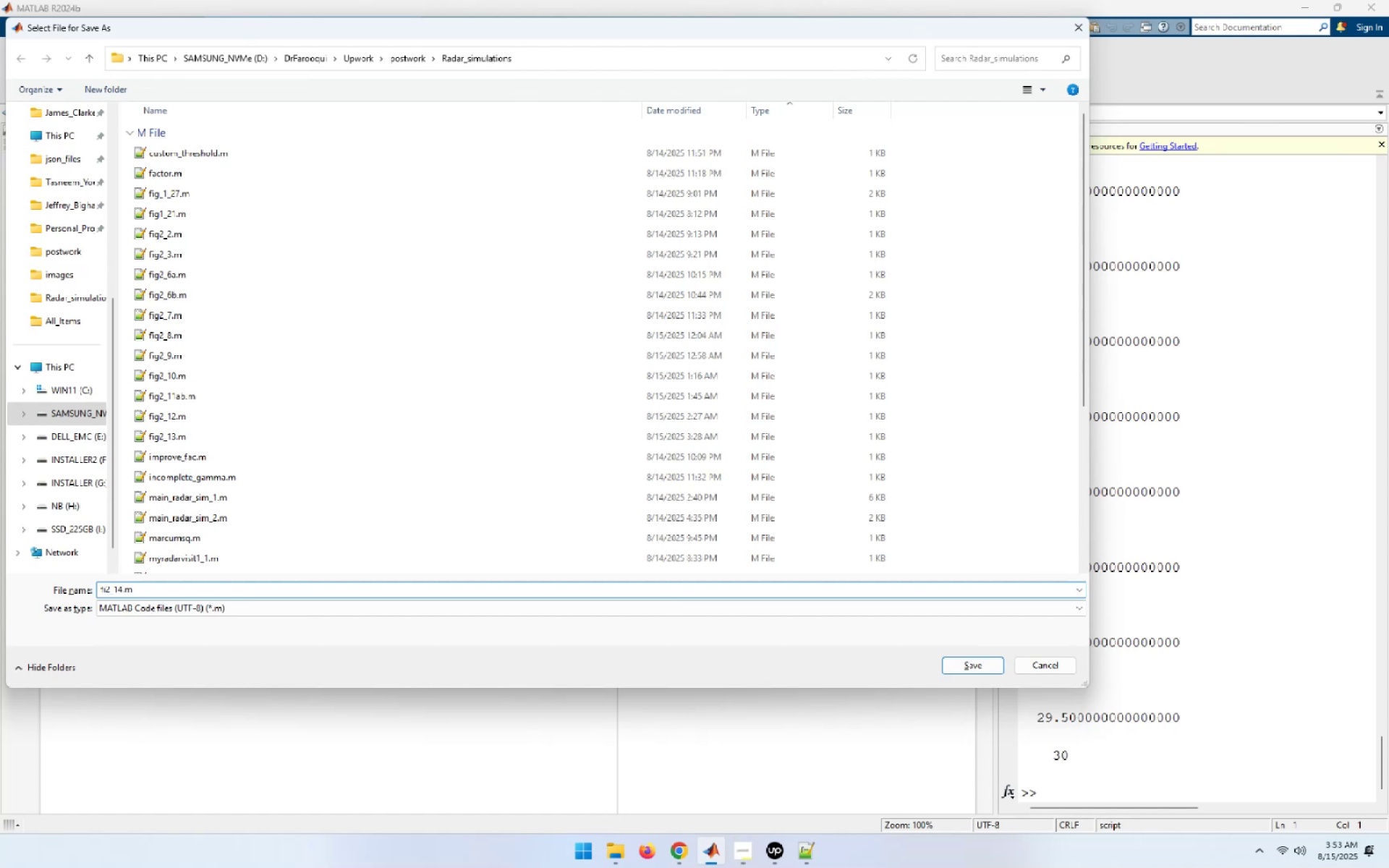 
key(G)
 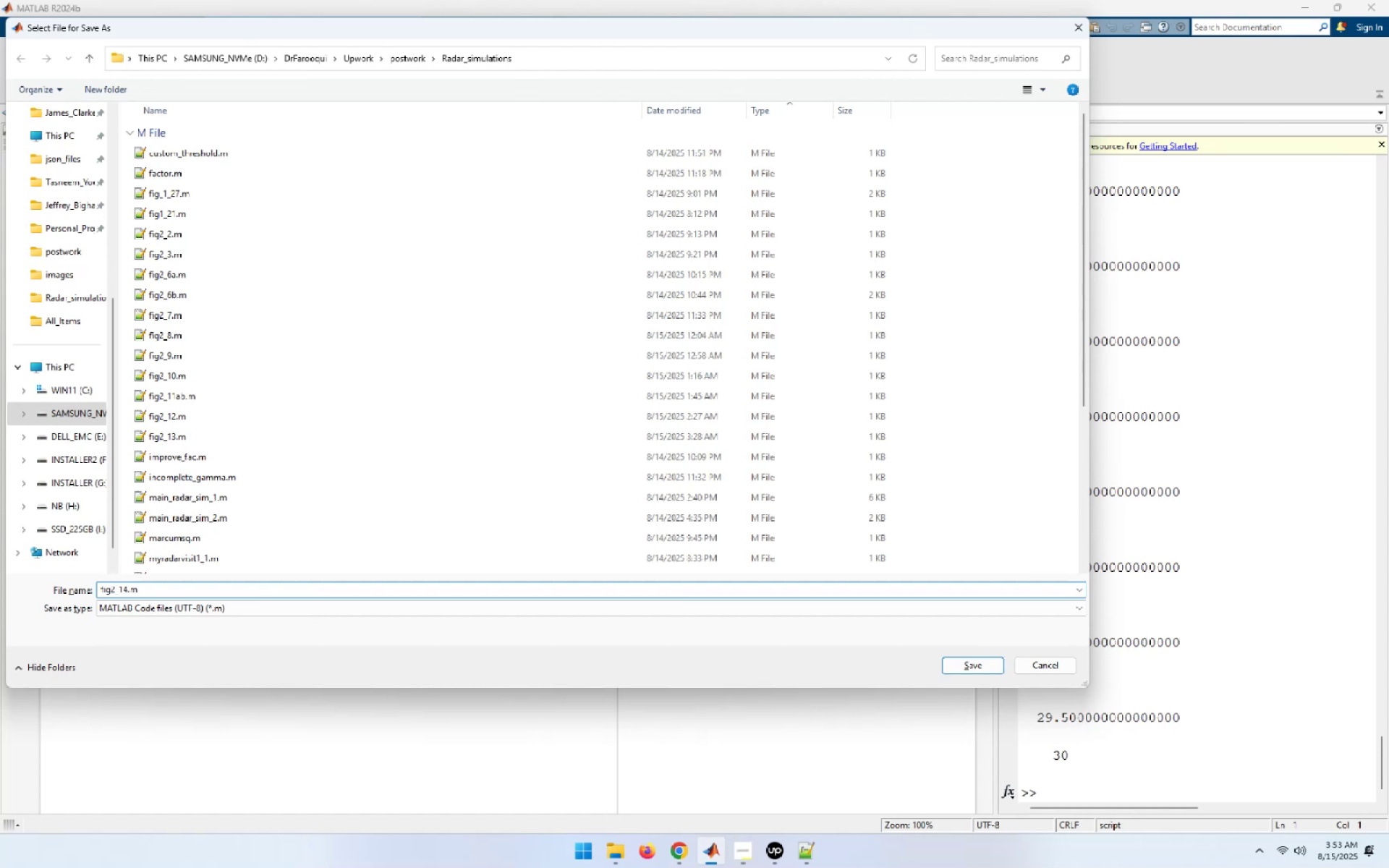 
key(End)
 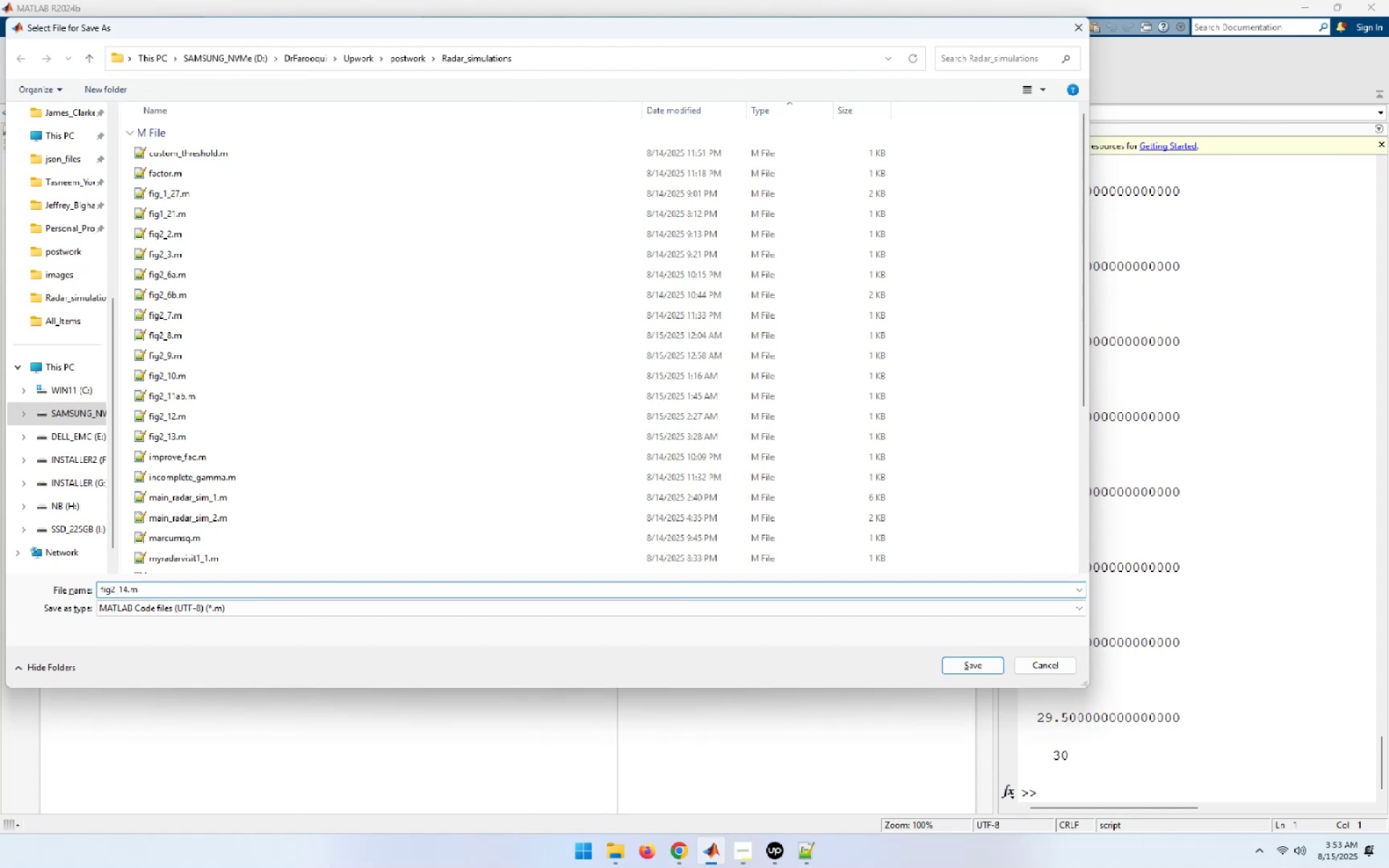 
key(Enter)
 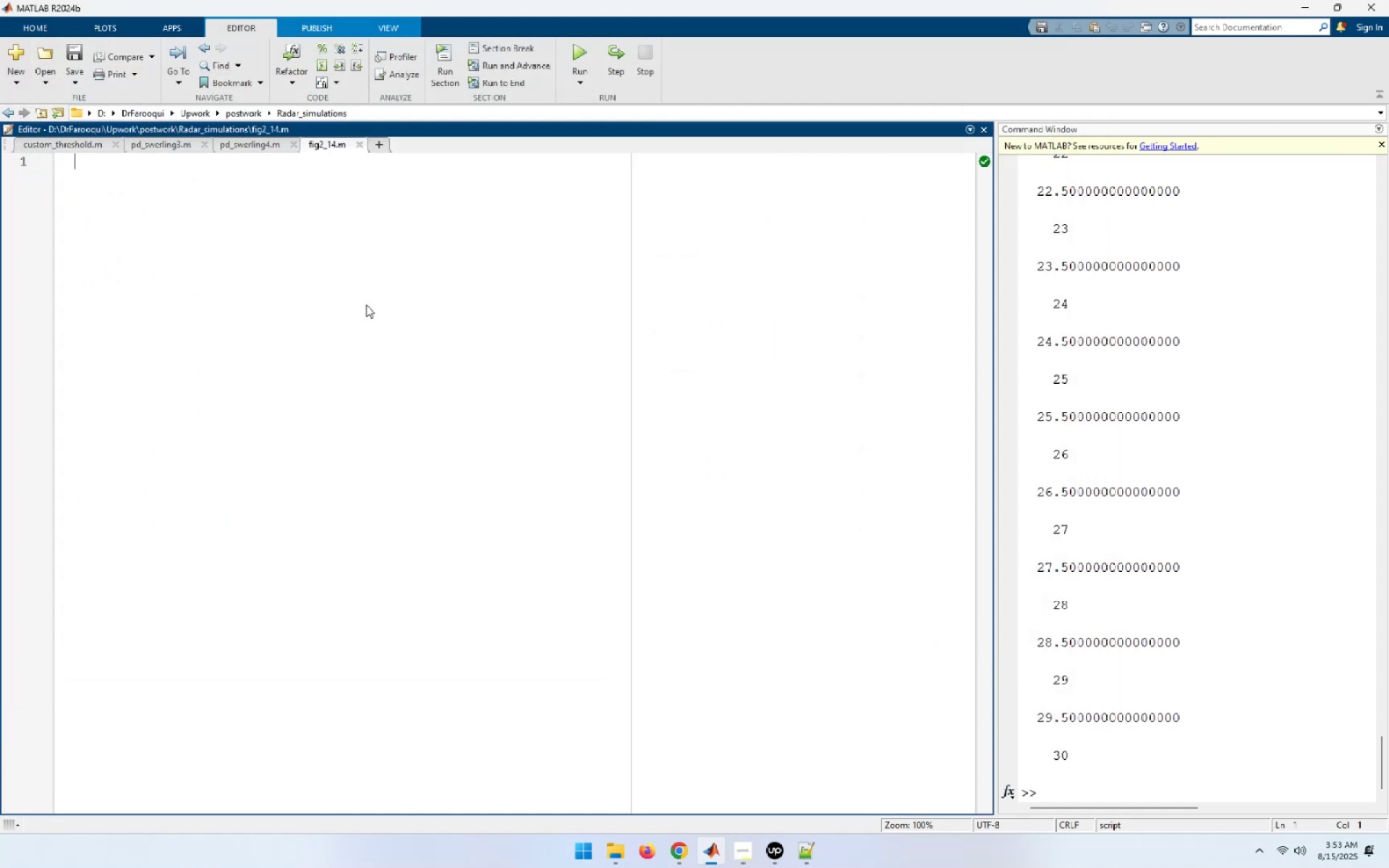 
type(close all)
 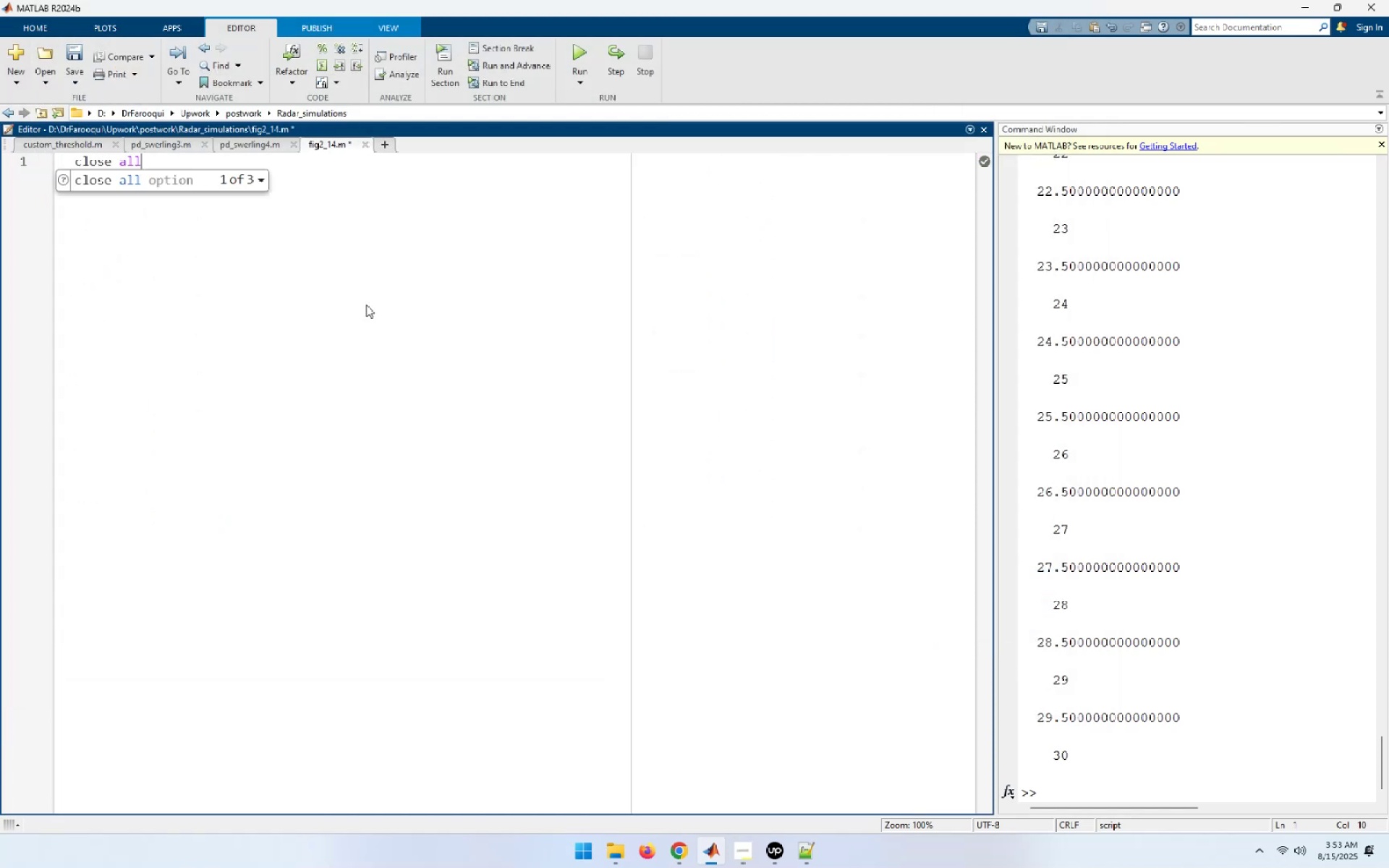 
key(Enter)
 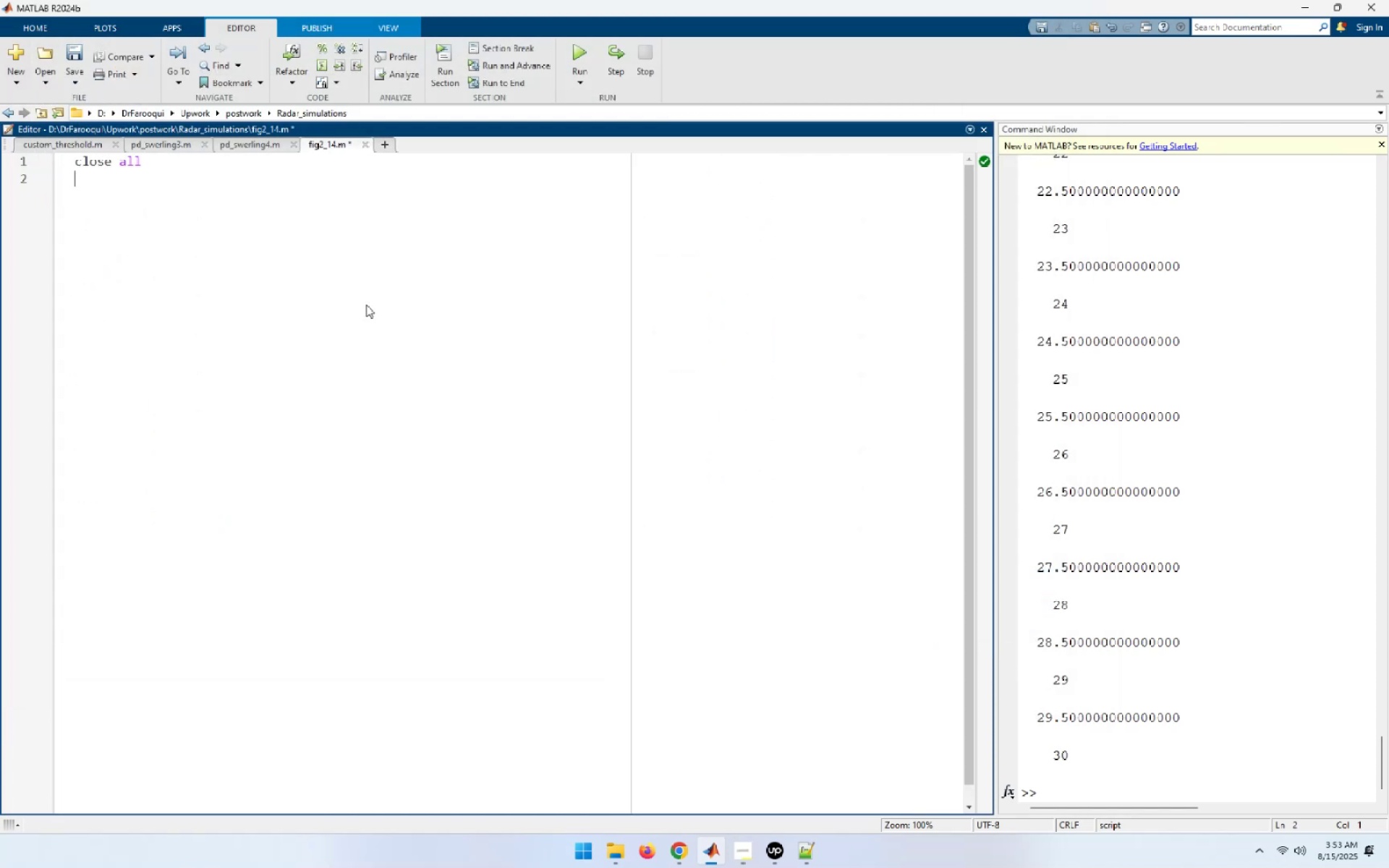 
key(Backspace)
 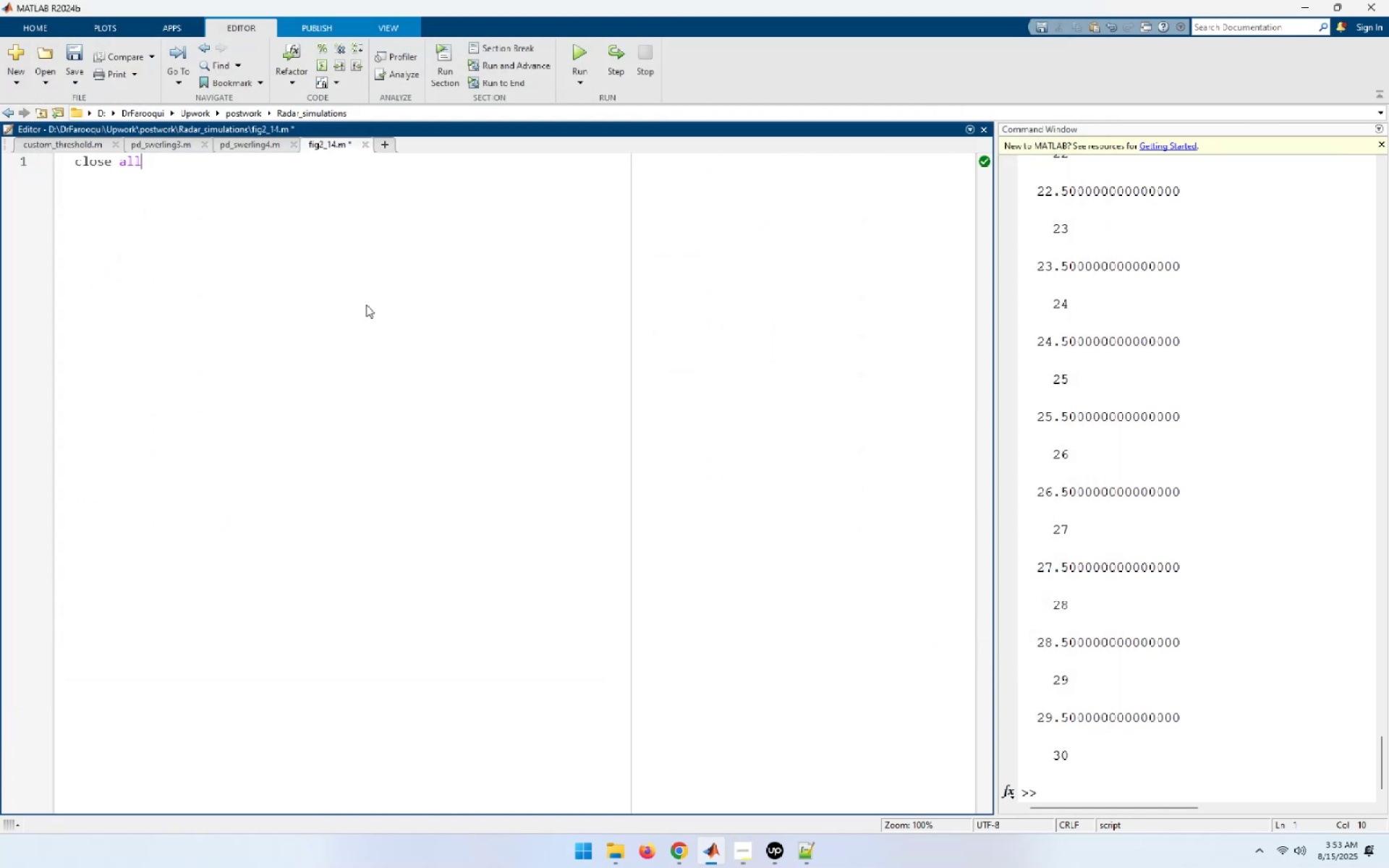 
key(Semicolon)
 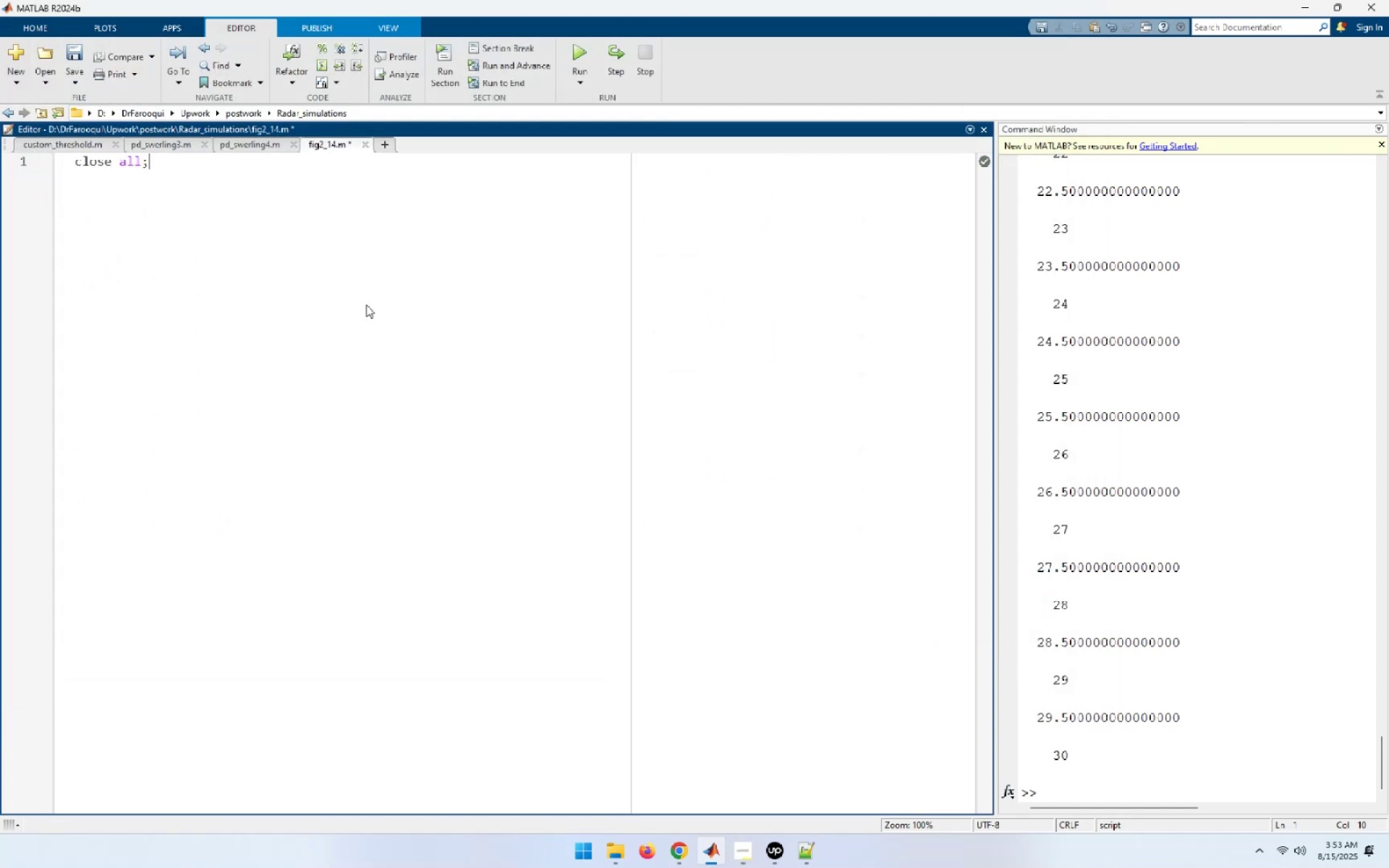 
key(Enter)
 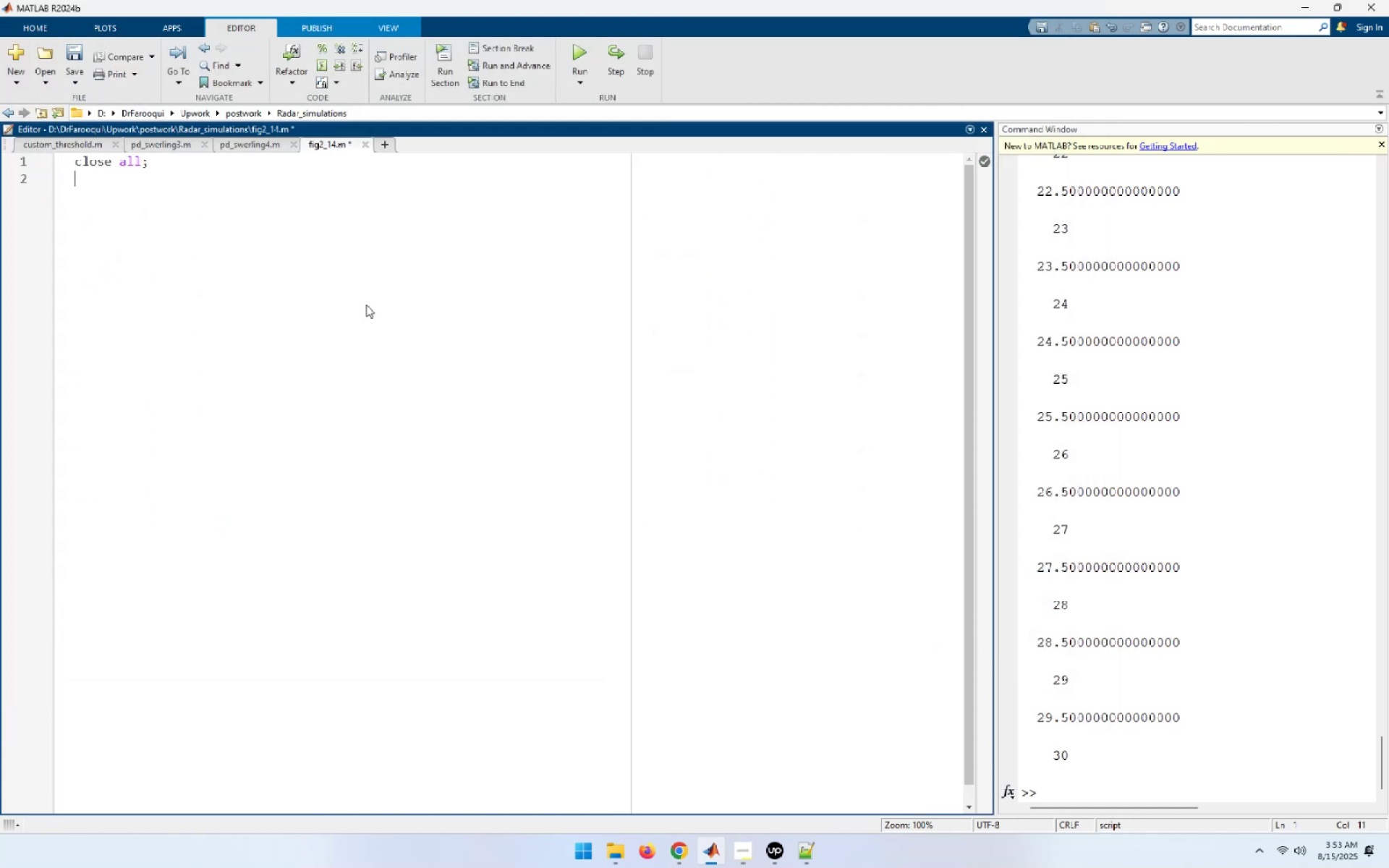 
type(clear all;)
 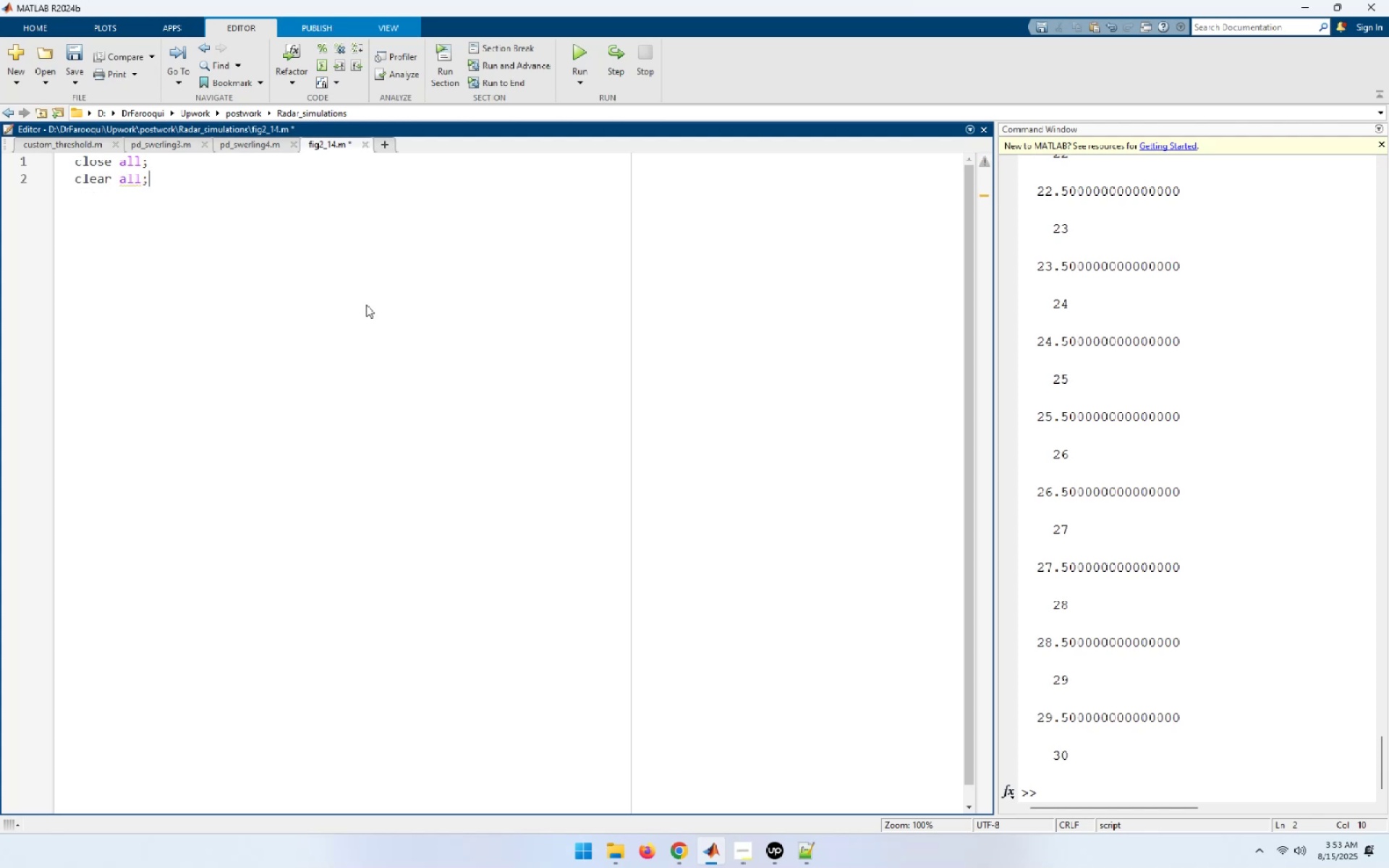 
key(Enter)
 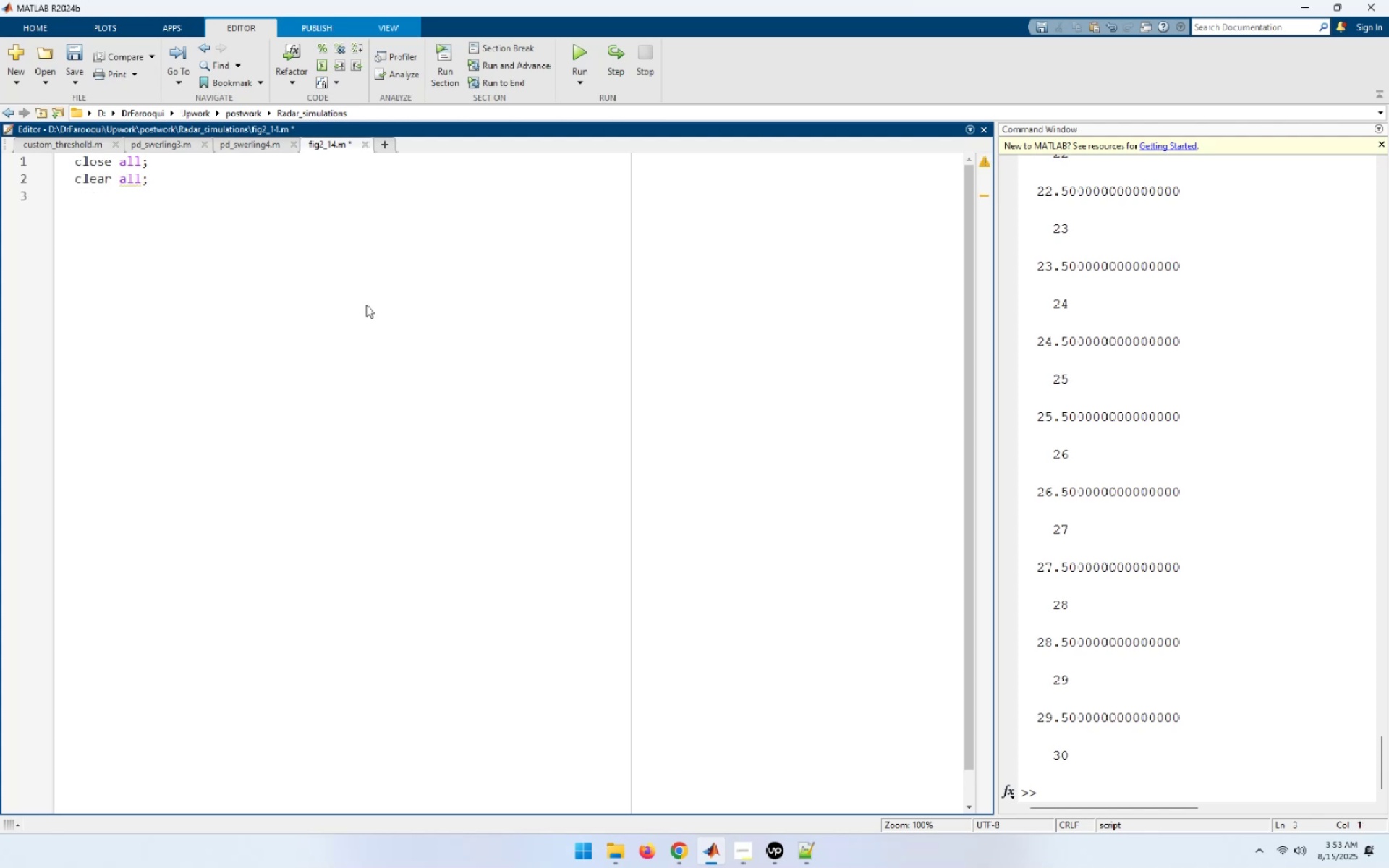 
key(Enter)
 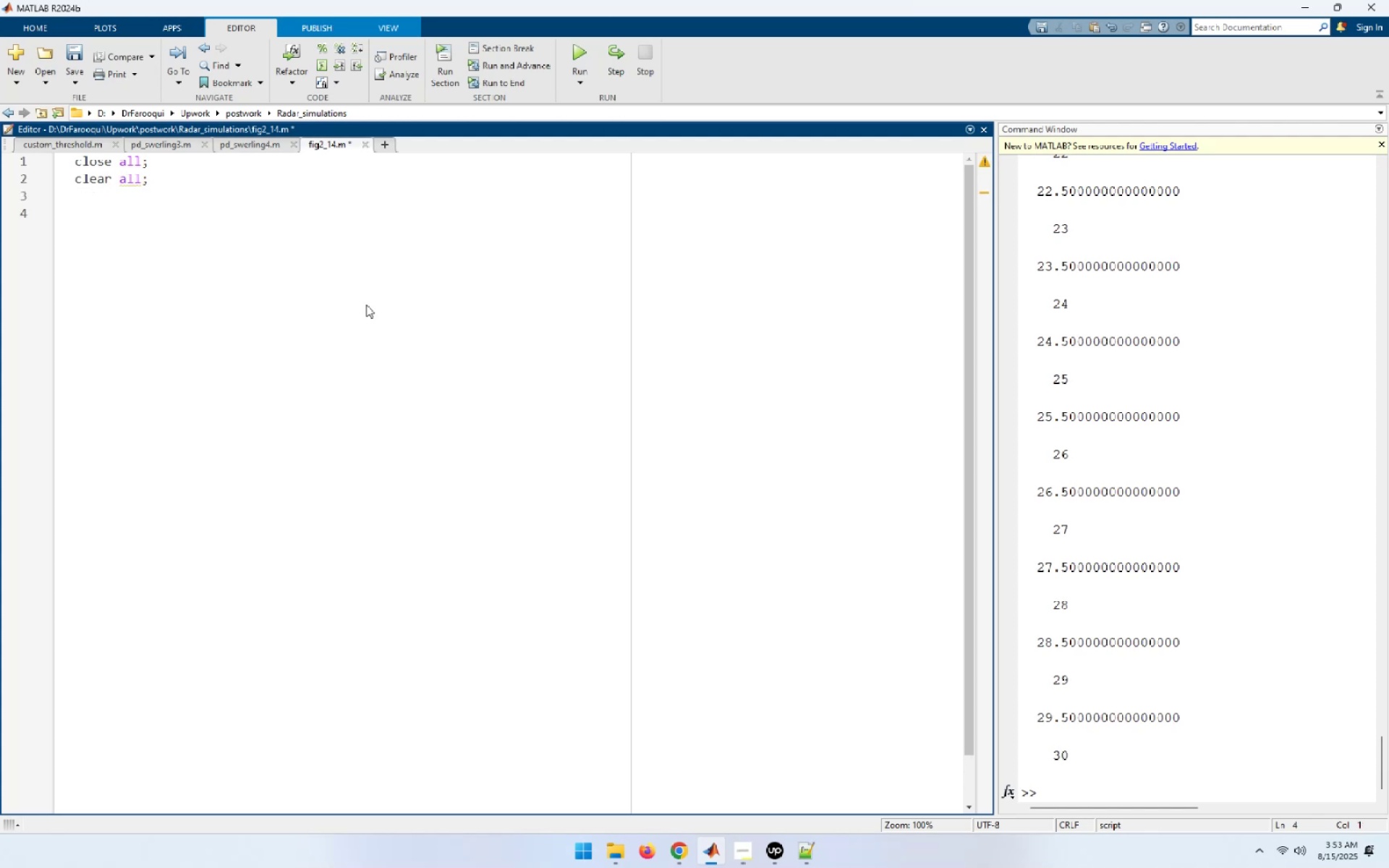 
type(pfa = 1e9;)
 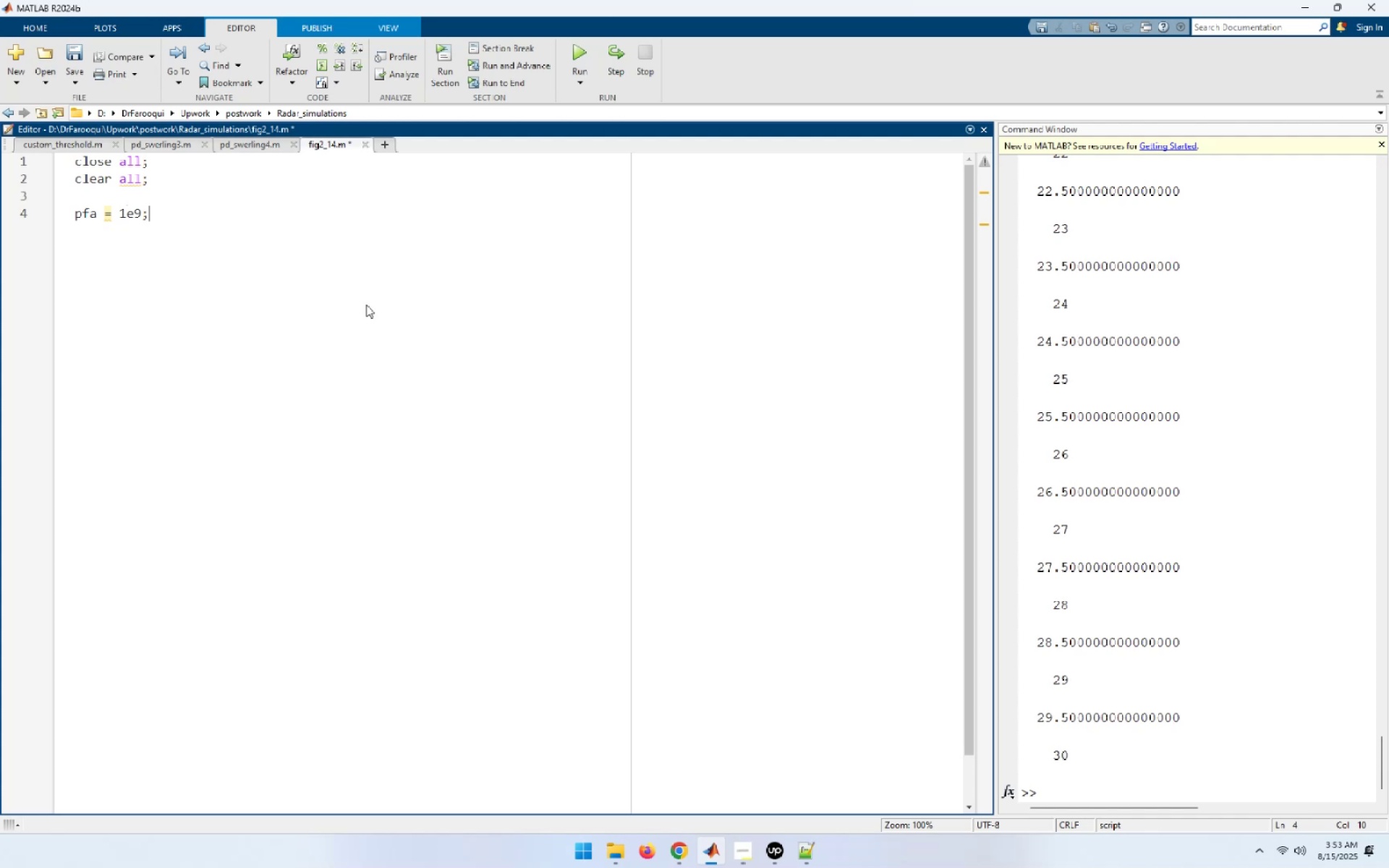 
key(Enter)
 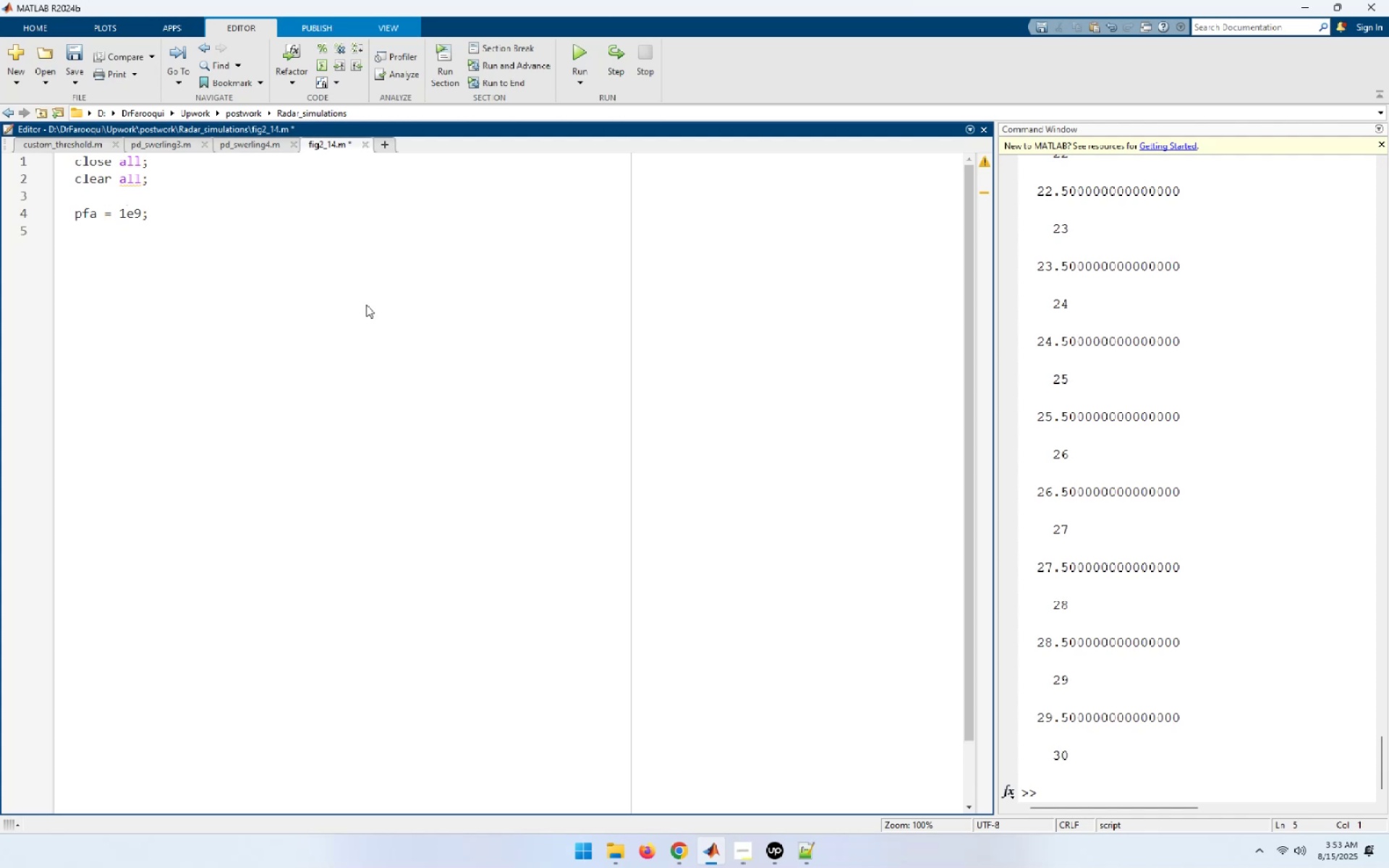 
type(nfa = log (2) / pfa;)
 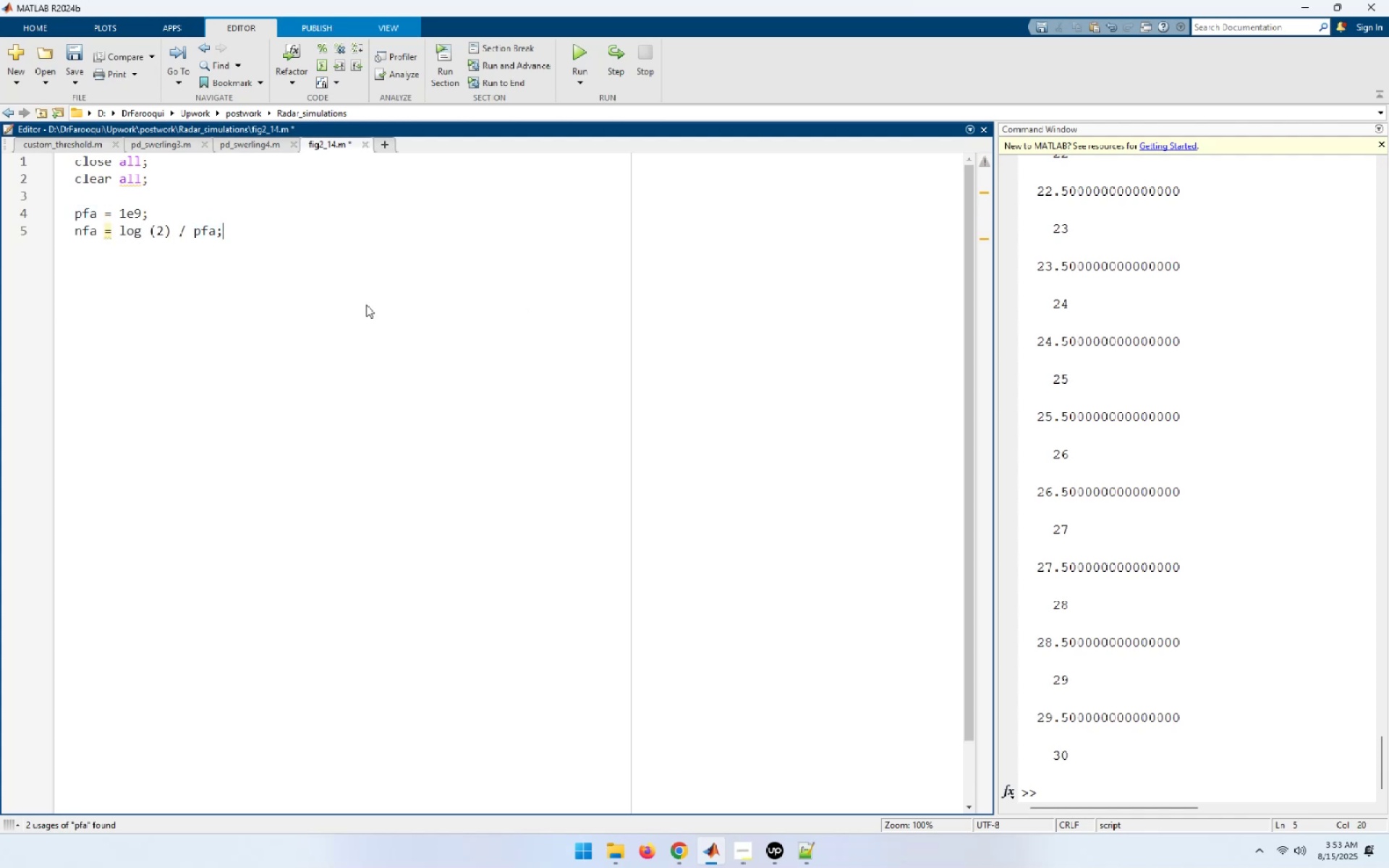 
key(Enter)
 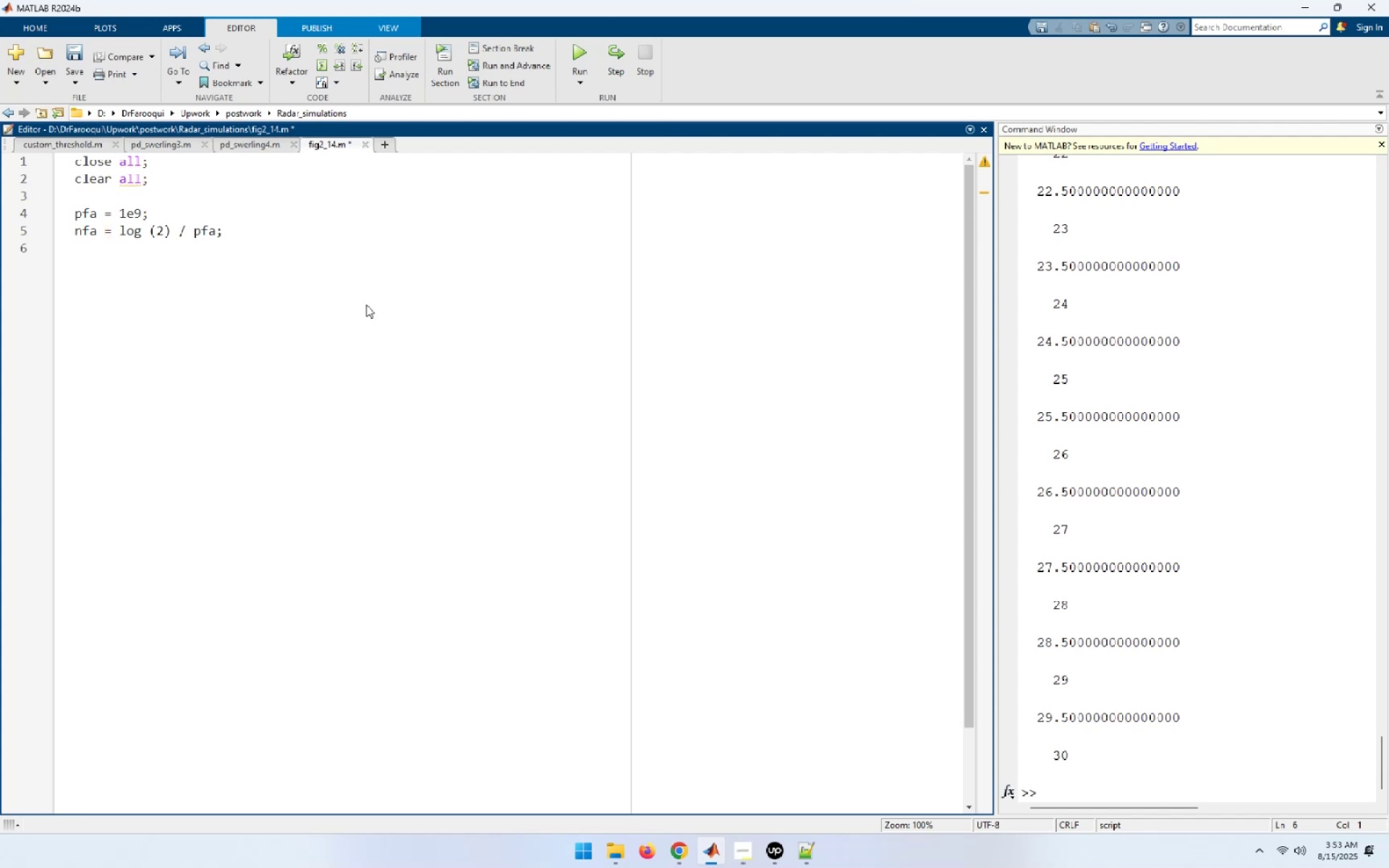 
wait(11.02)
 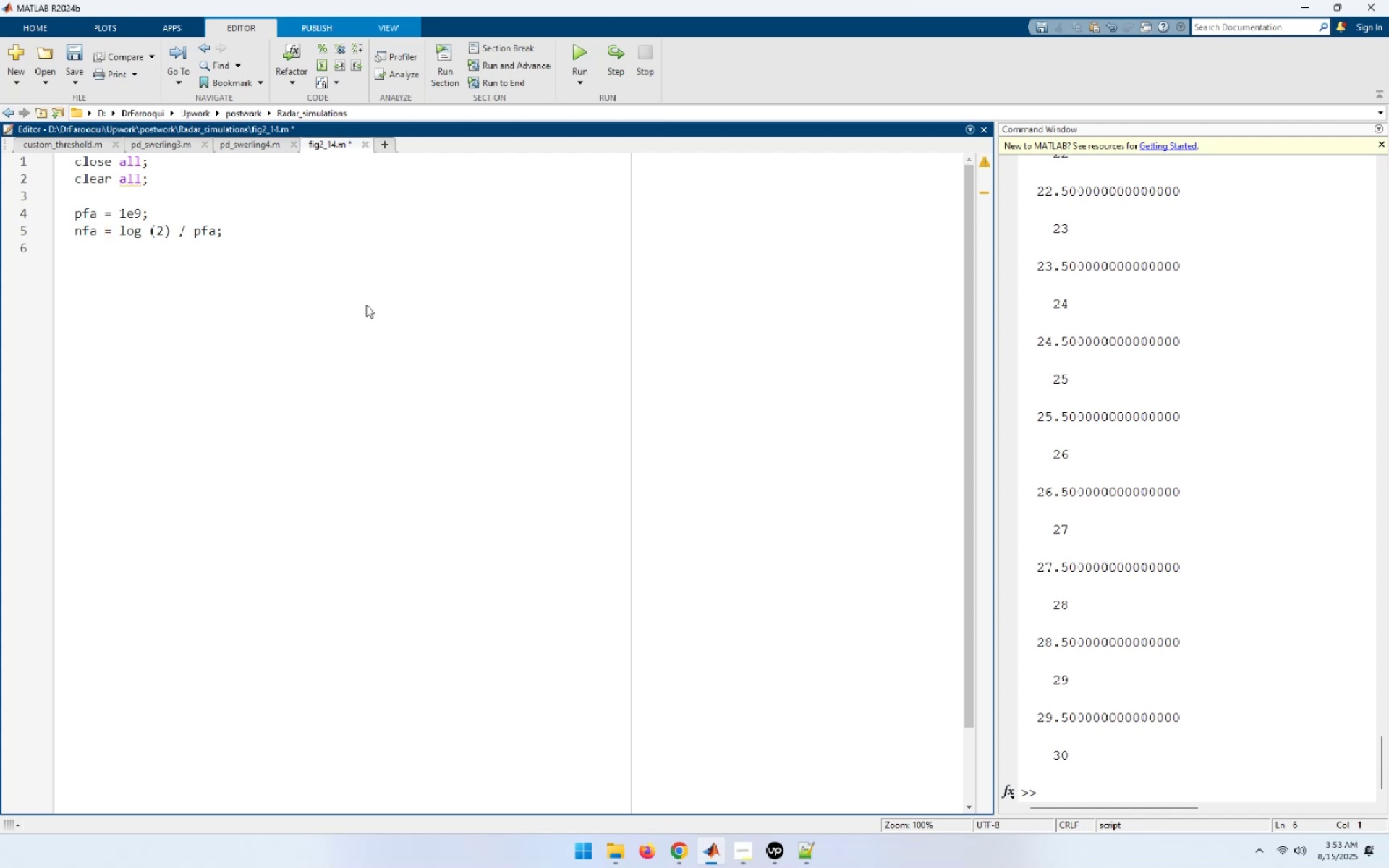 
type(index = 0;)
 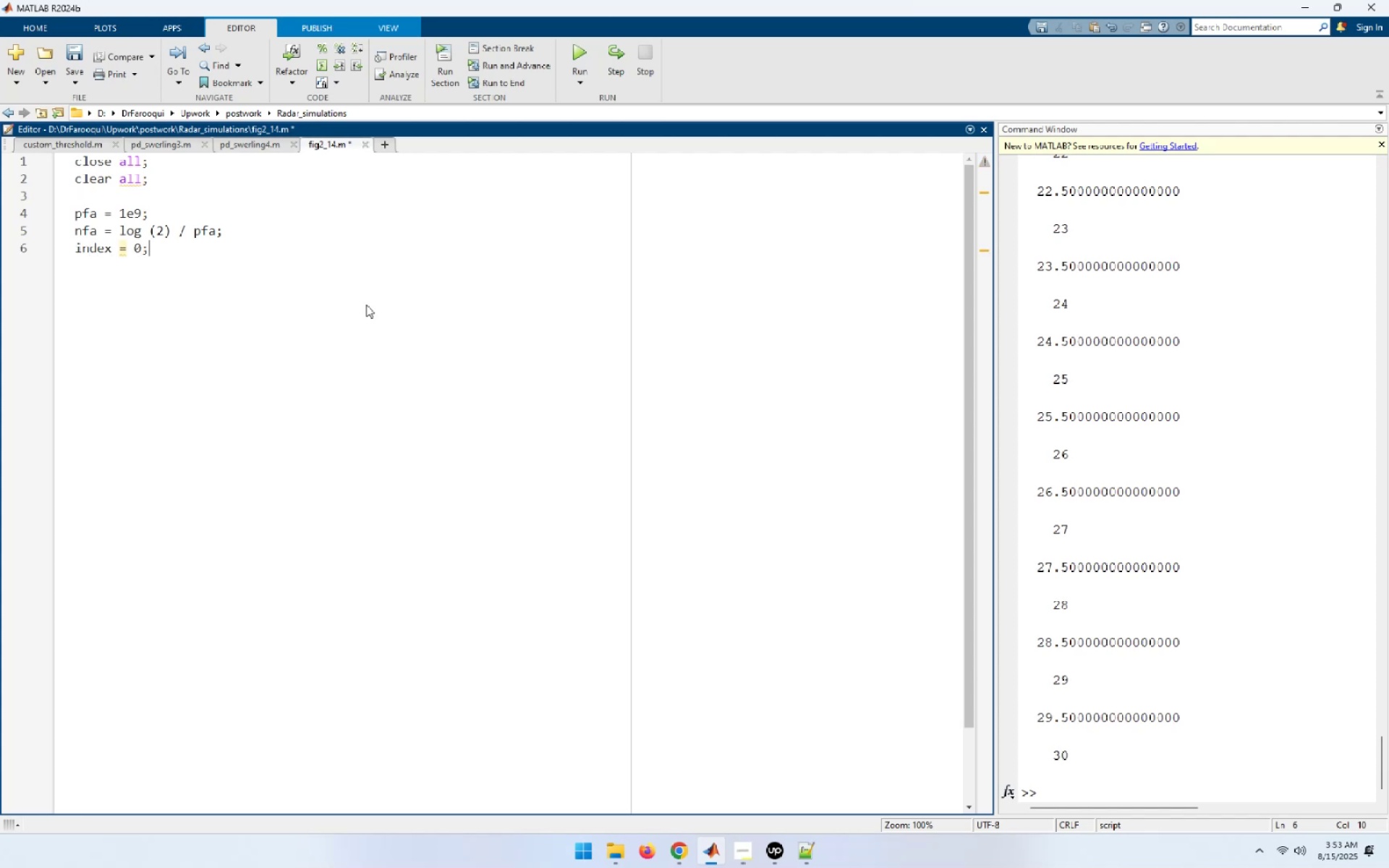 
key(Enter)
 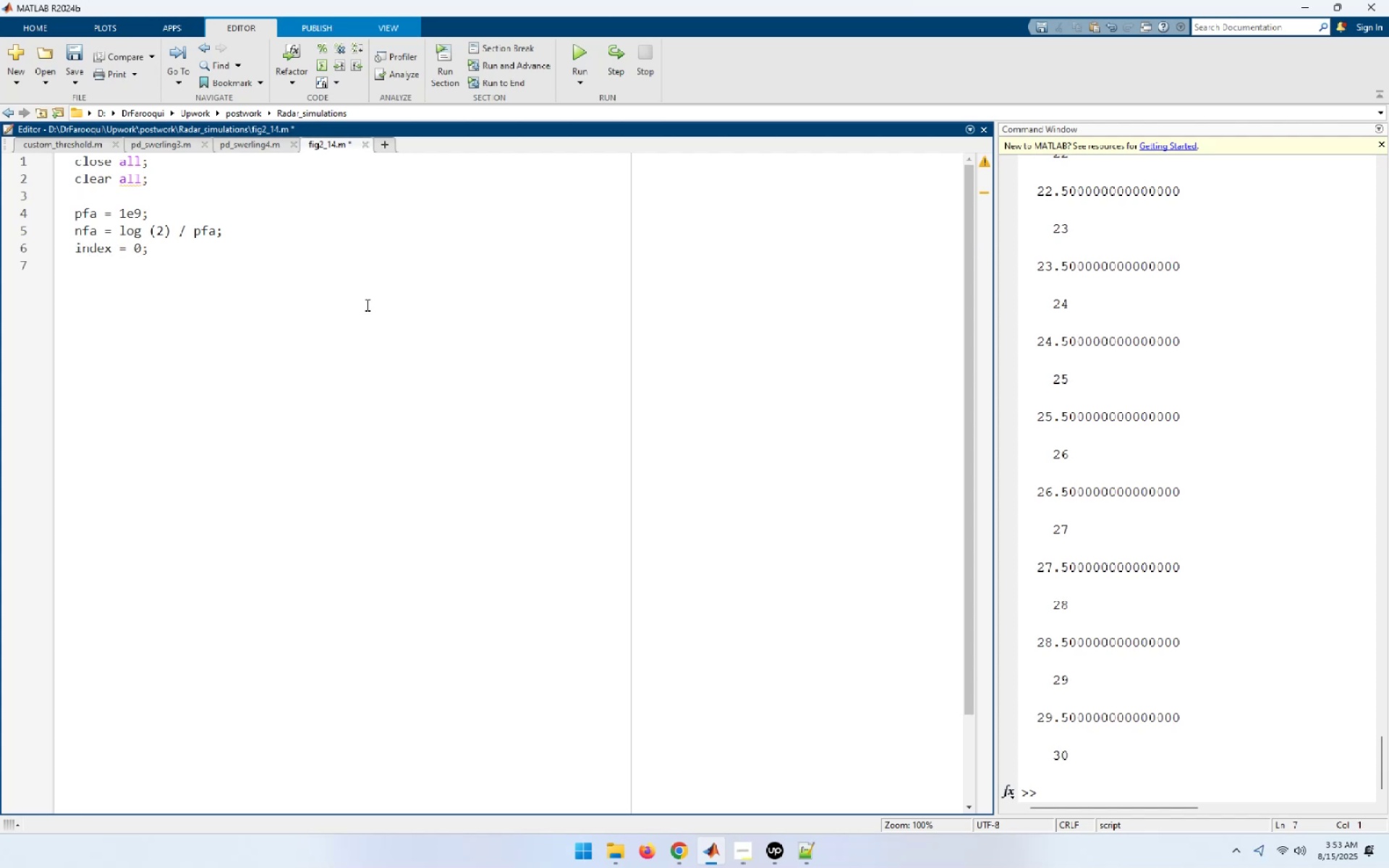 
key(Enter)
 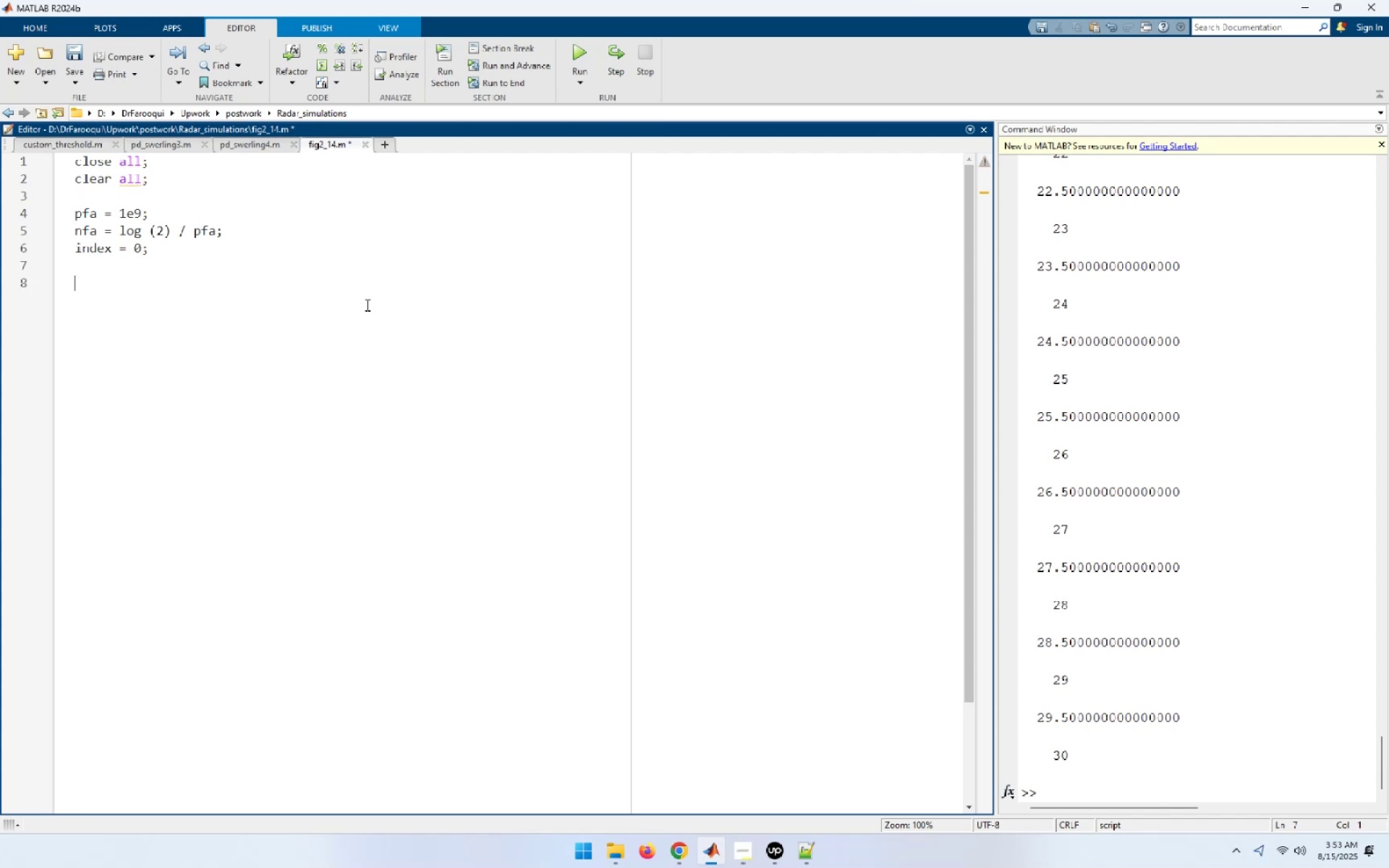 
type(for snr = -10:0.5:30)
 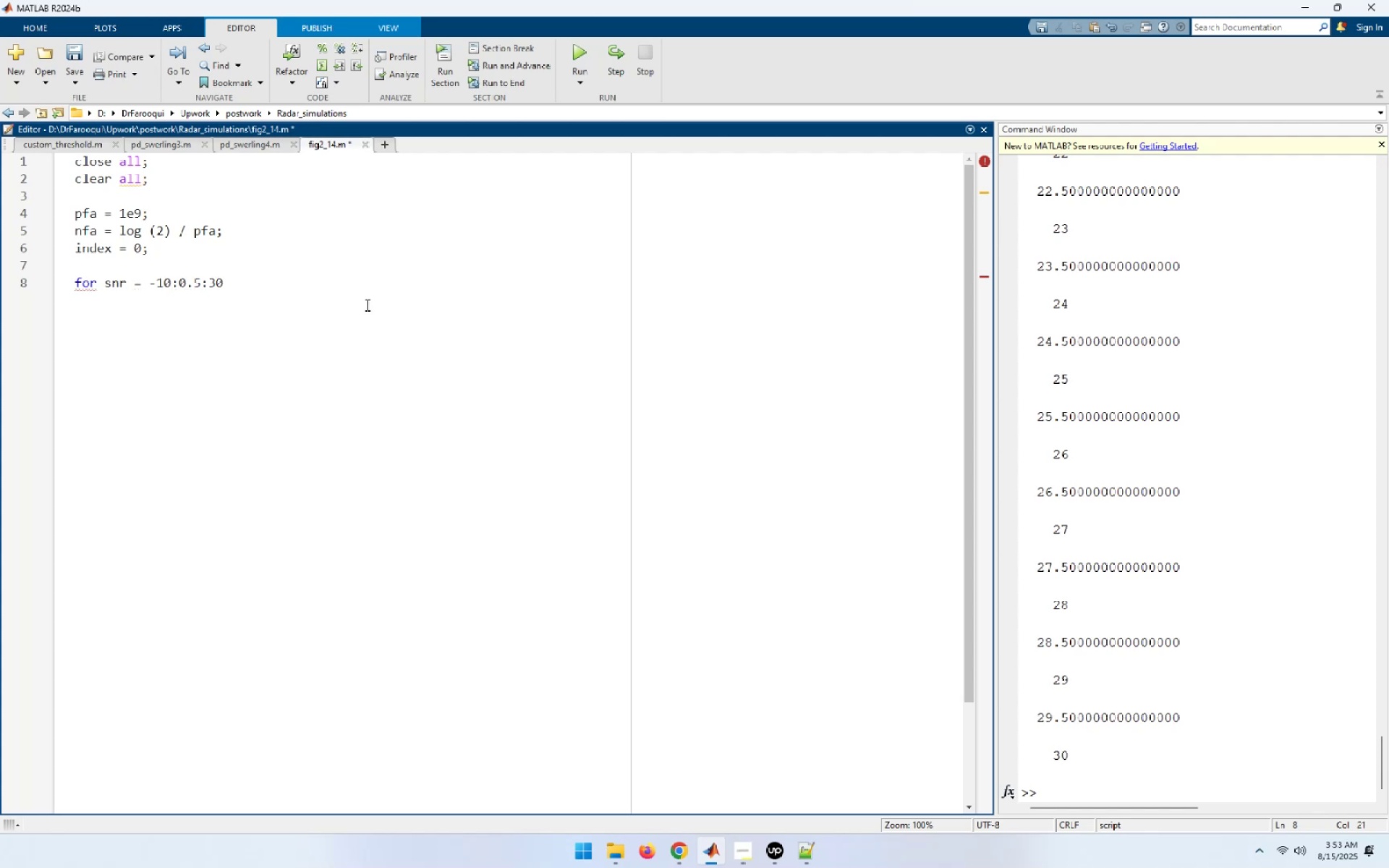 
key(Enter)
 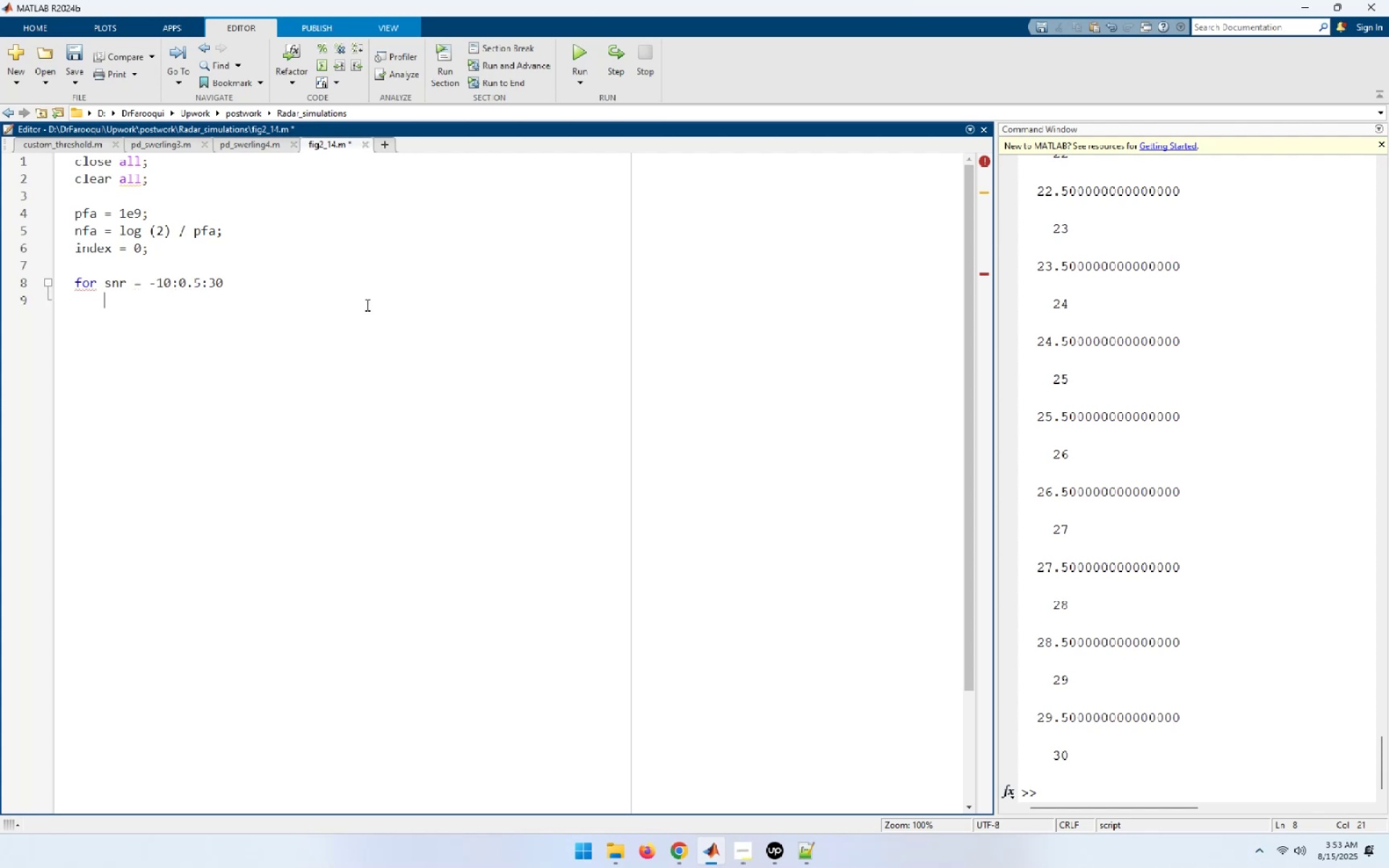 
type(inex)
key(Backspace)
key(Backspace)
type(dex ()
key(Backspace)
type(= index + 1;)
 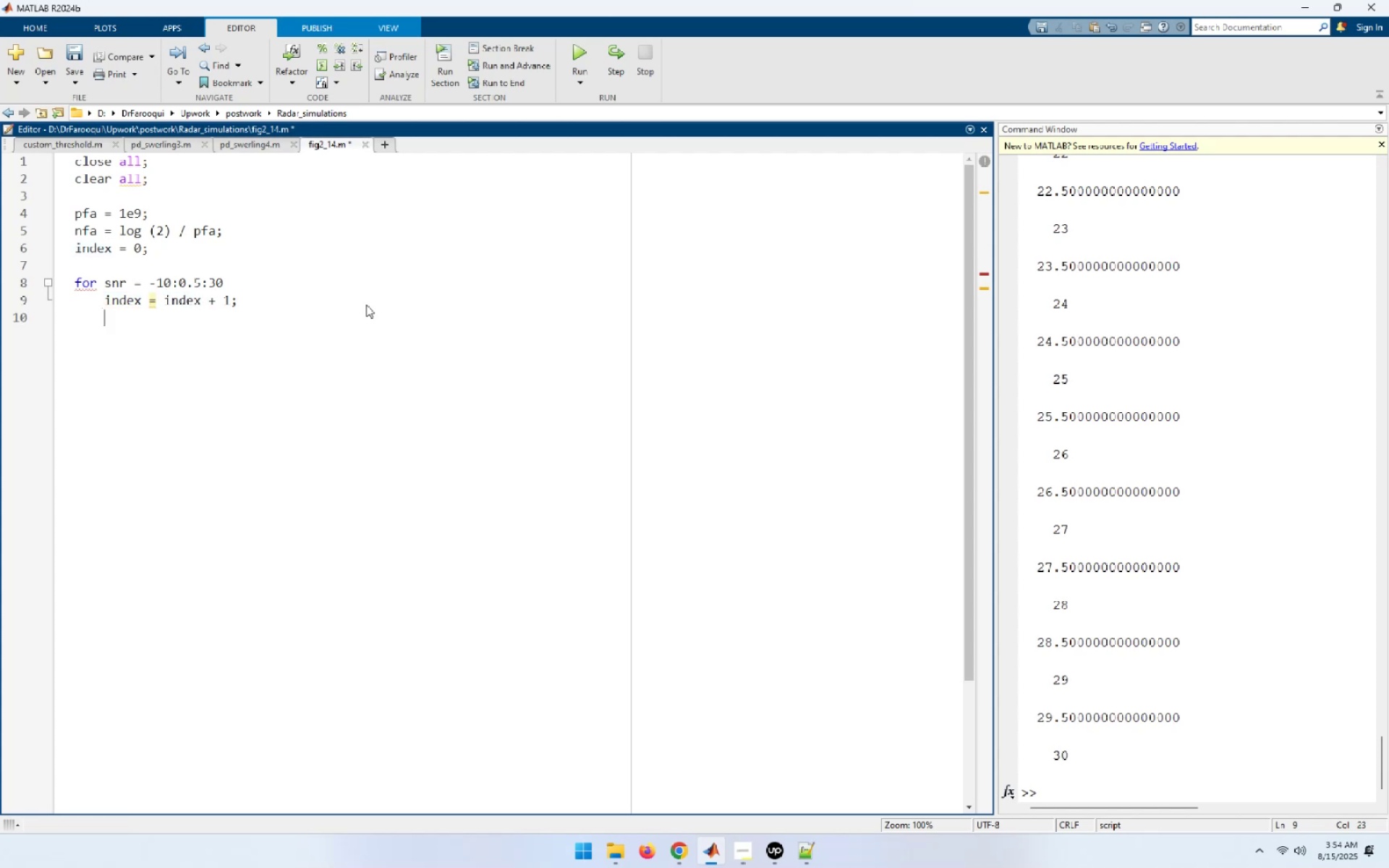 
 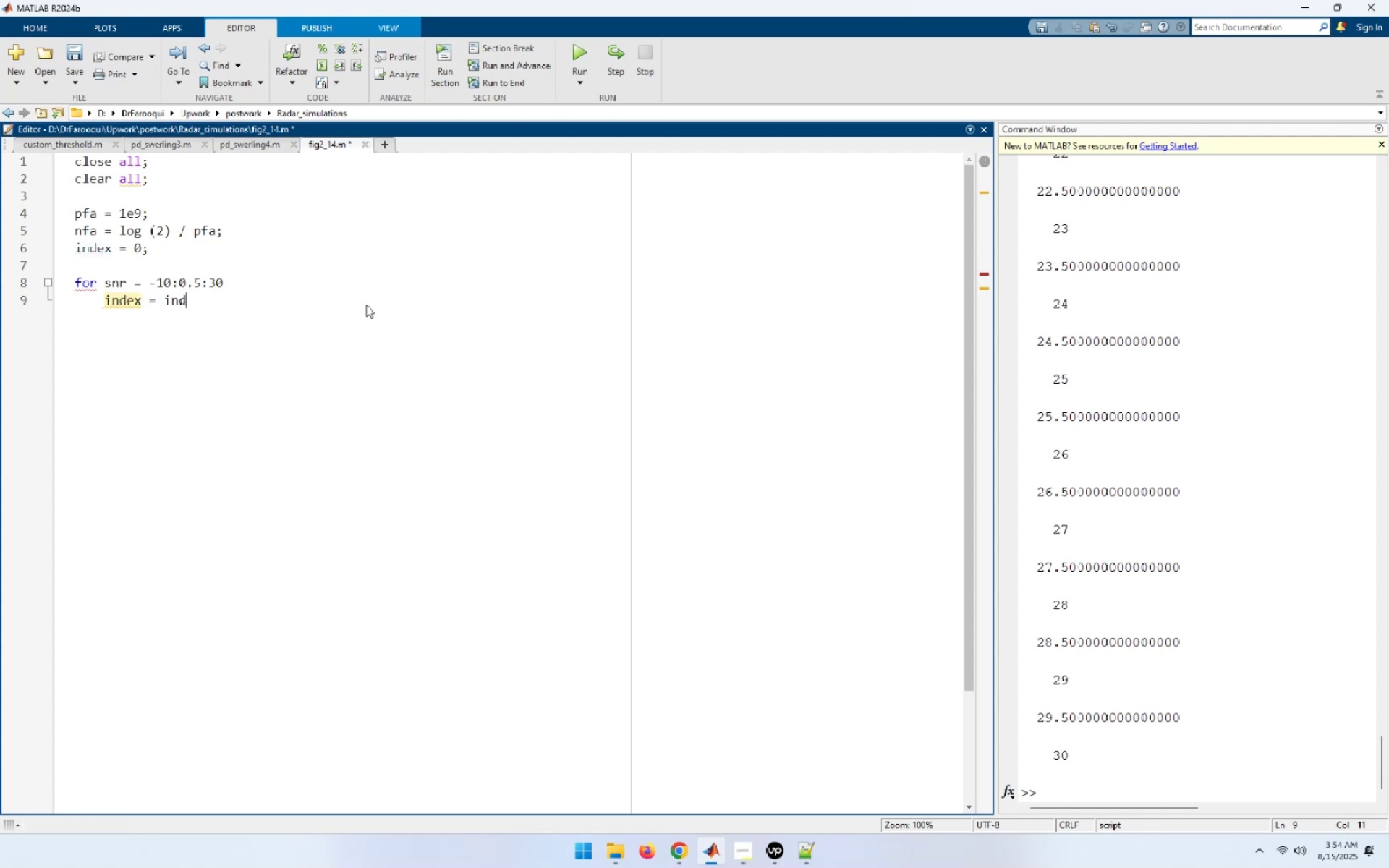 
key(Enter)
 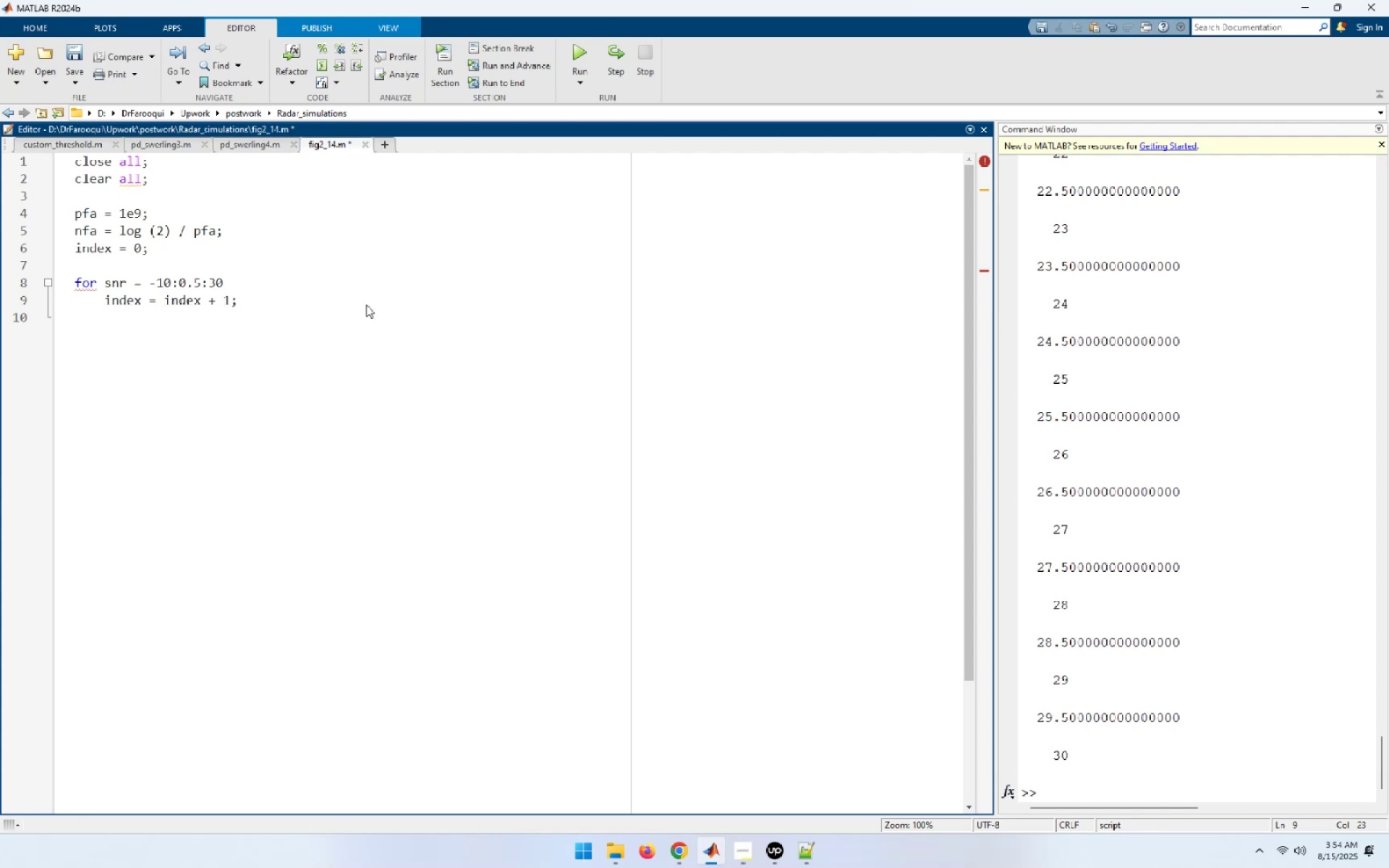 
type(prob1(index) = pd_swerling )
key(Backspace)
type(4 (nfa, 1, snr);l)
 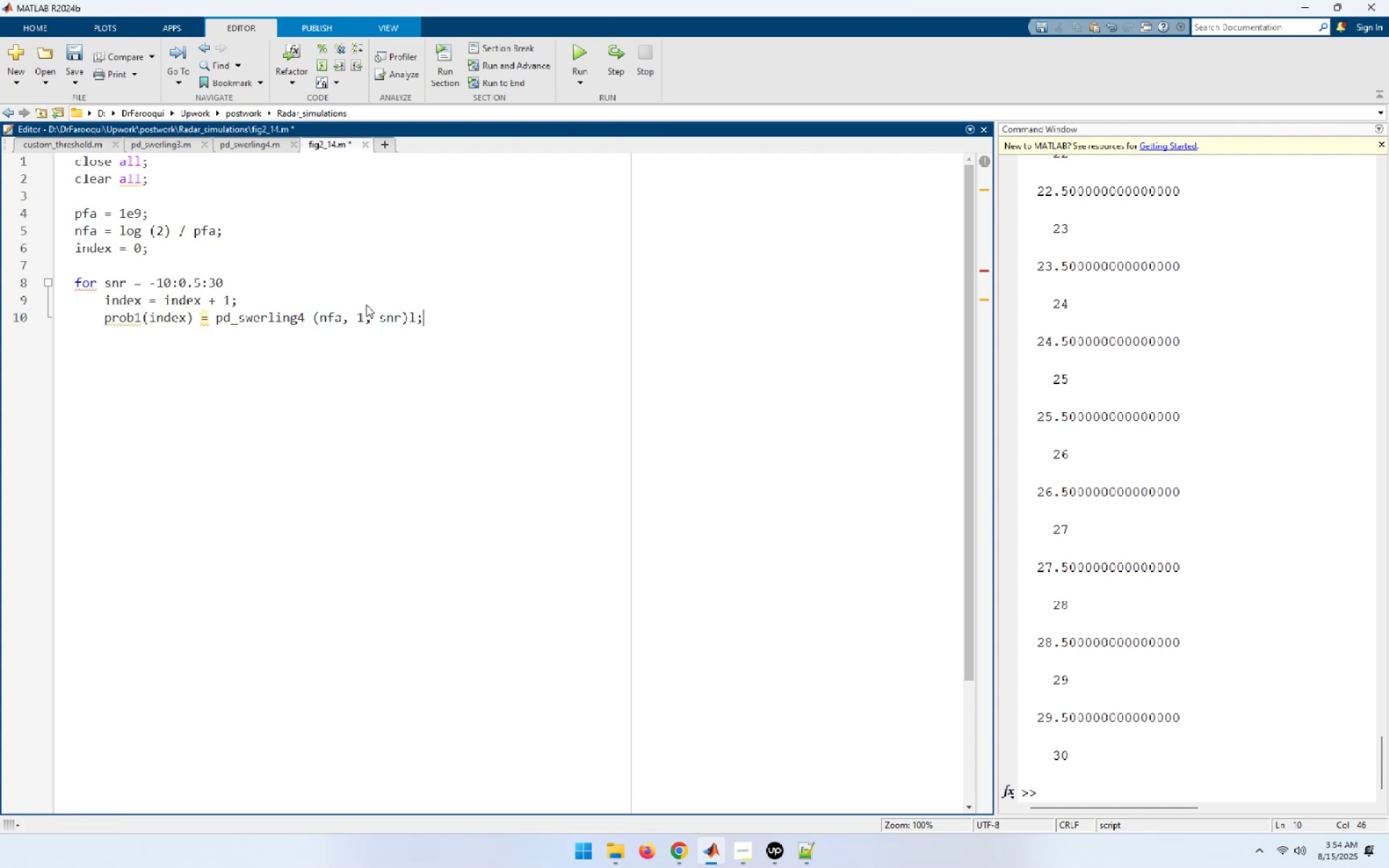 
key(Enter)
 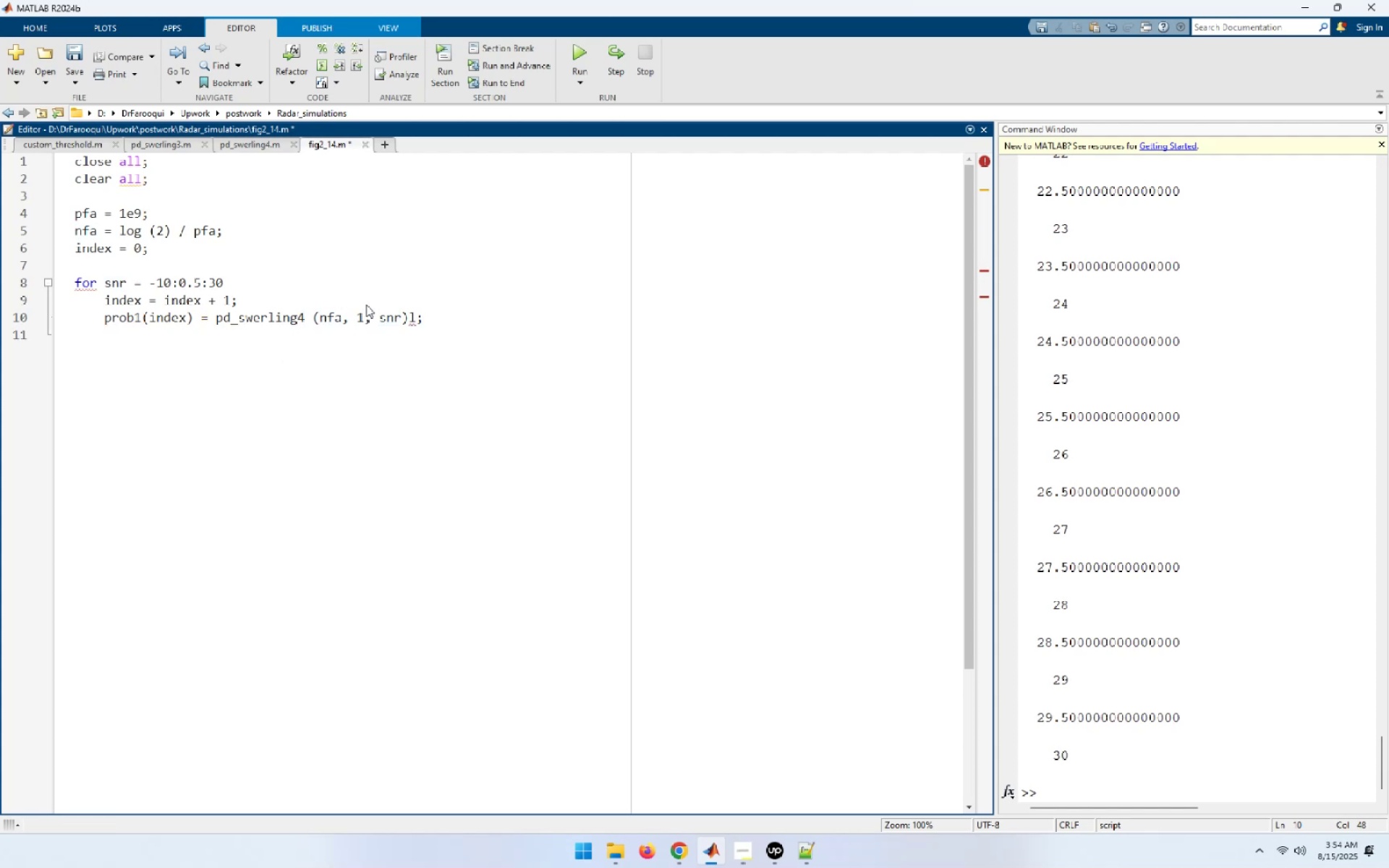 
key(Backspace)
 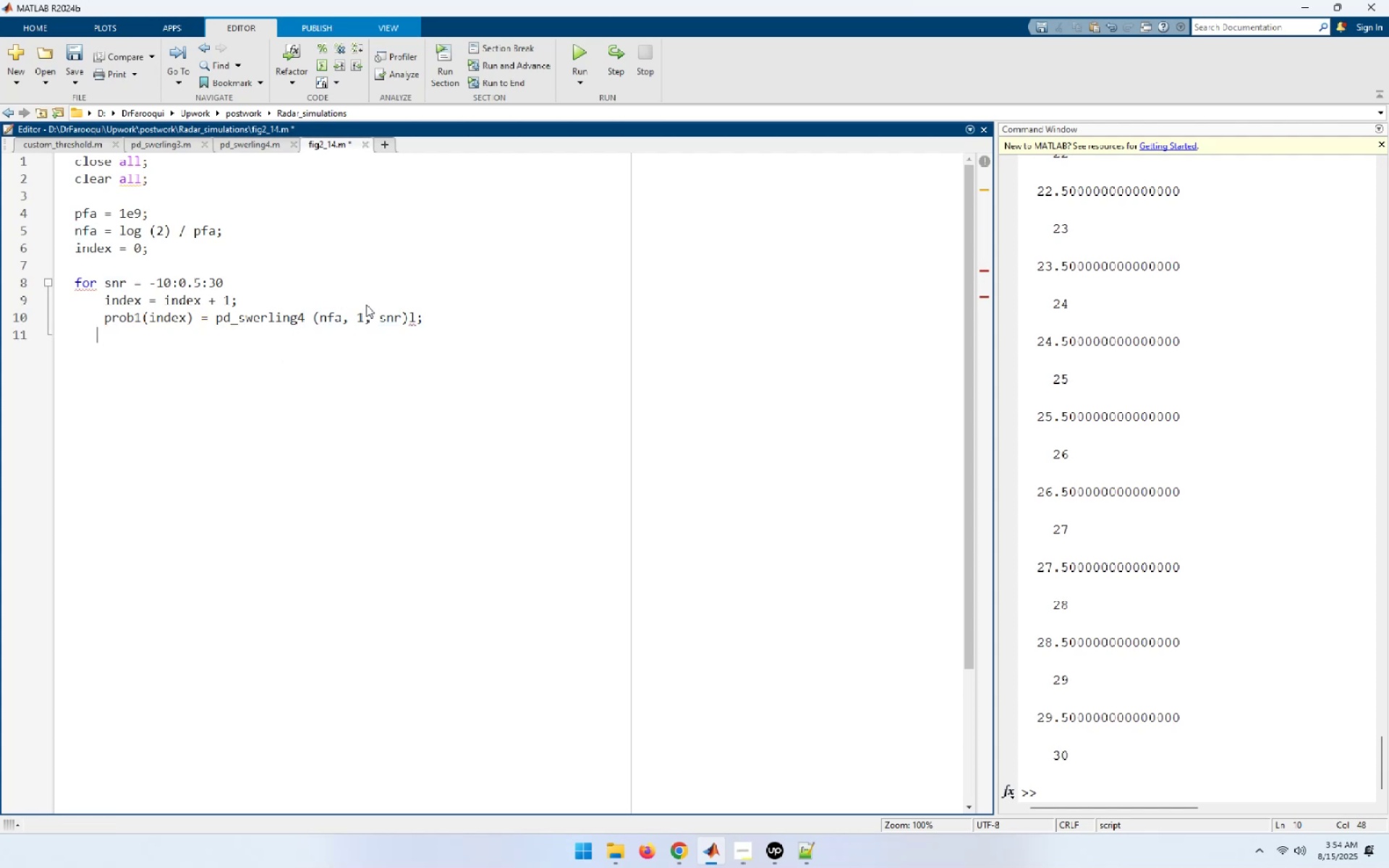 
key(Backspace)
 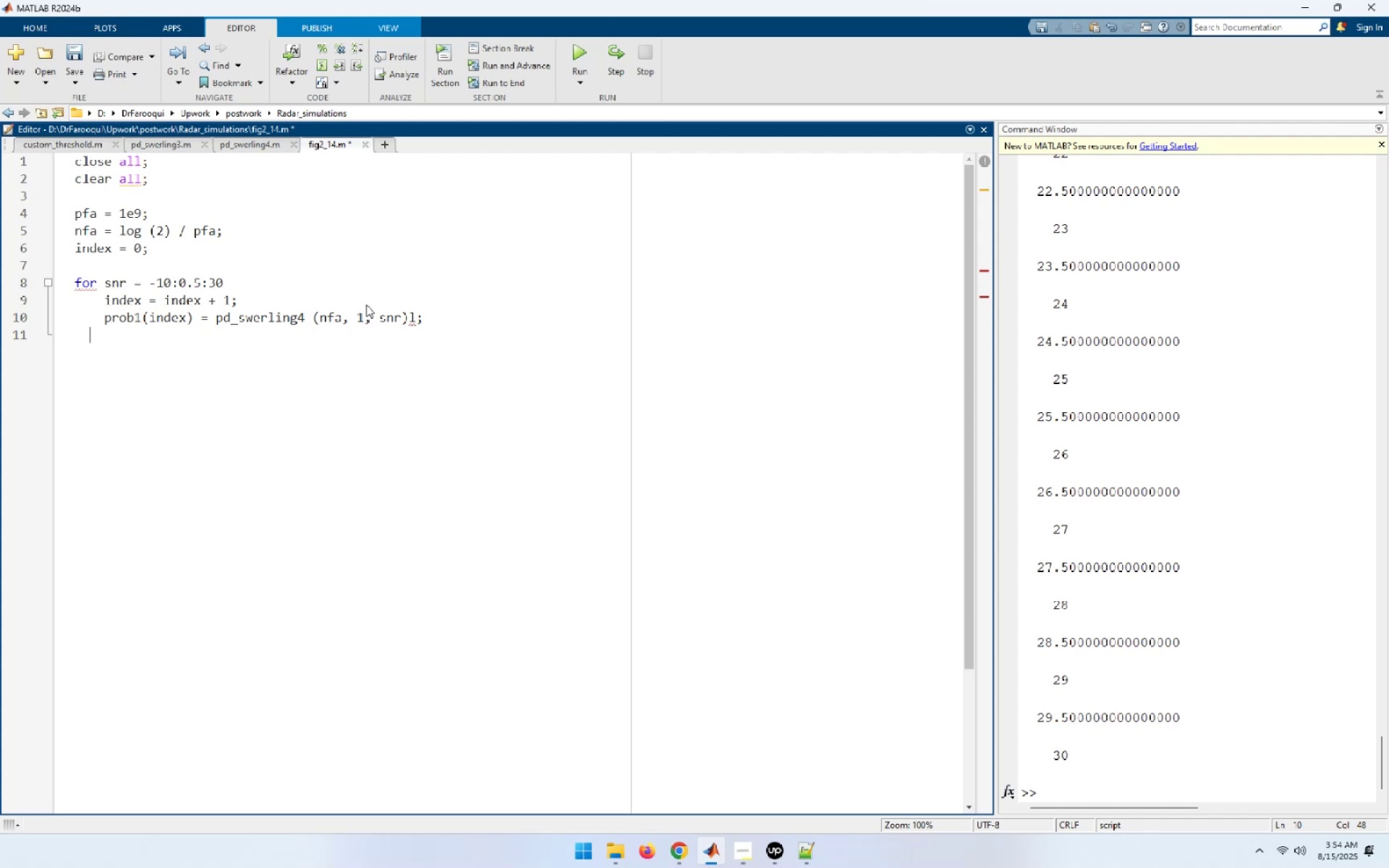 
key(Backspace)
 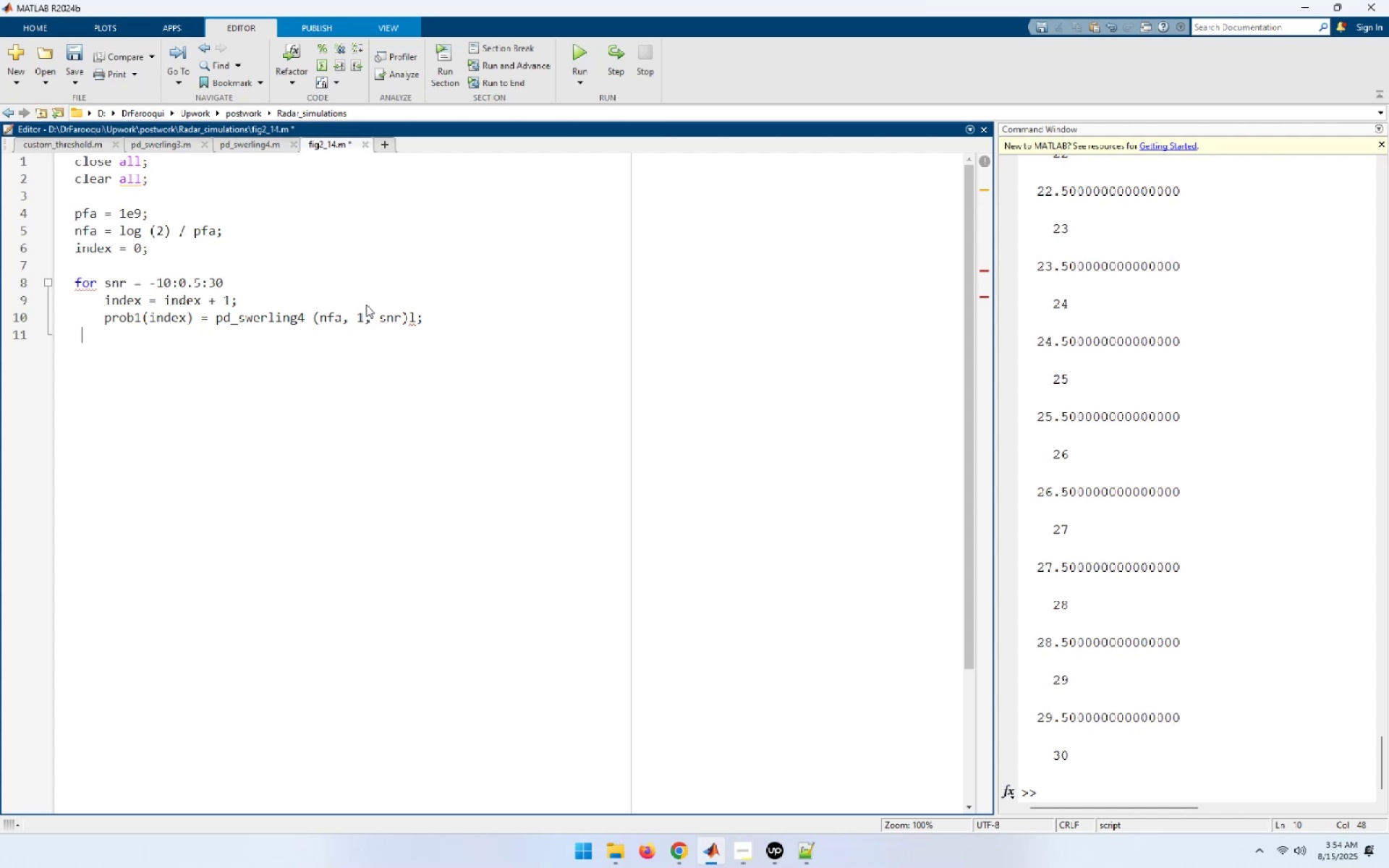 
key(Backspace)
 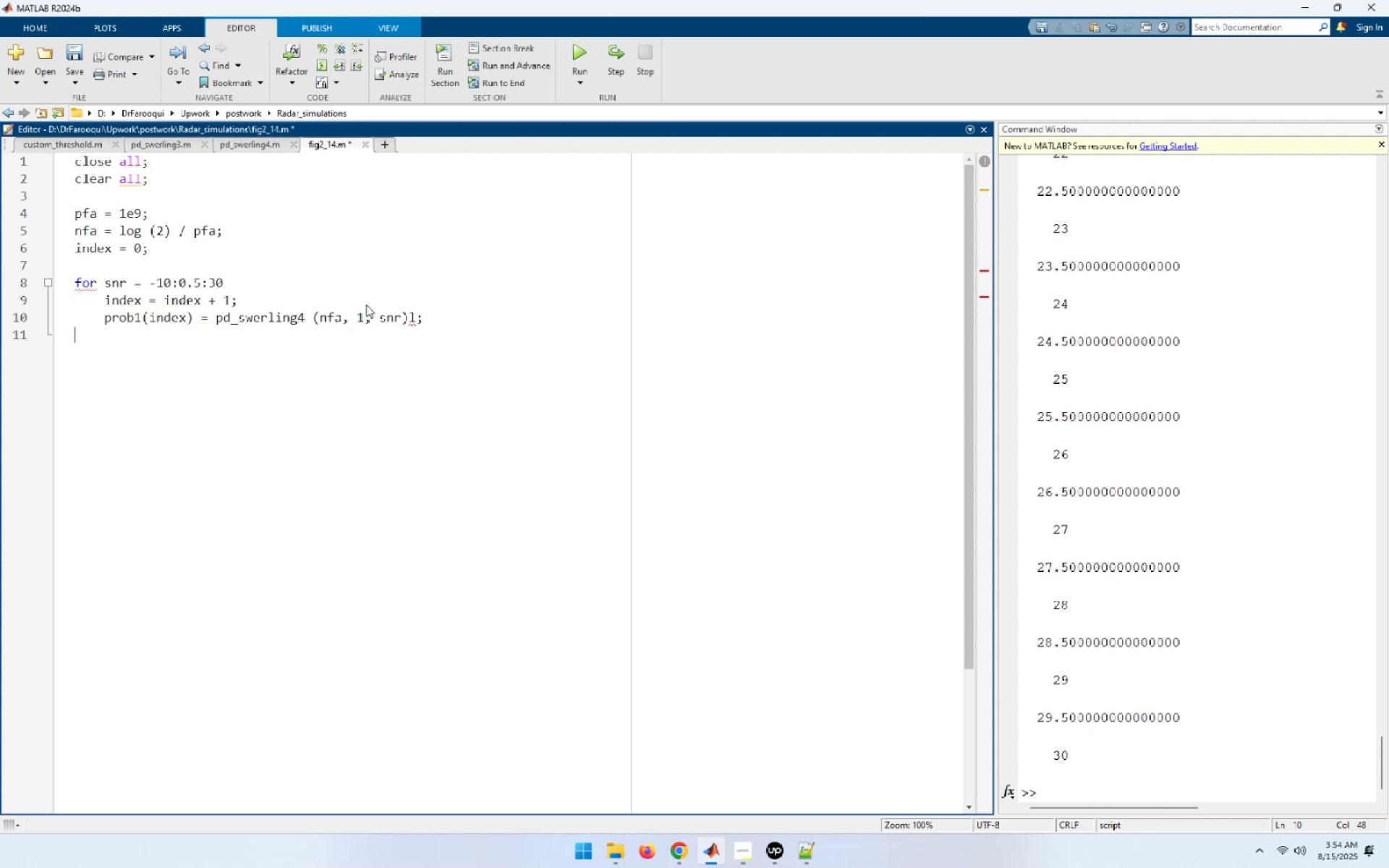 
key(Backspace)
 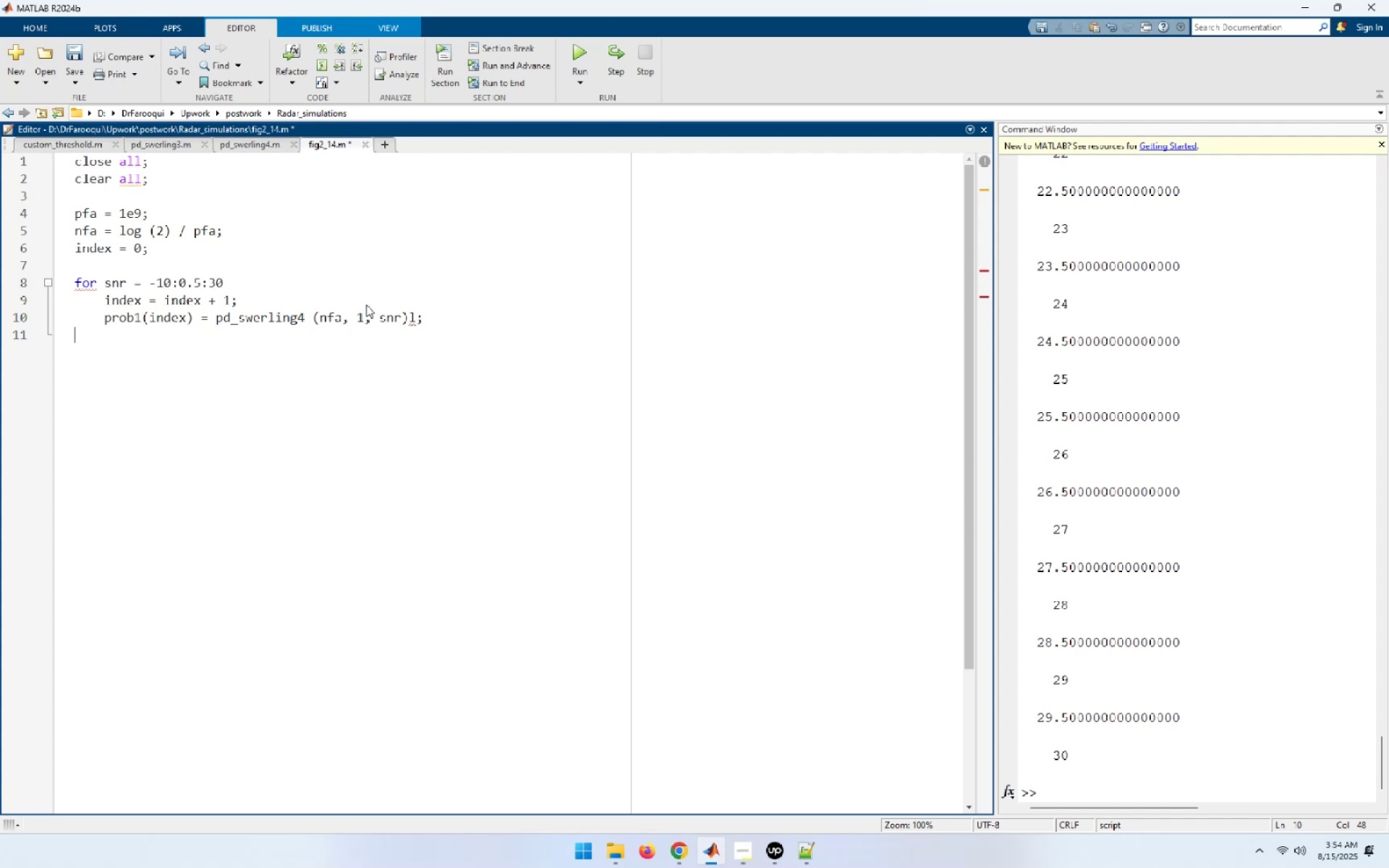 
key(Backspace)
 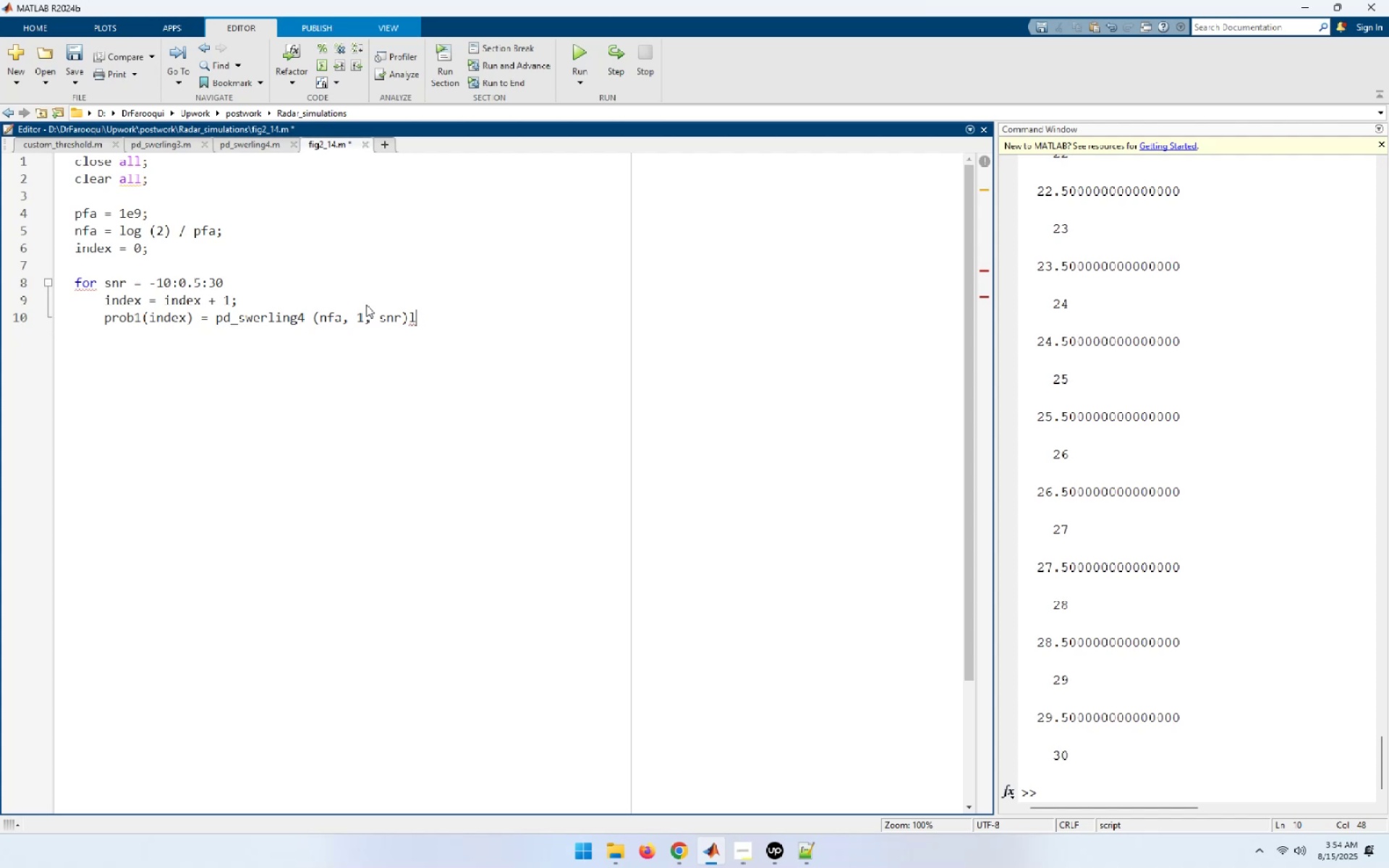 
key(Backspace)
 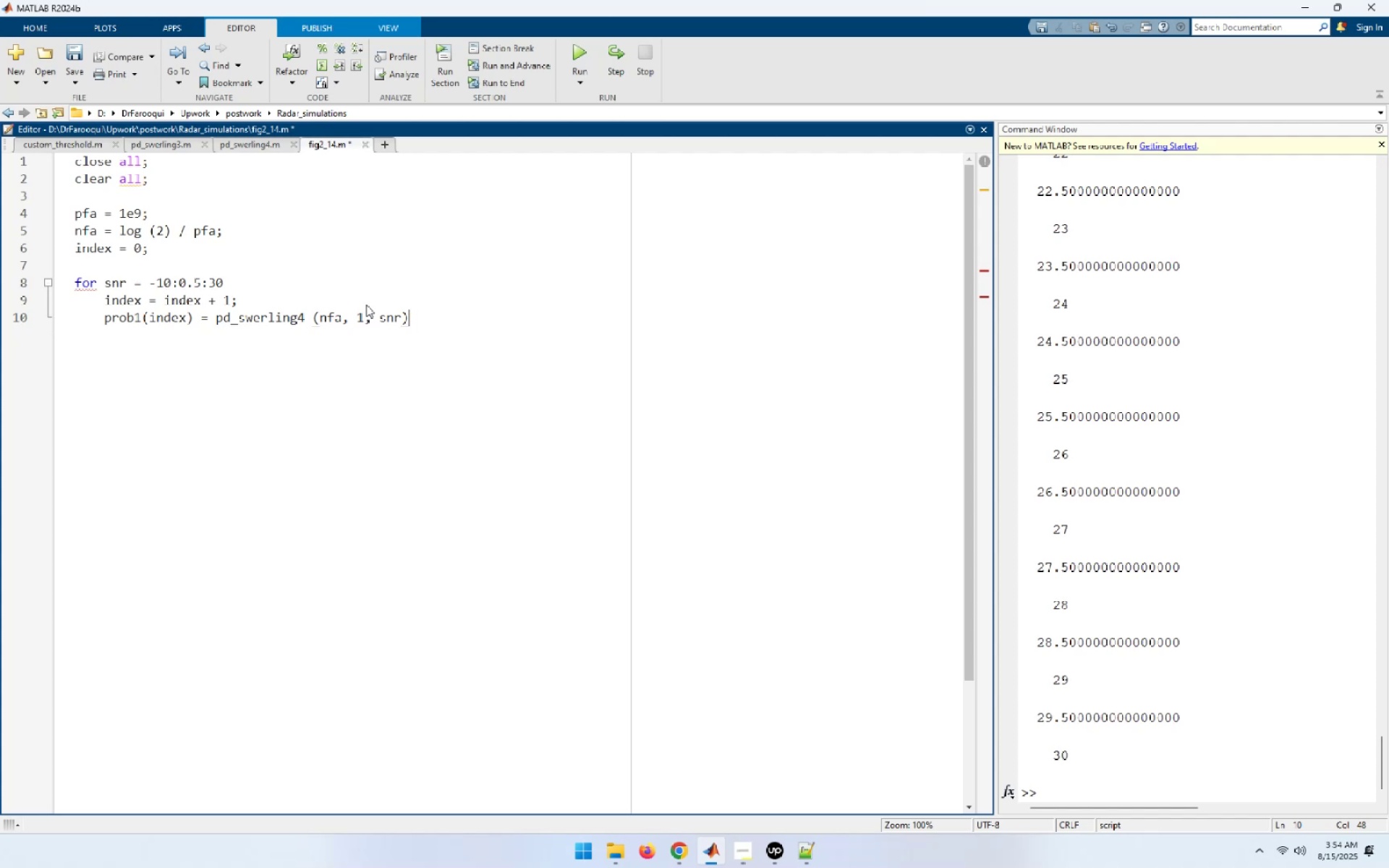 
key(Backspace)
 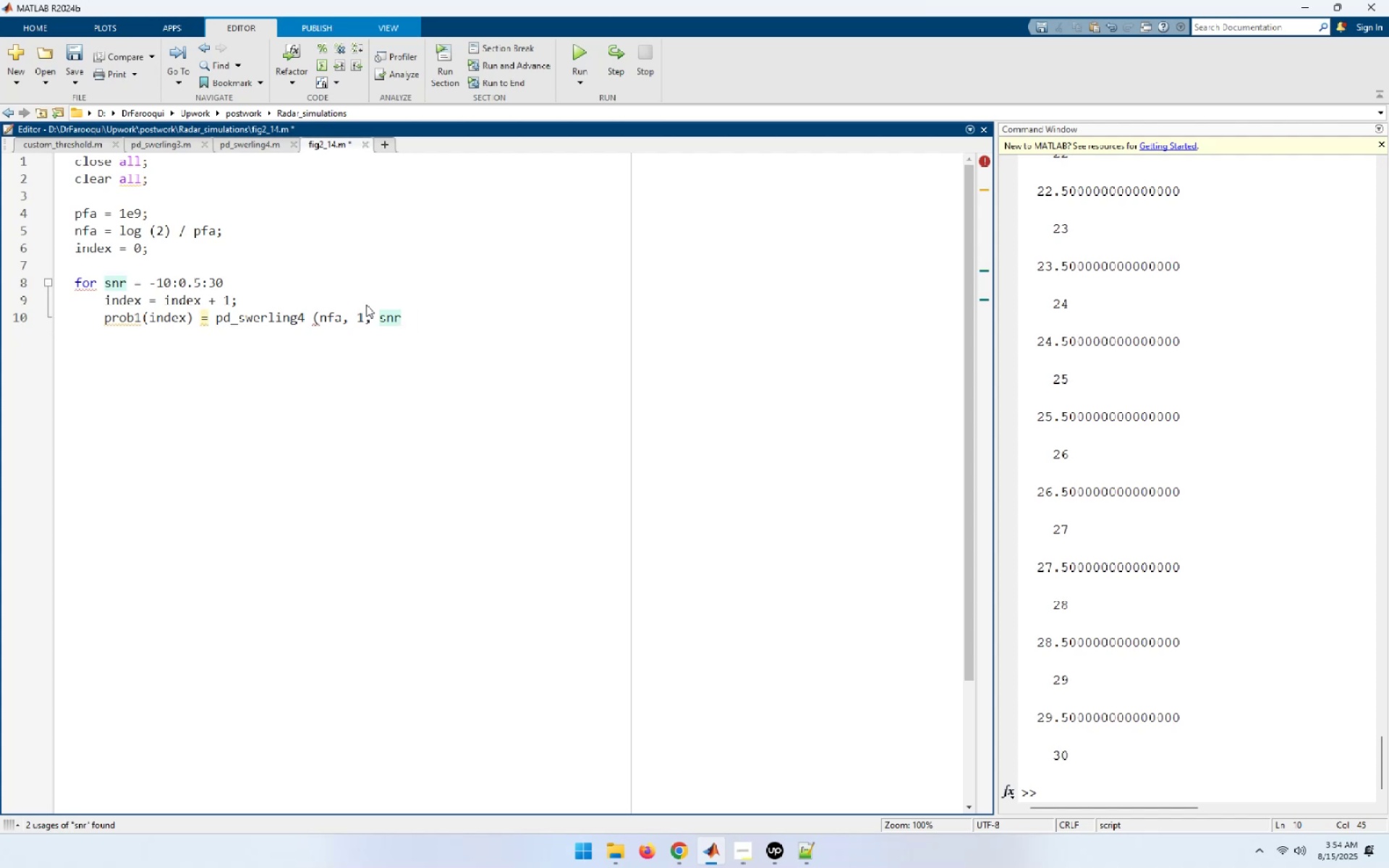 
key(Shift+ShiftRight)
 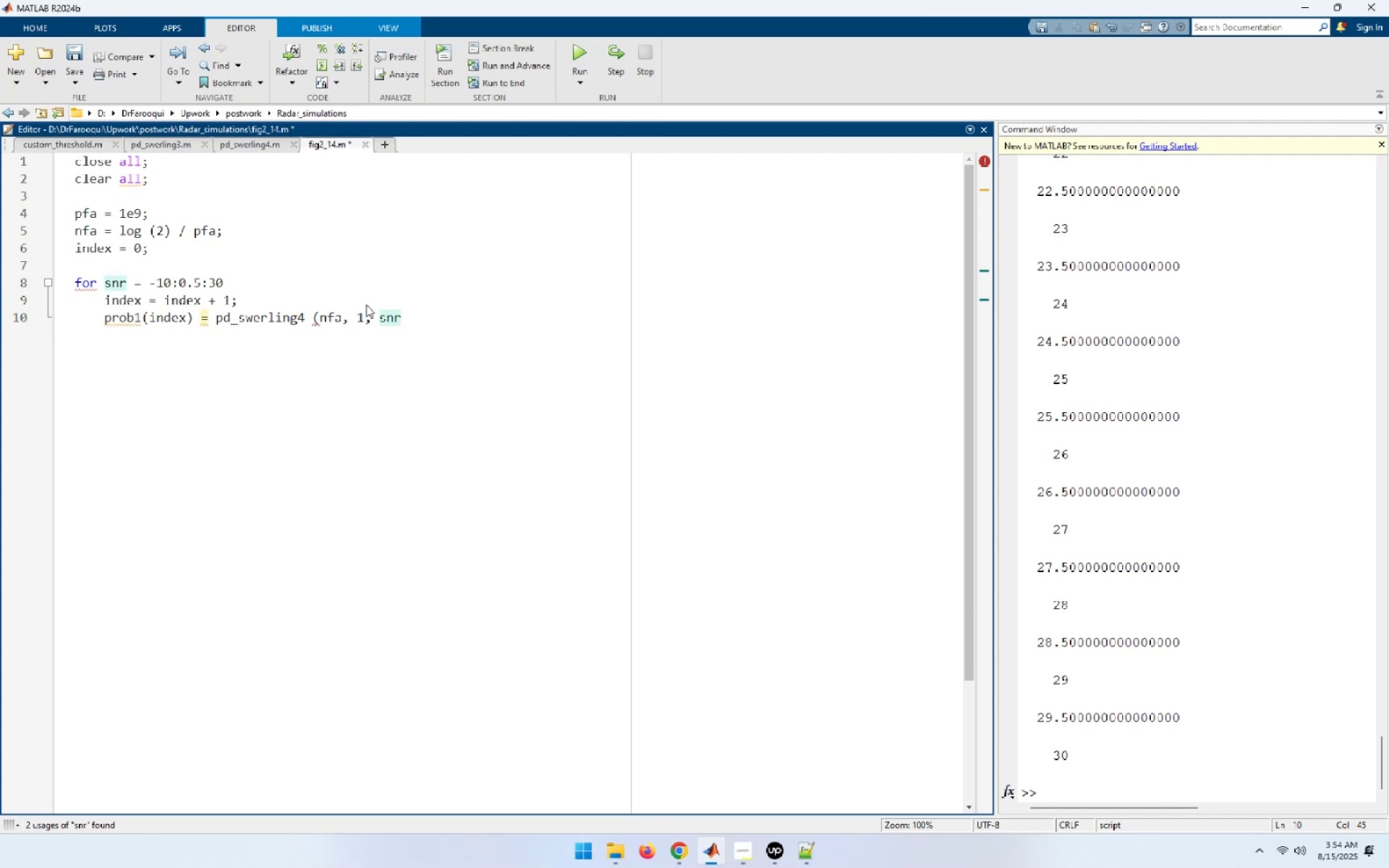 
key(Shift+0)
 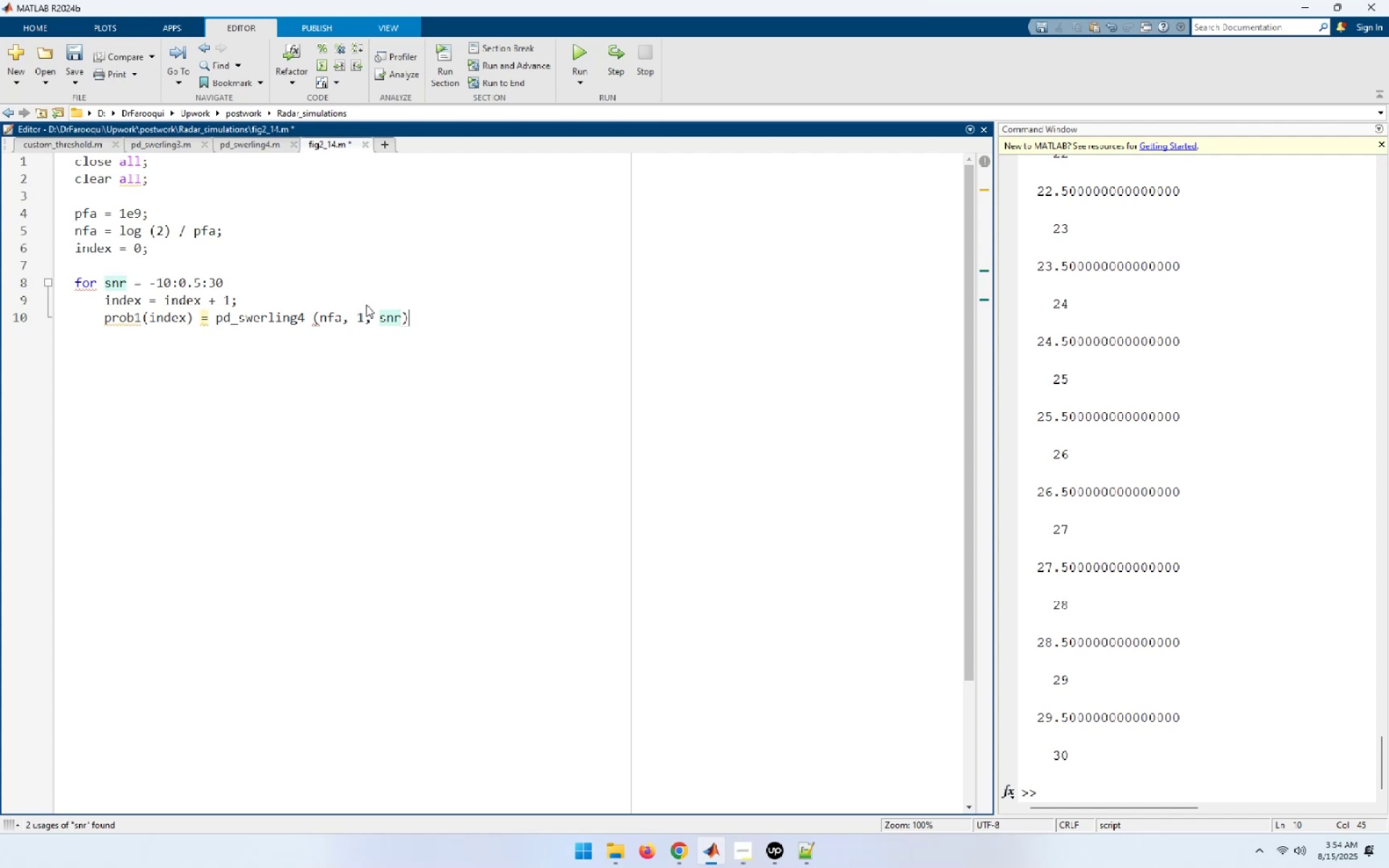 
key(Semicolon)
 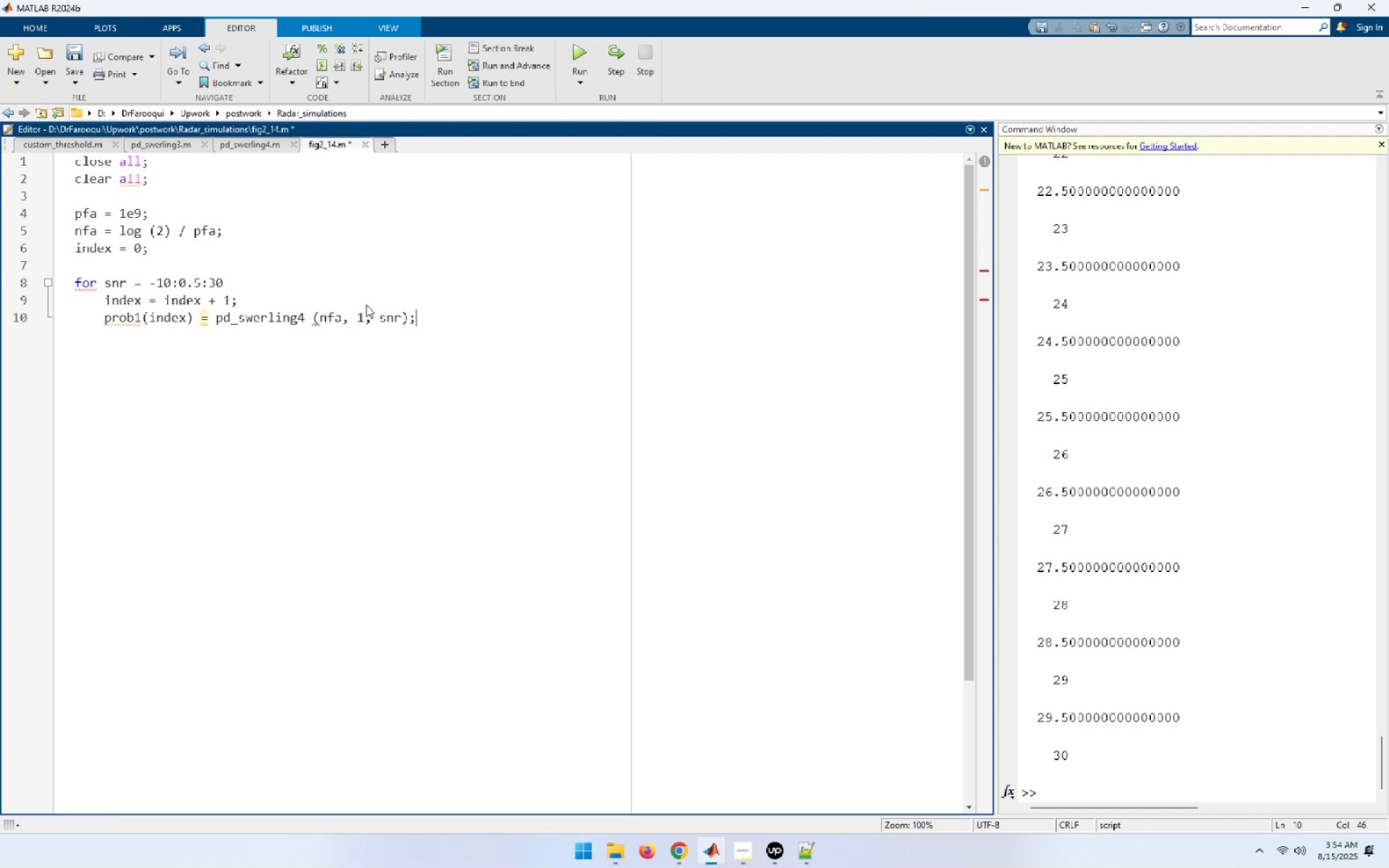 
key(Enter)
 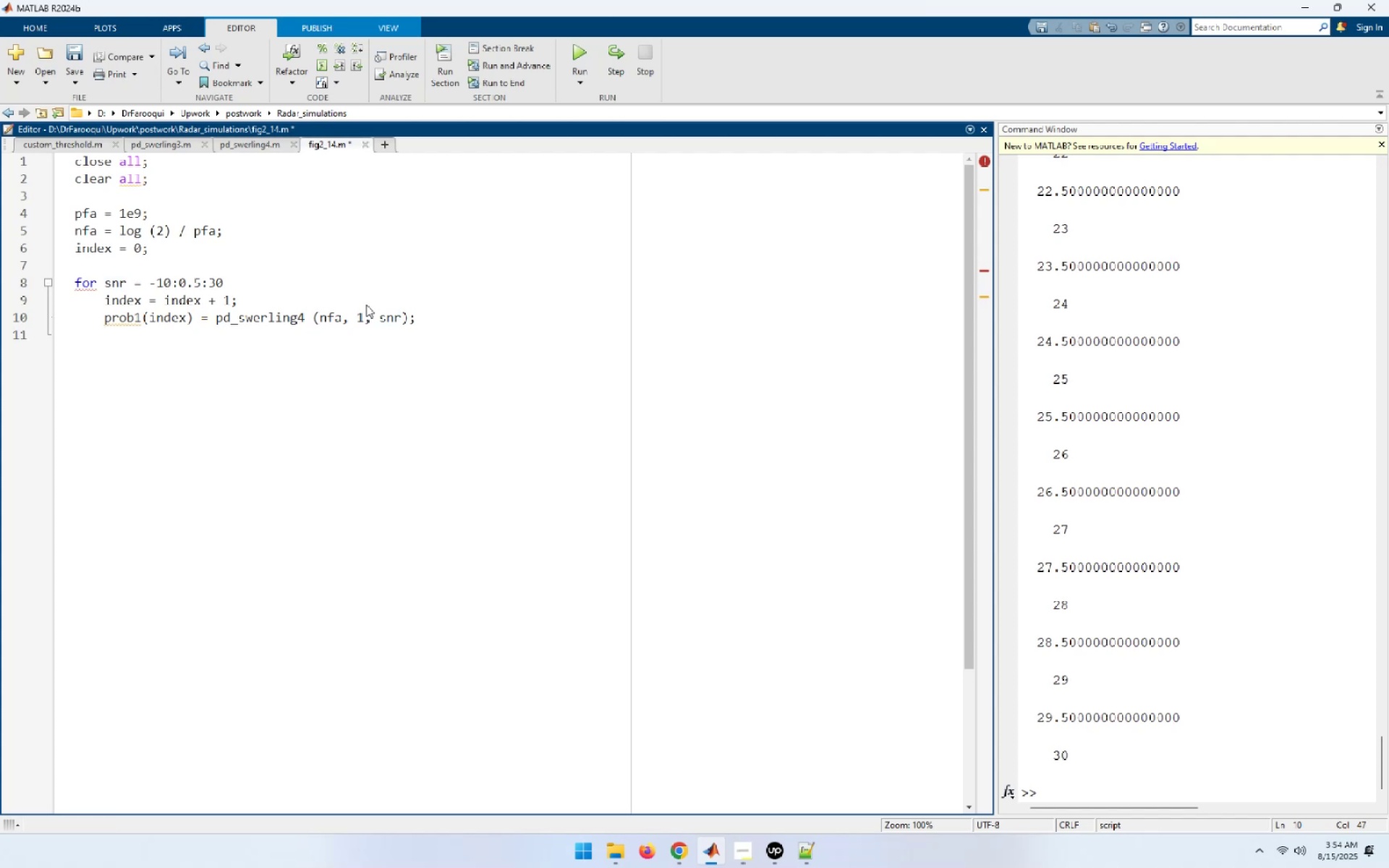 
type(prob10(ine)
key(Backspace)
type(dex) = pd_swerling4 (nfa, 1, snr);)
 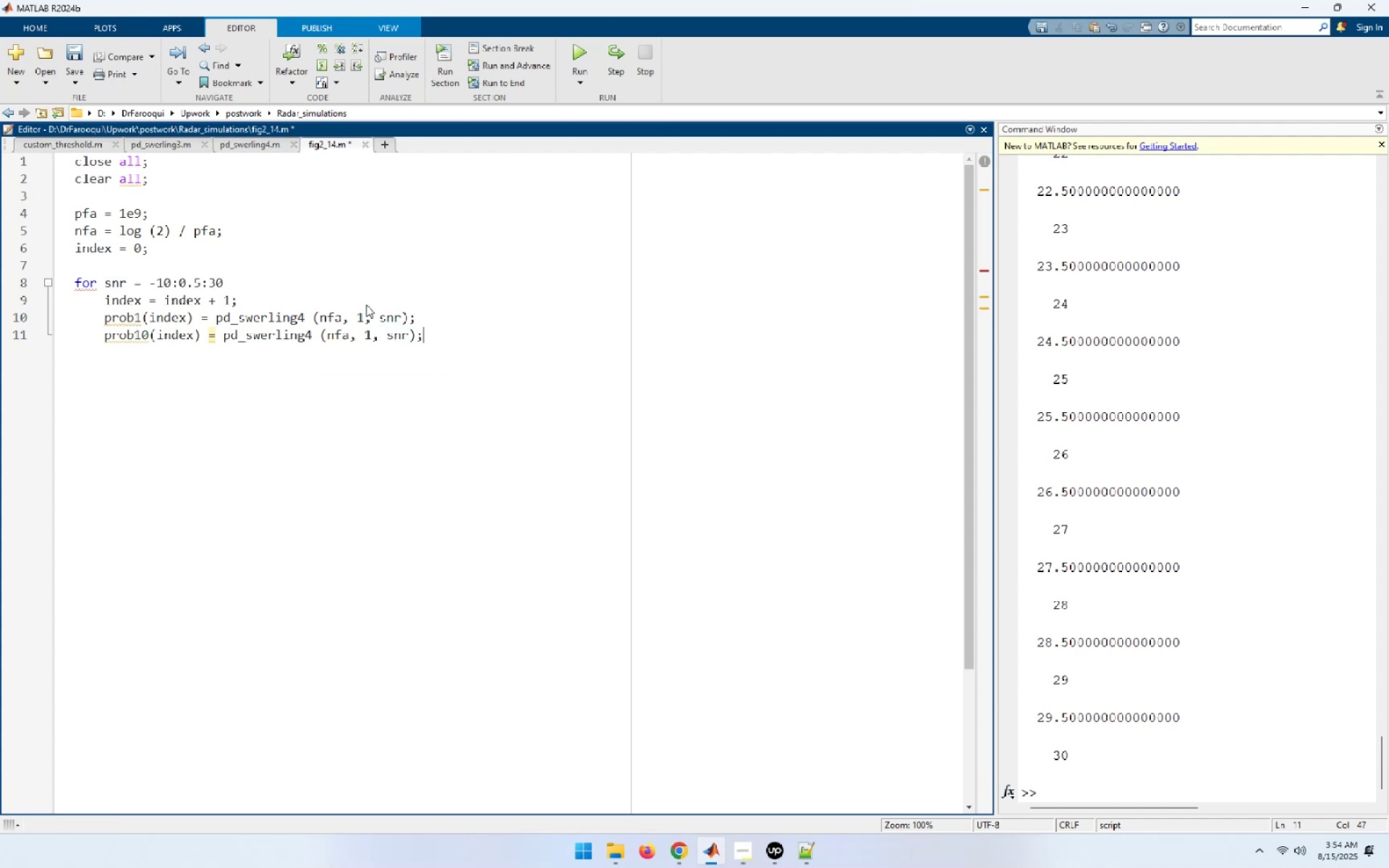 
key(Enter)
 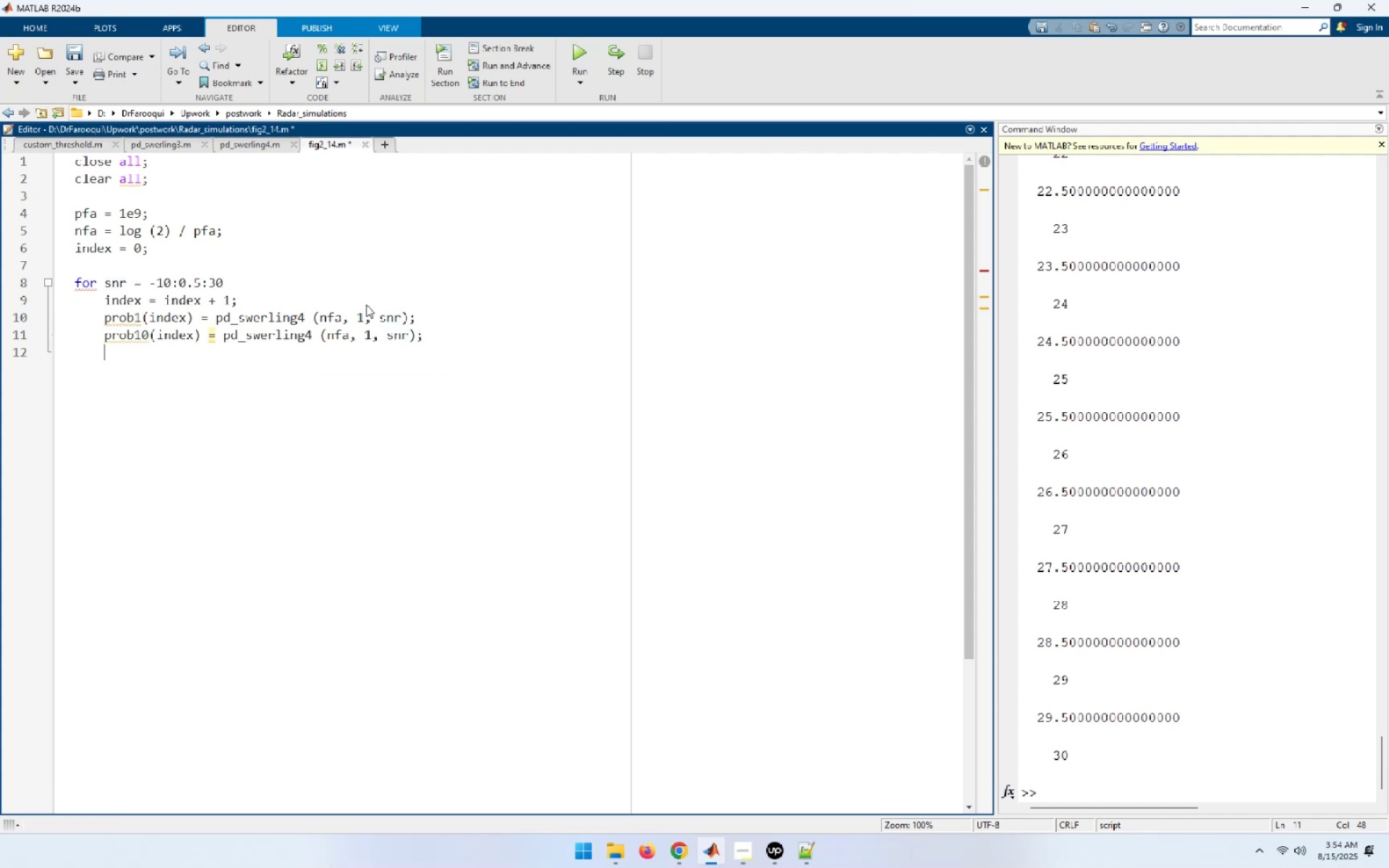 
type(prob50(index) = pd_swerling4 (nfa, 1)
key(Backspace)
type(50, snr)
 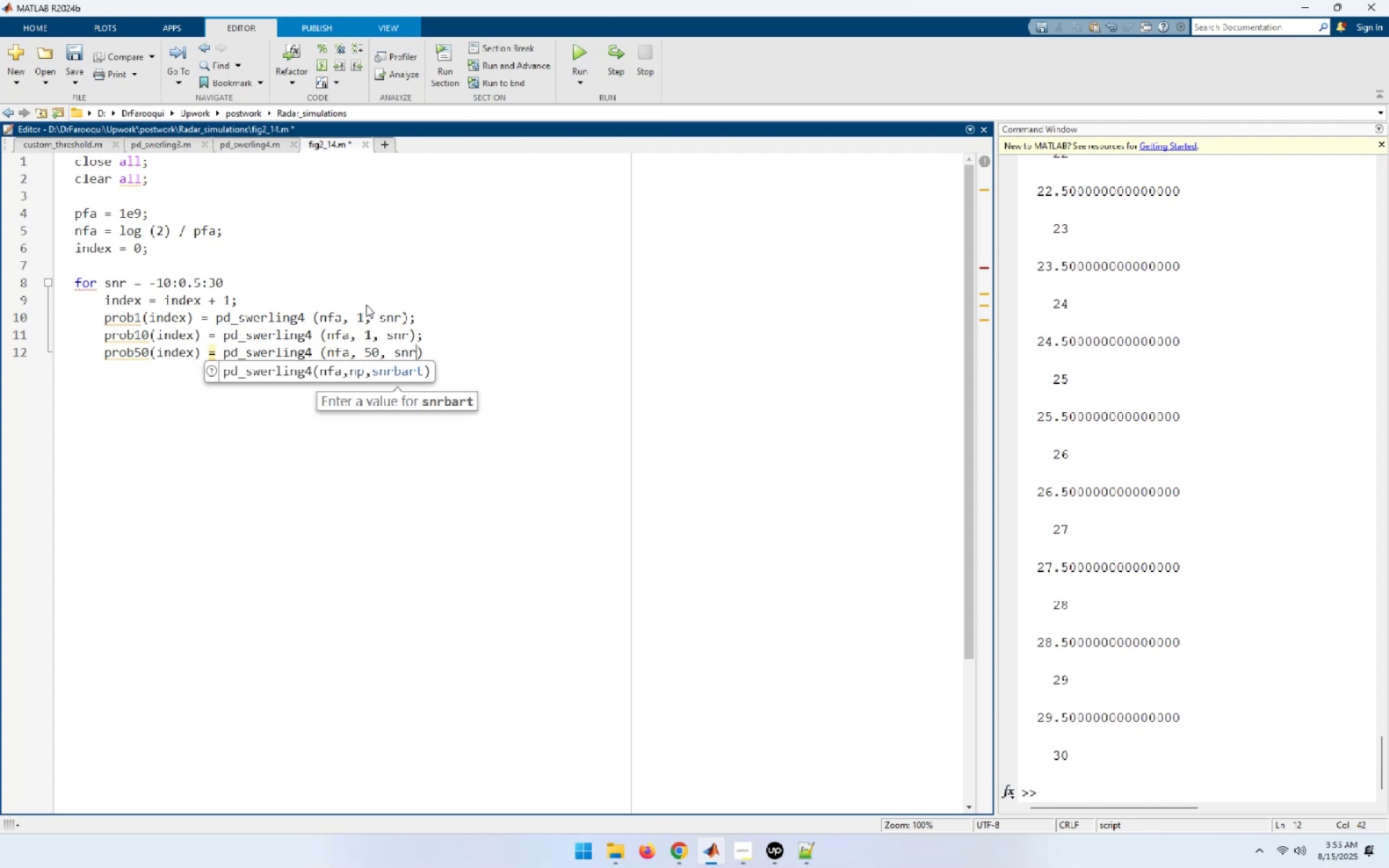 
key(ArrowUp)
 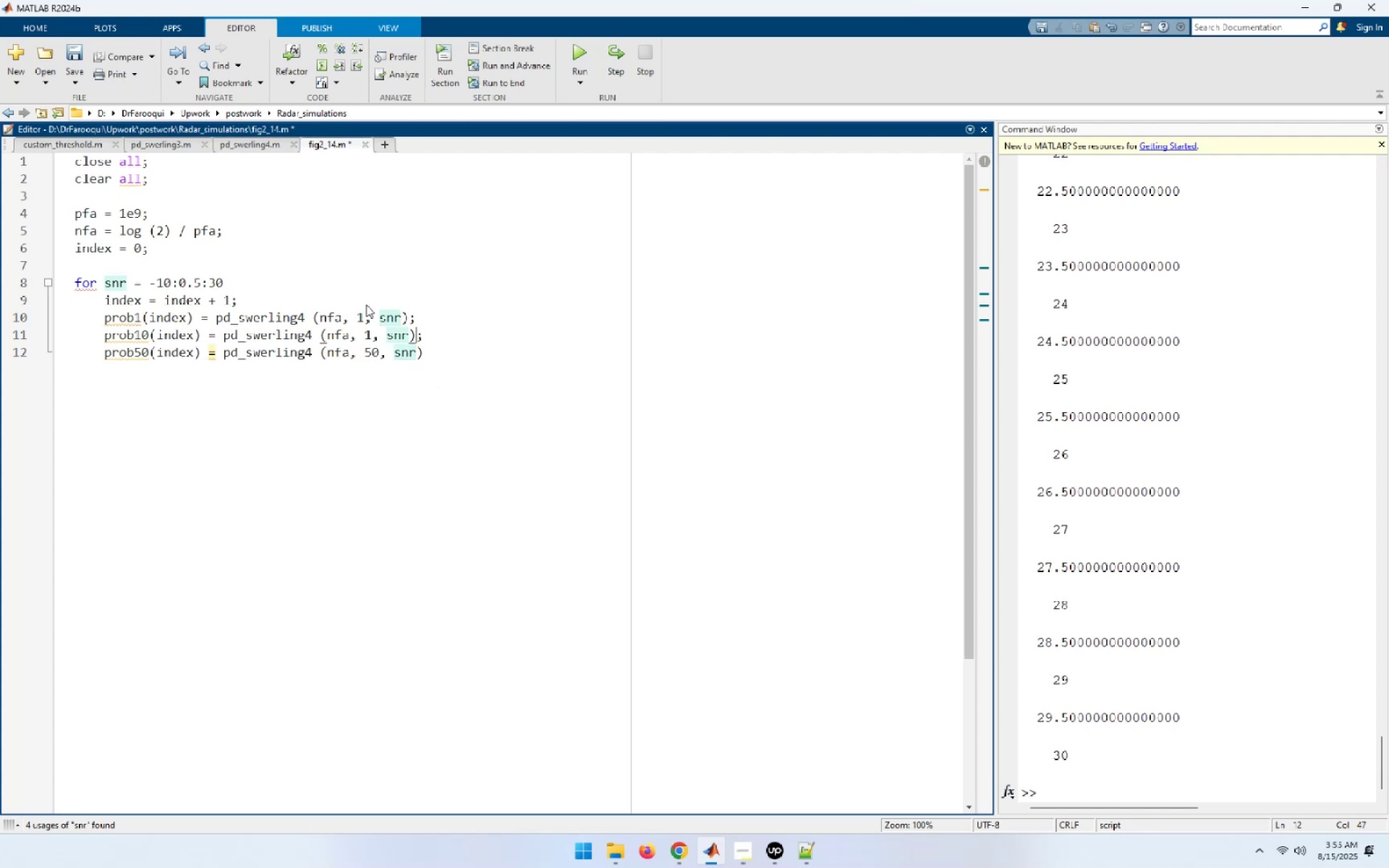 
key(ArrowLeft)
 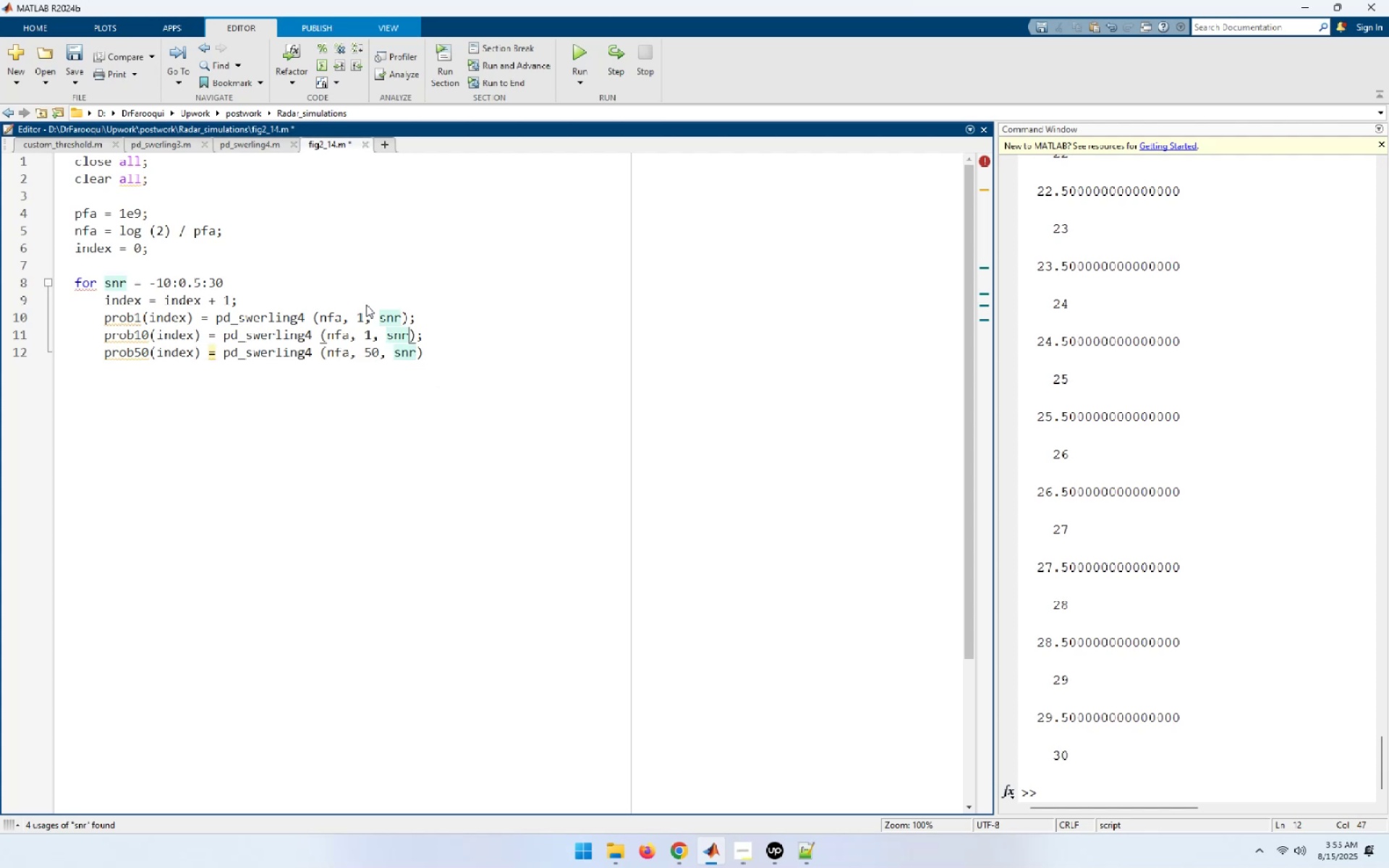 
key(ArrowLeft)
 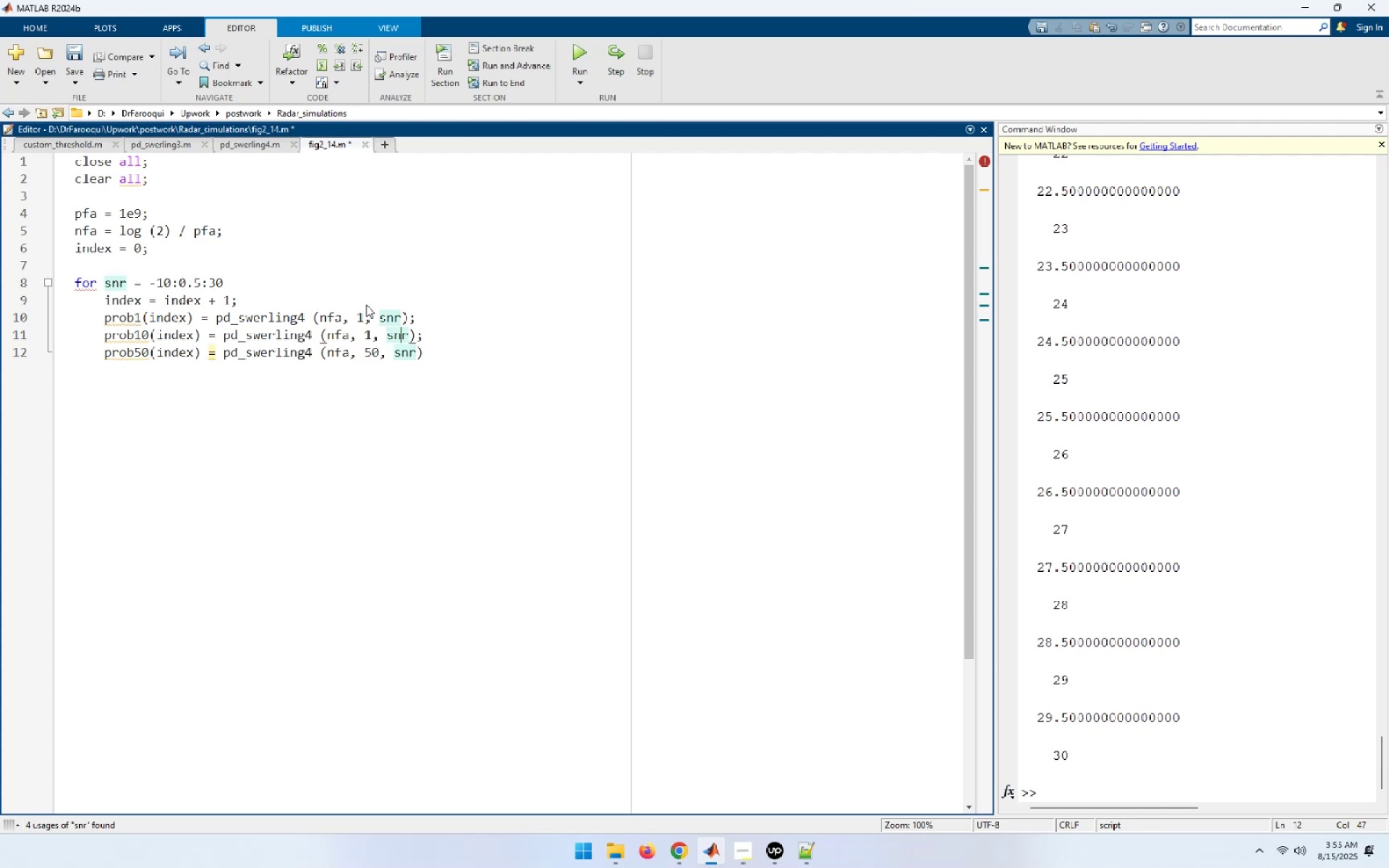 
key(ArrowLeft)
 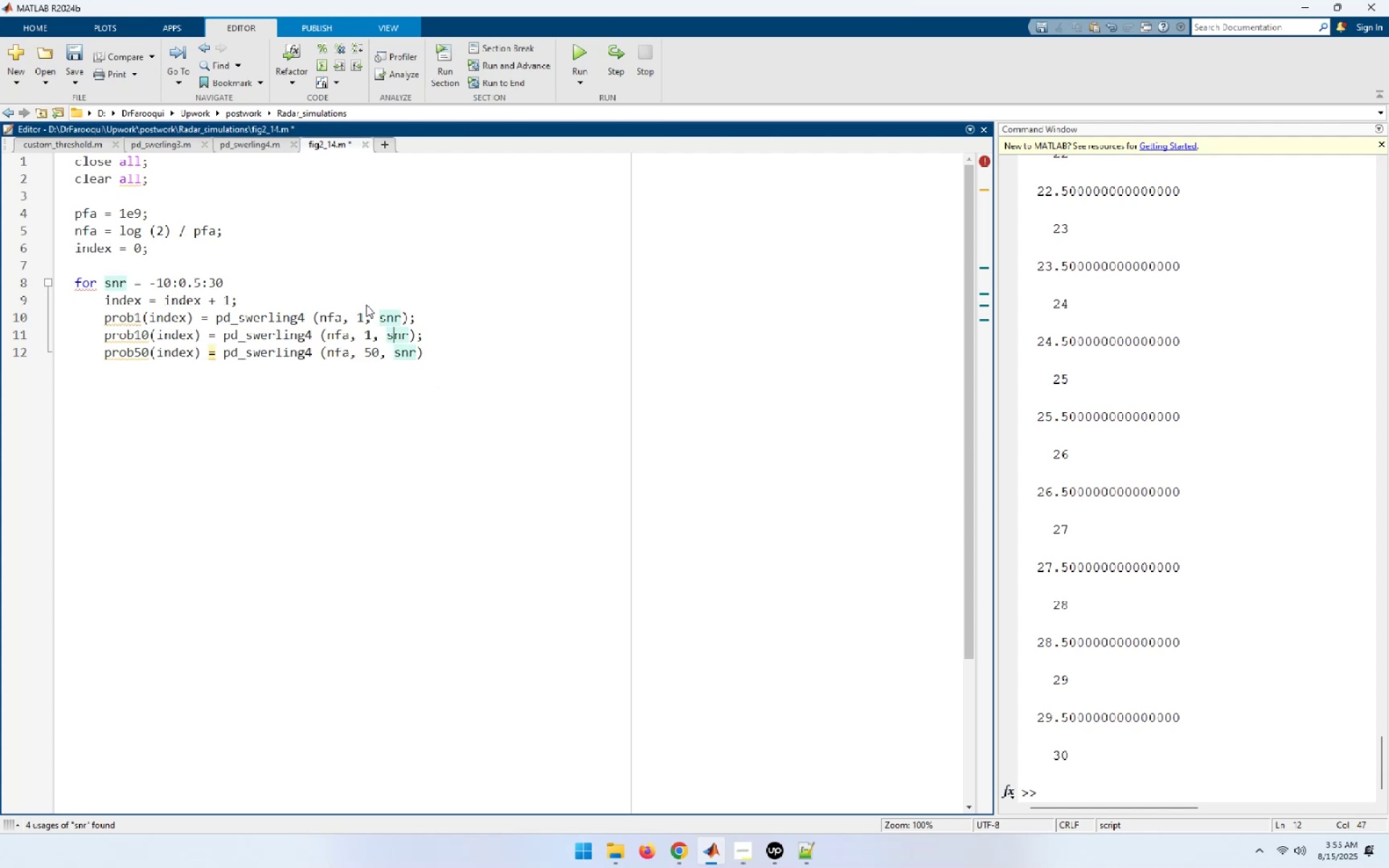 
key(ArrowLeft)
 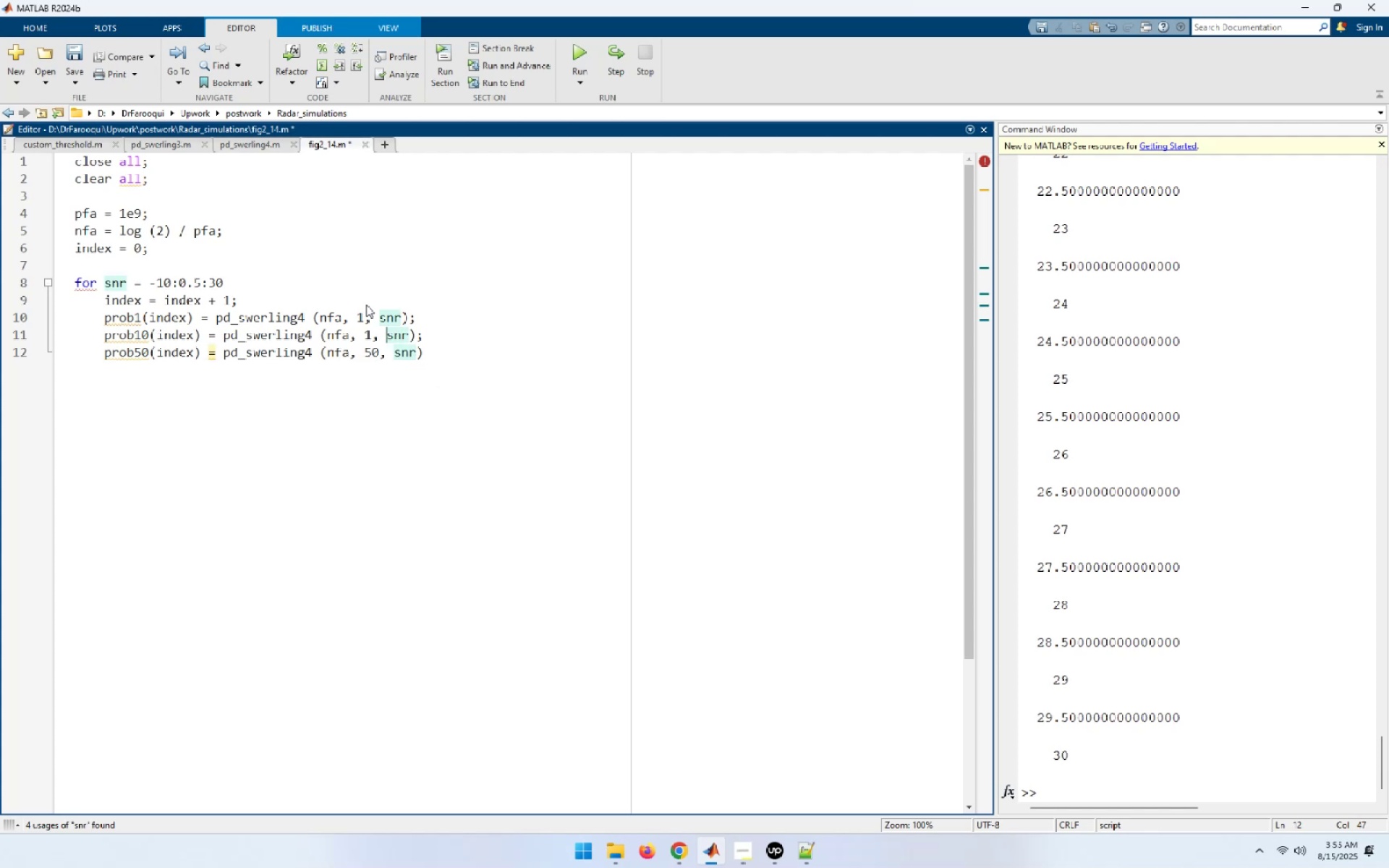 
key(ArrowLeft)
 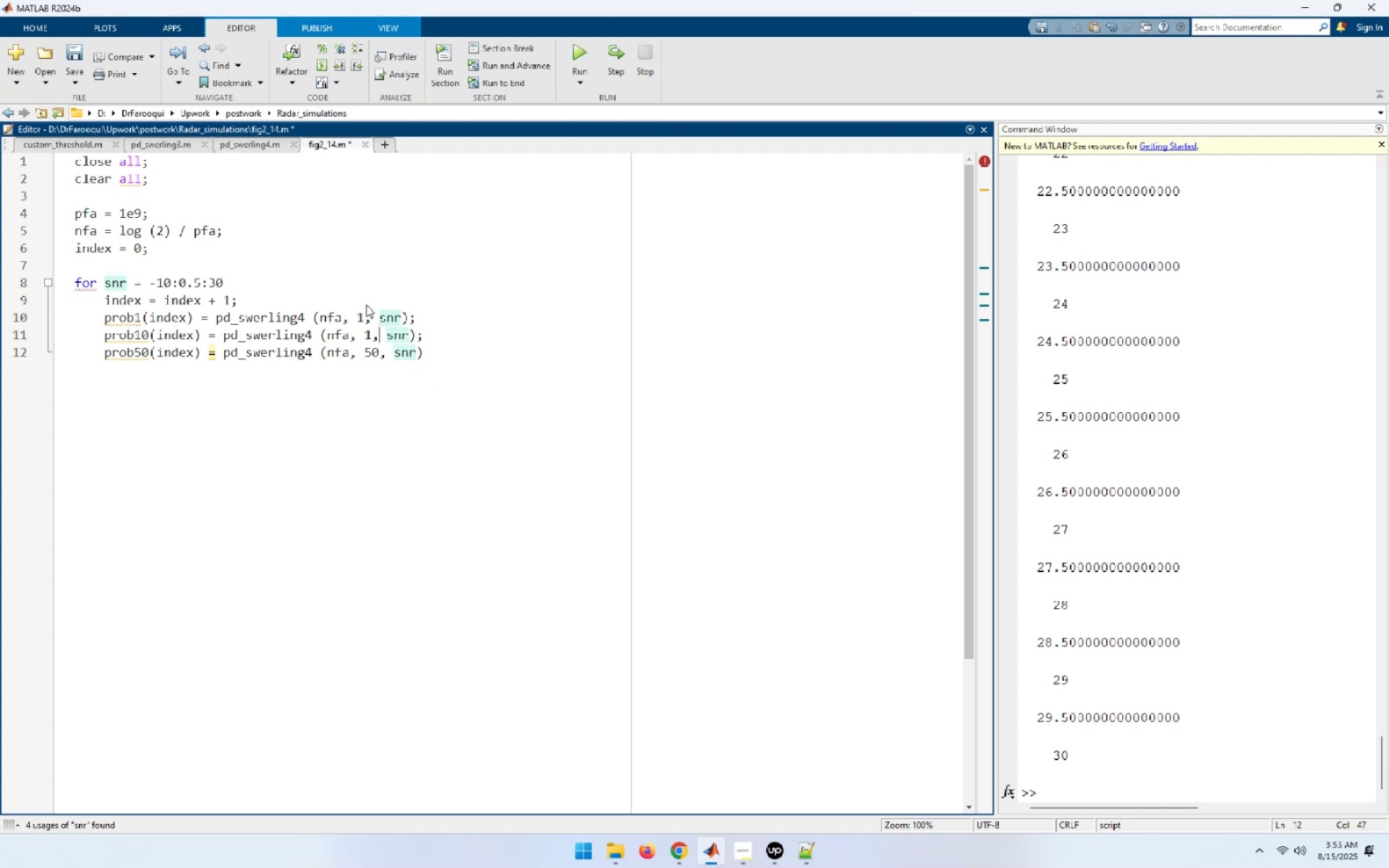 
key(ArrowLeft)
 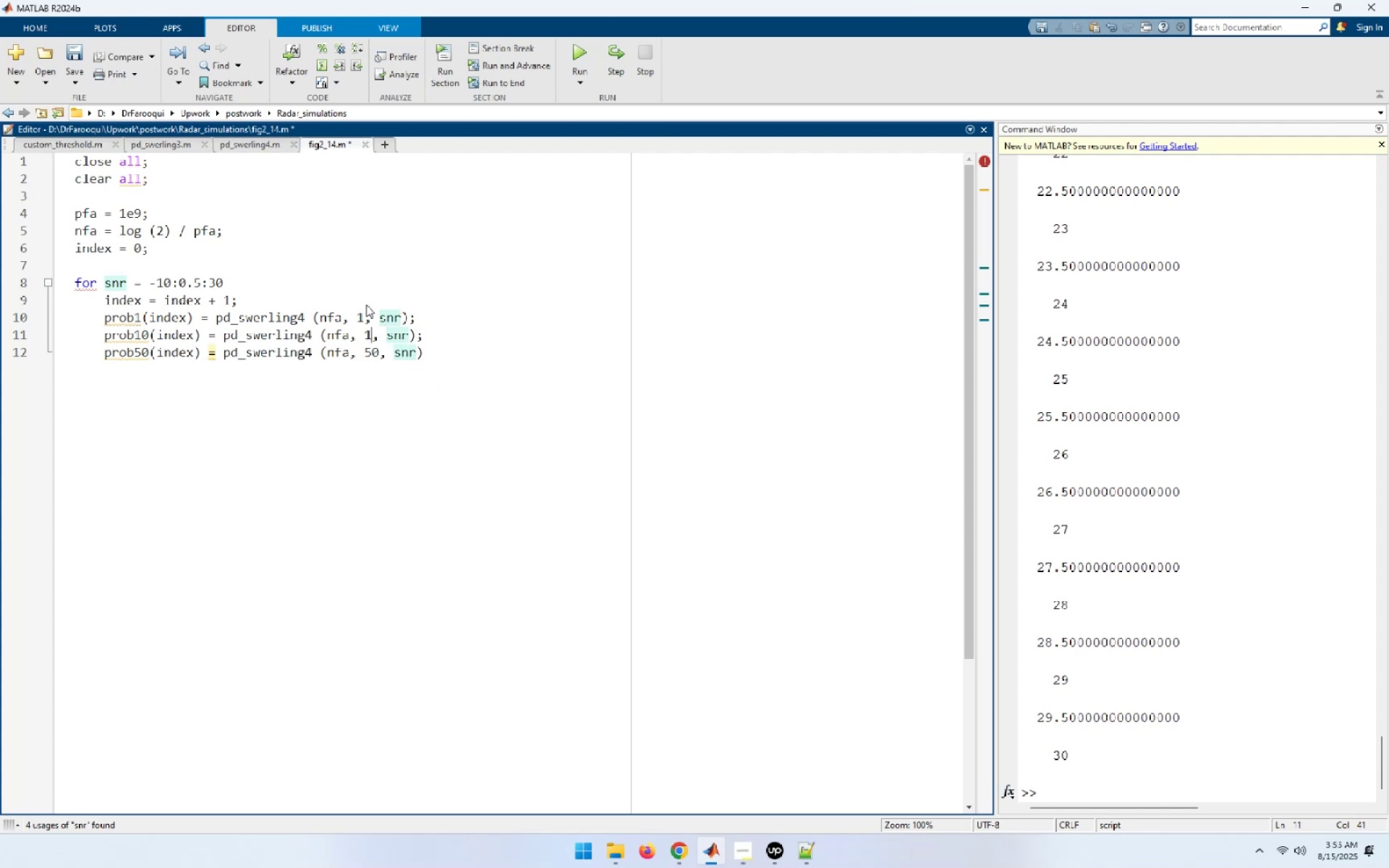 
key(Numpad0)
 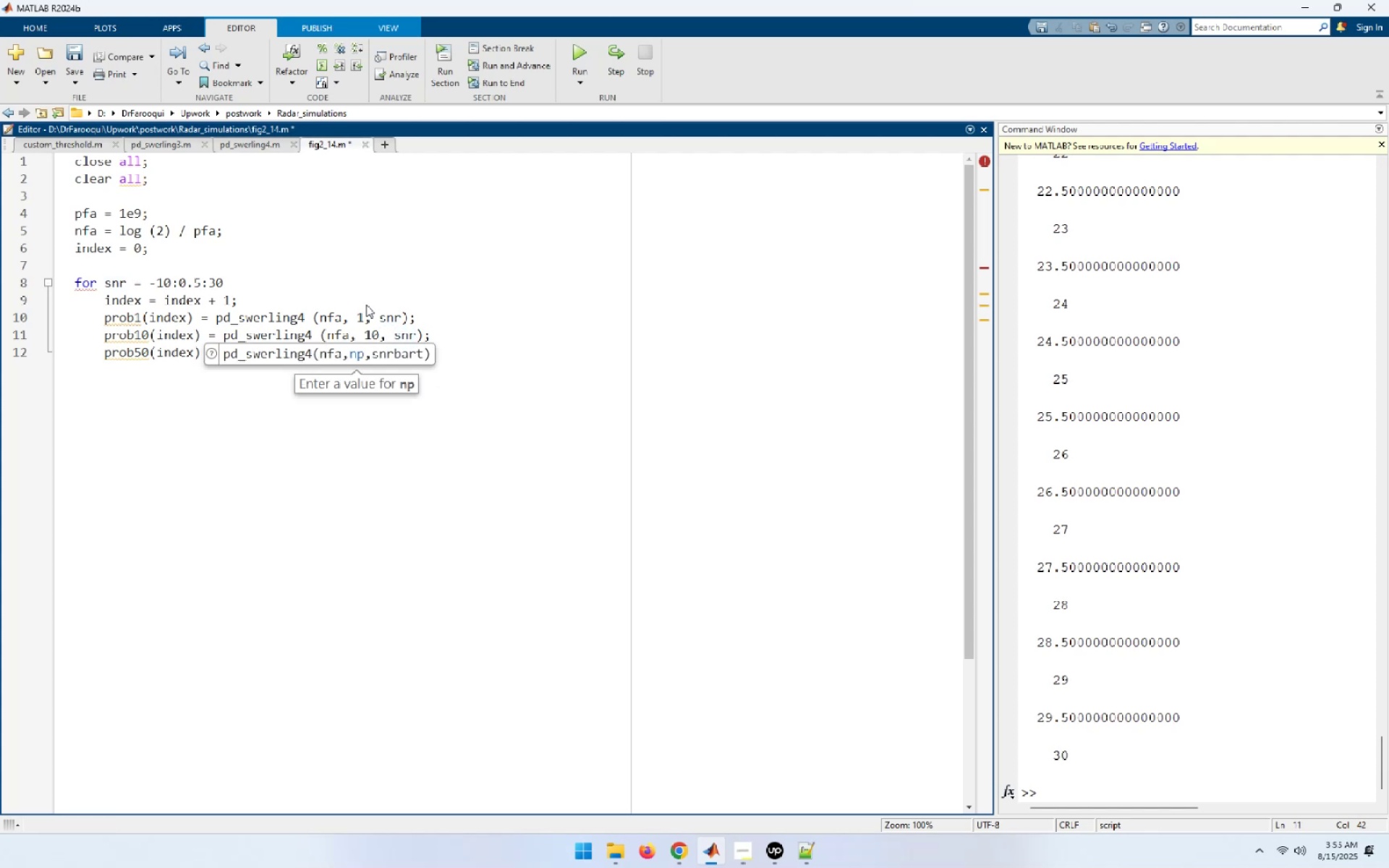 
key(ArrowDown)
 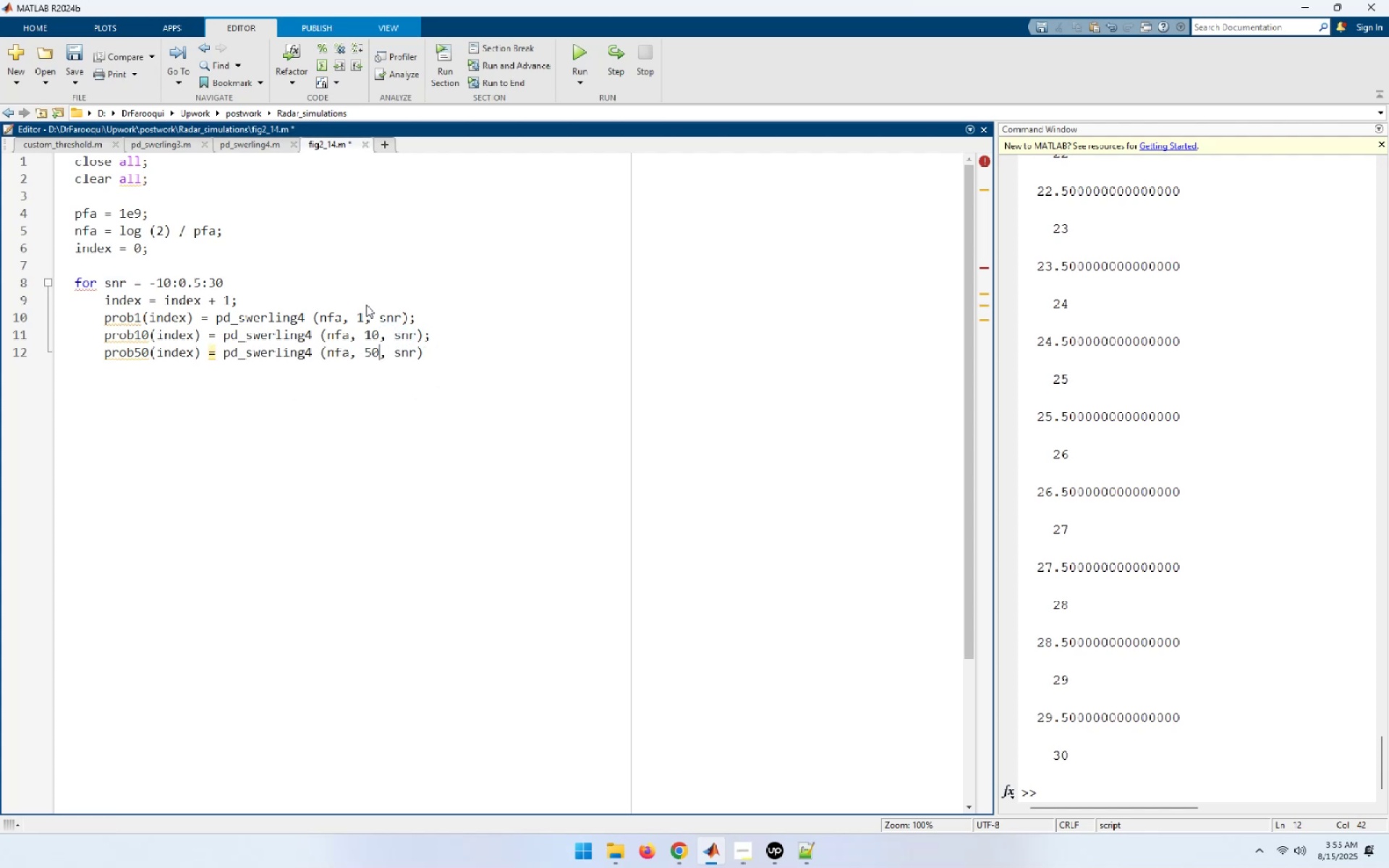 
key(End)
 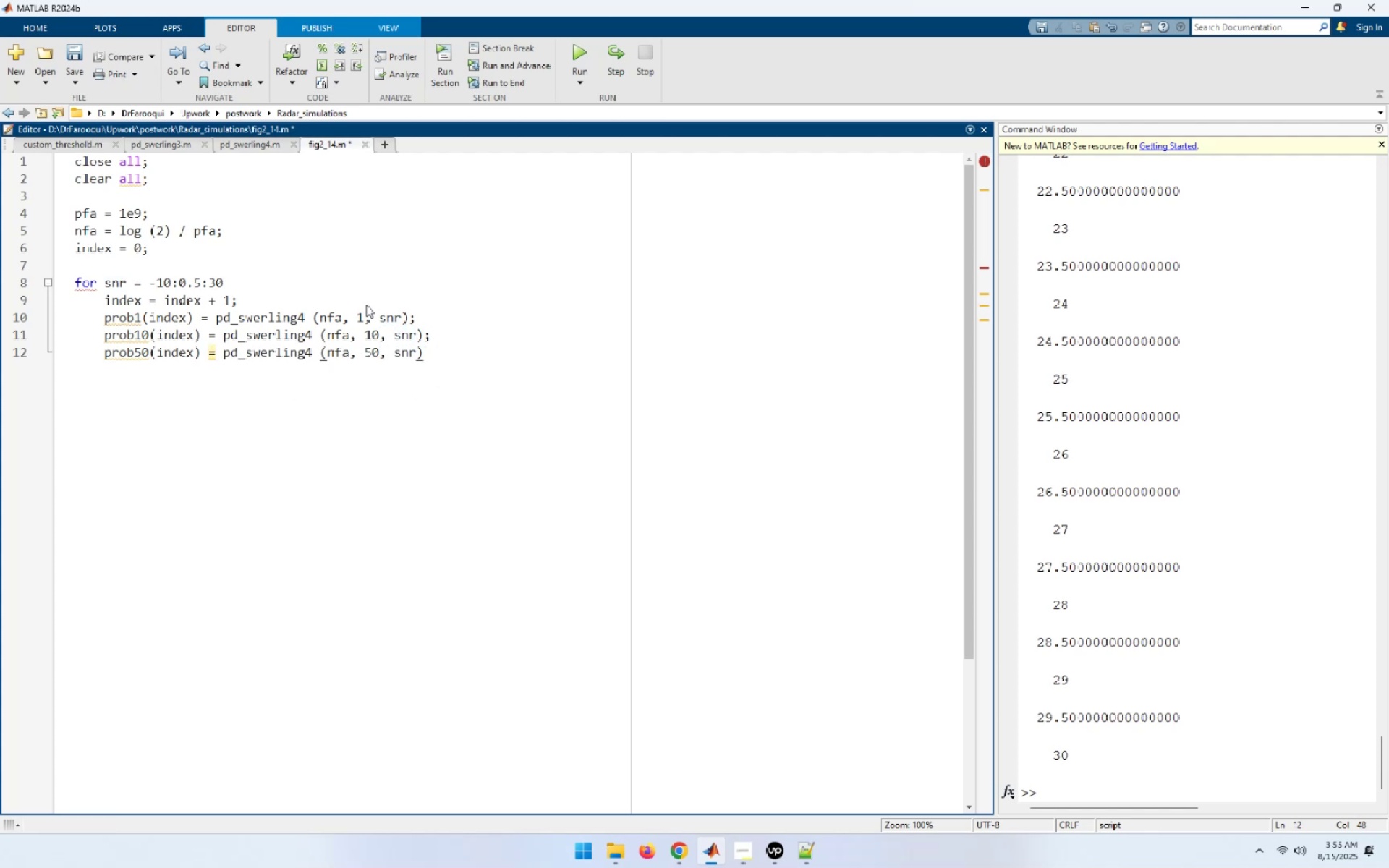 
key(Semicolon)
 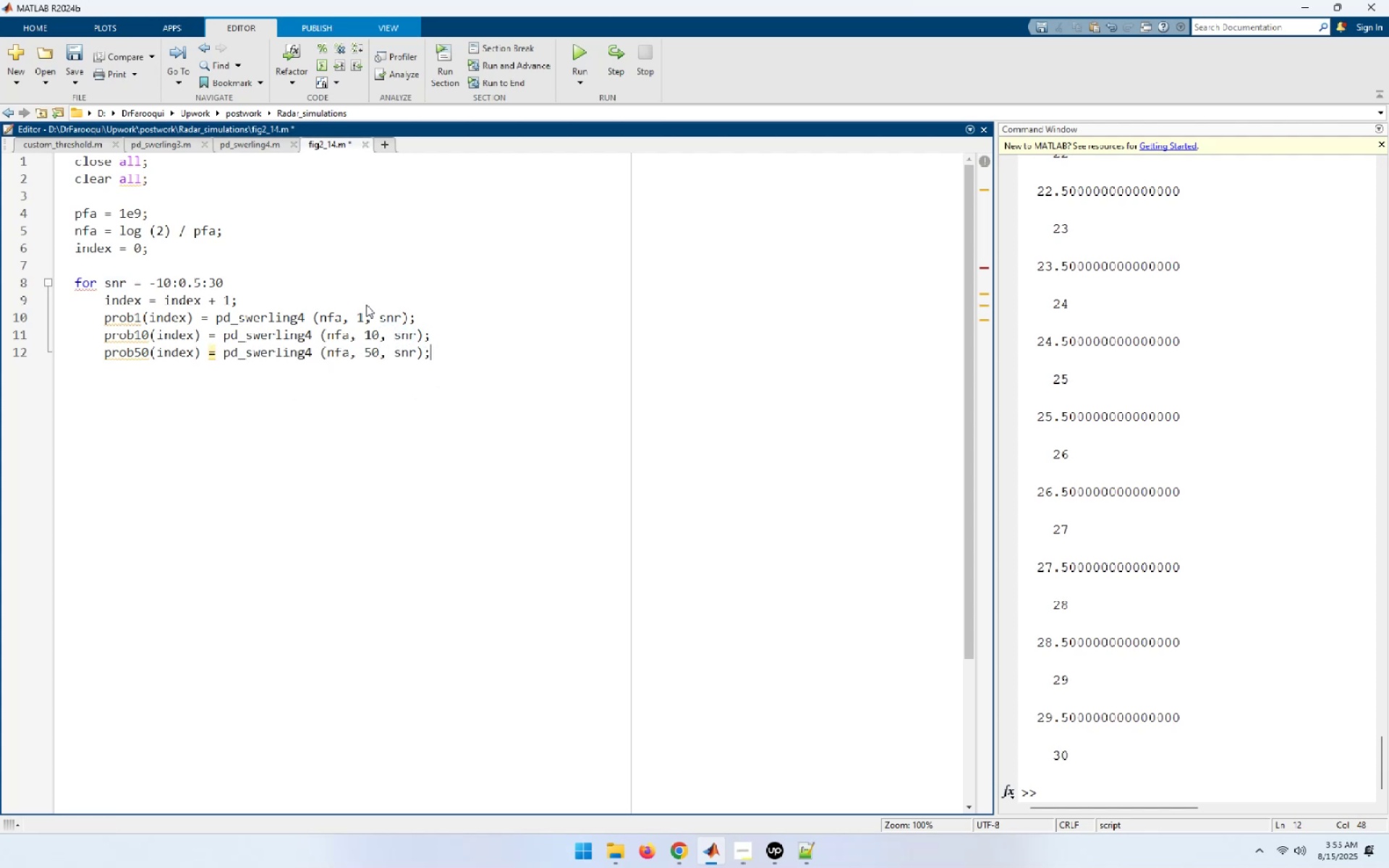 
key(Enter)
 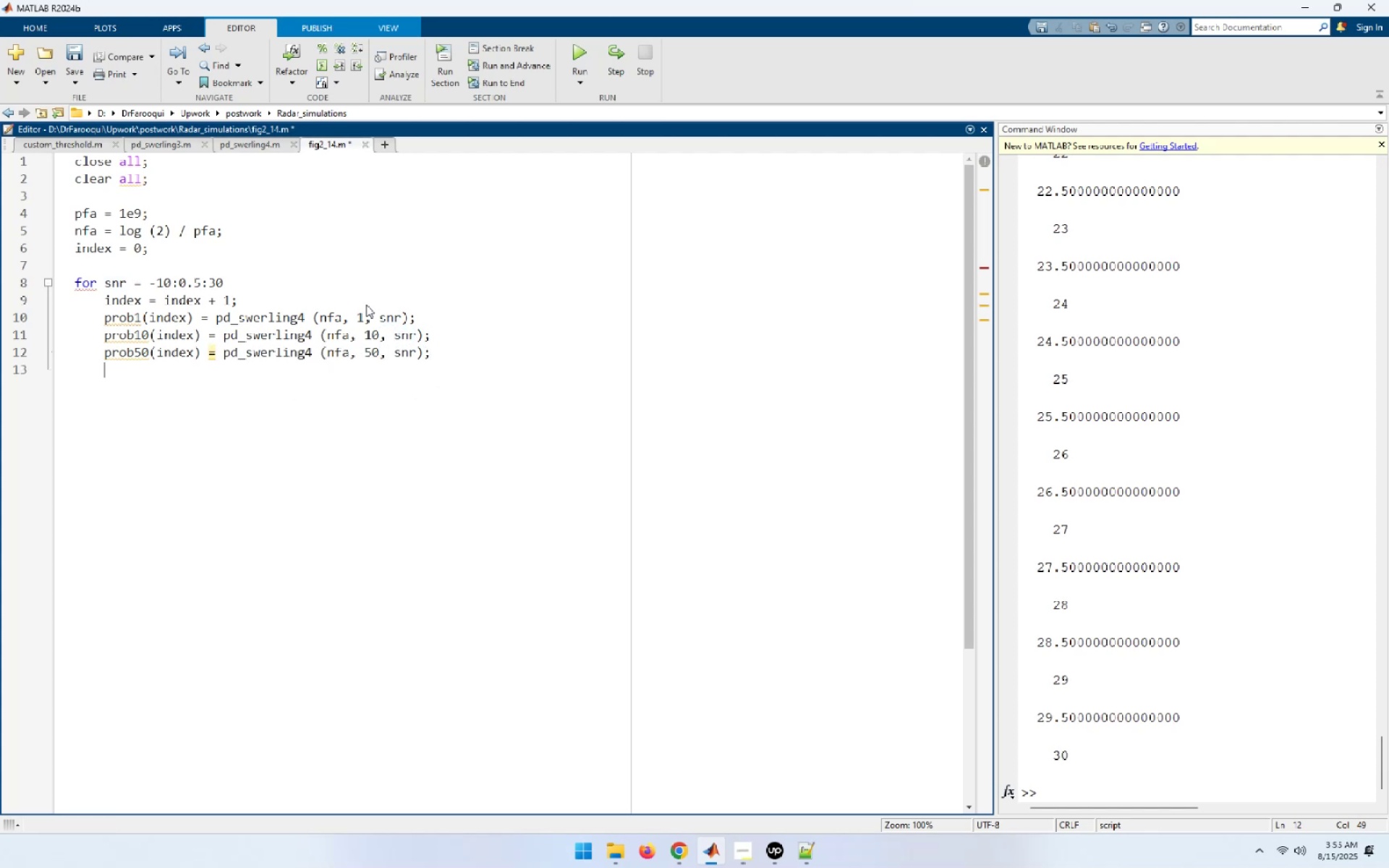 
type(prob100(inde) = )
 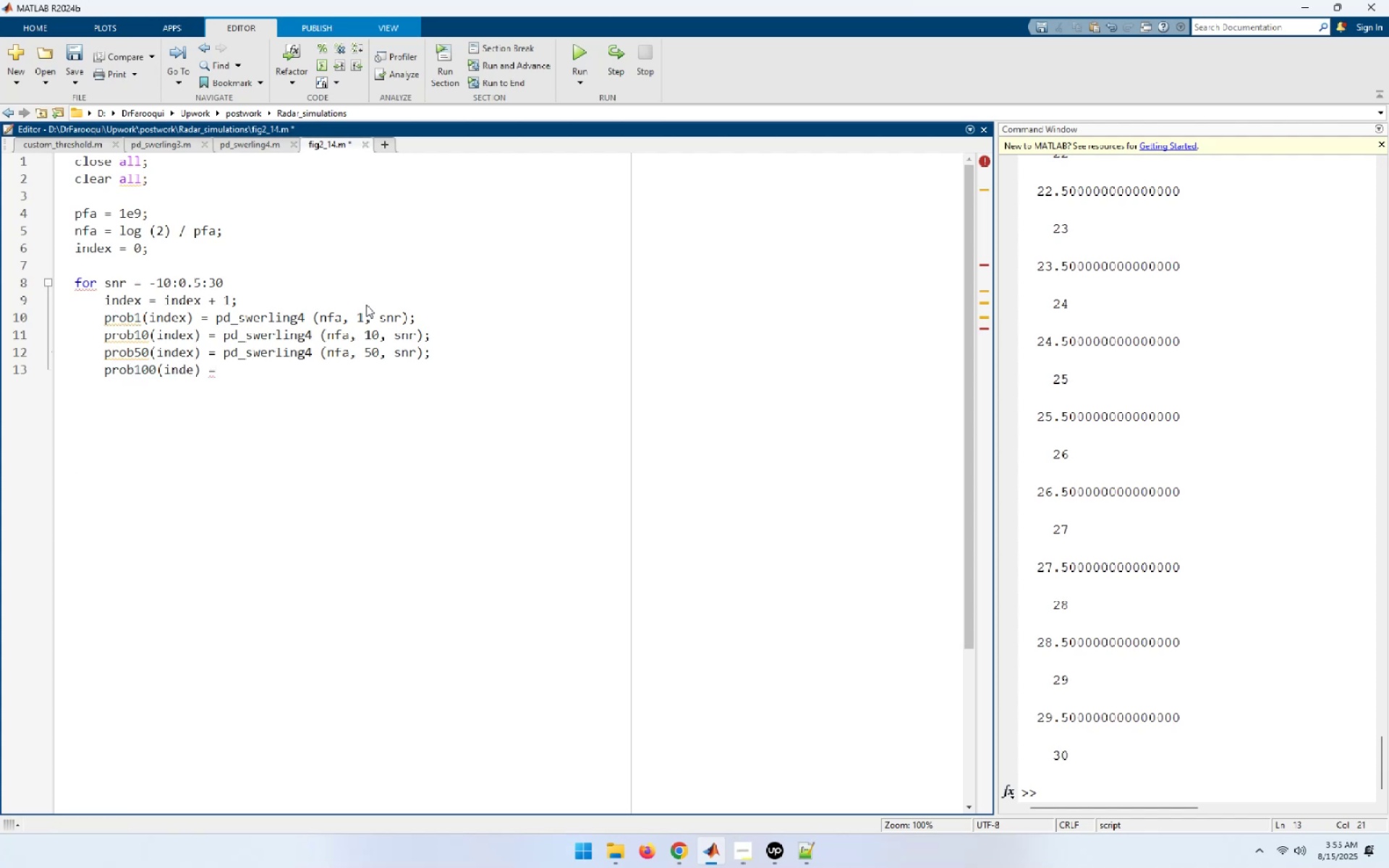 
key(ArrowLeft)
 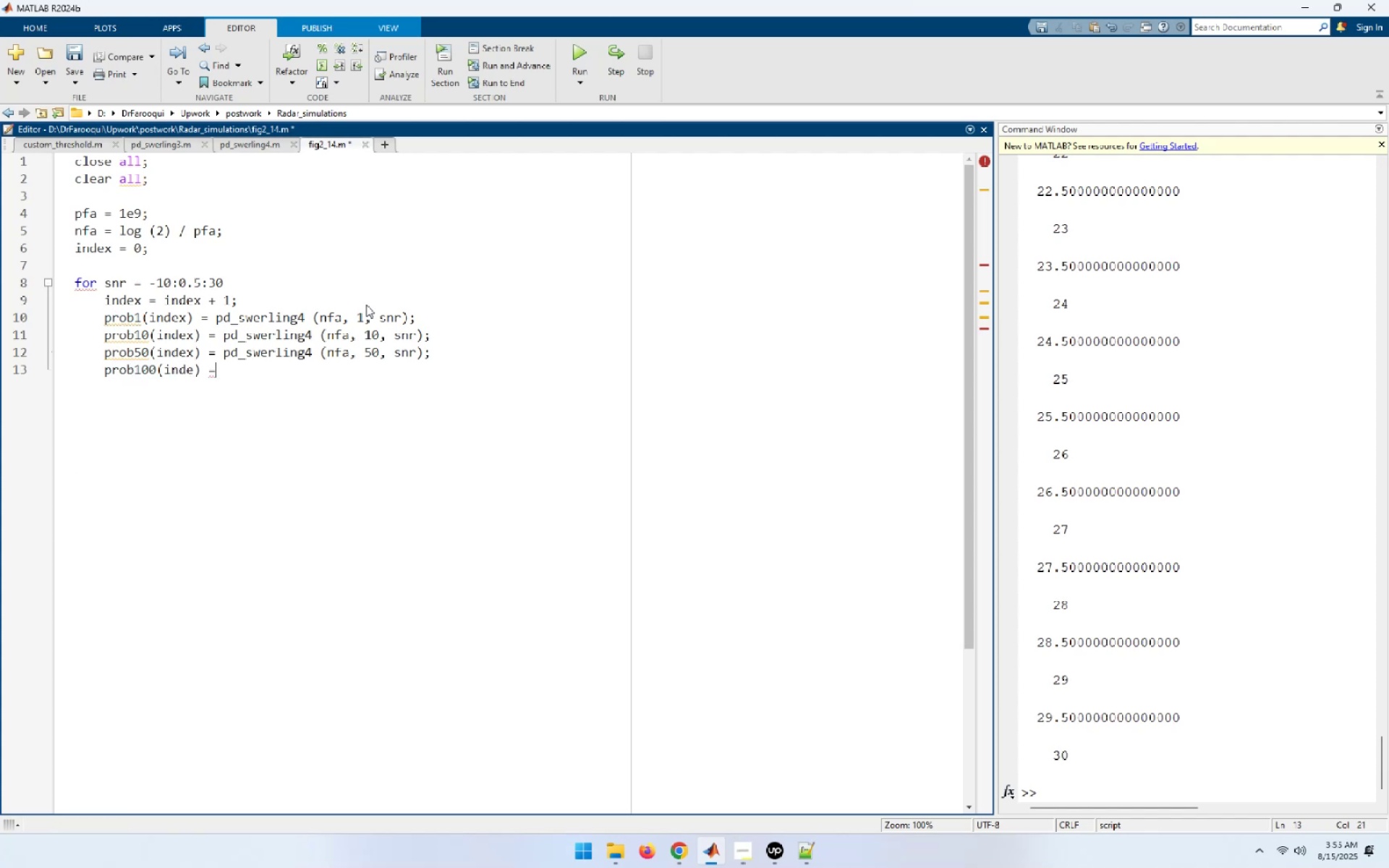 
key(ArrowUp)
 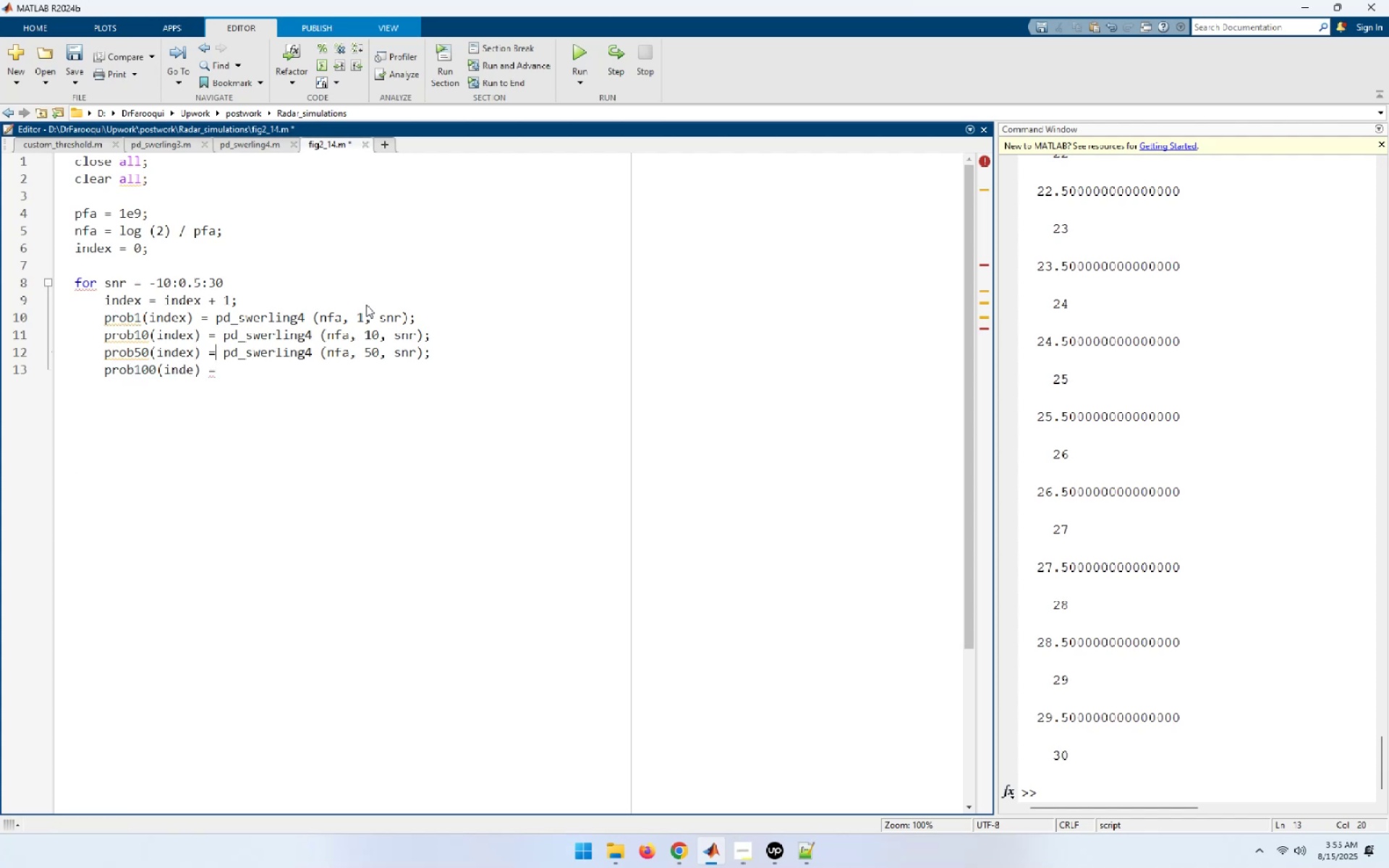 
key(ArrowUp)
 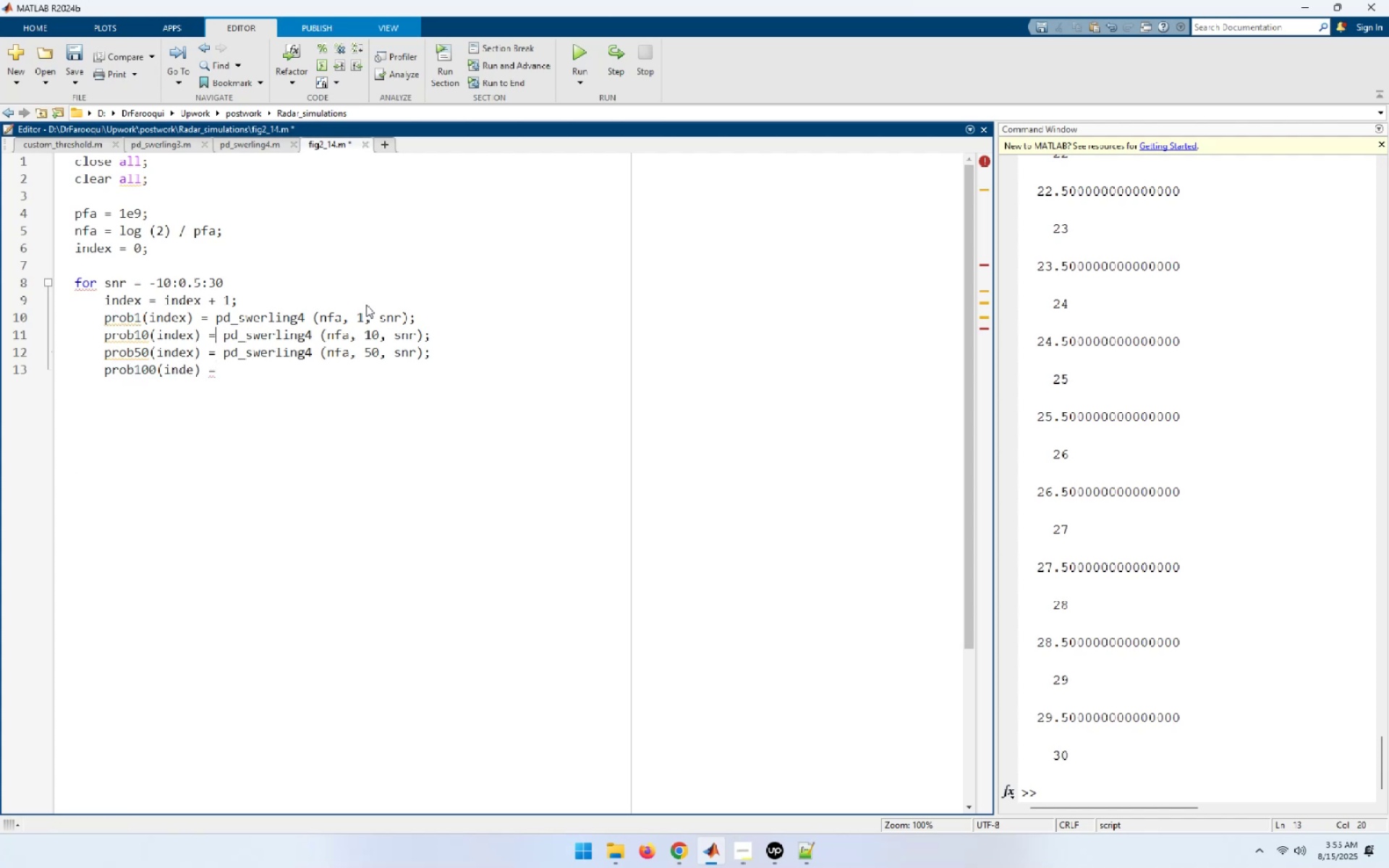 
key(ArrowUp)
 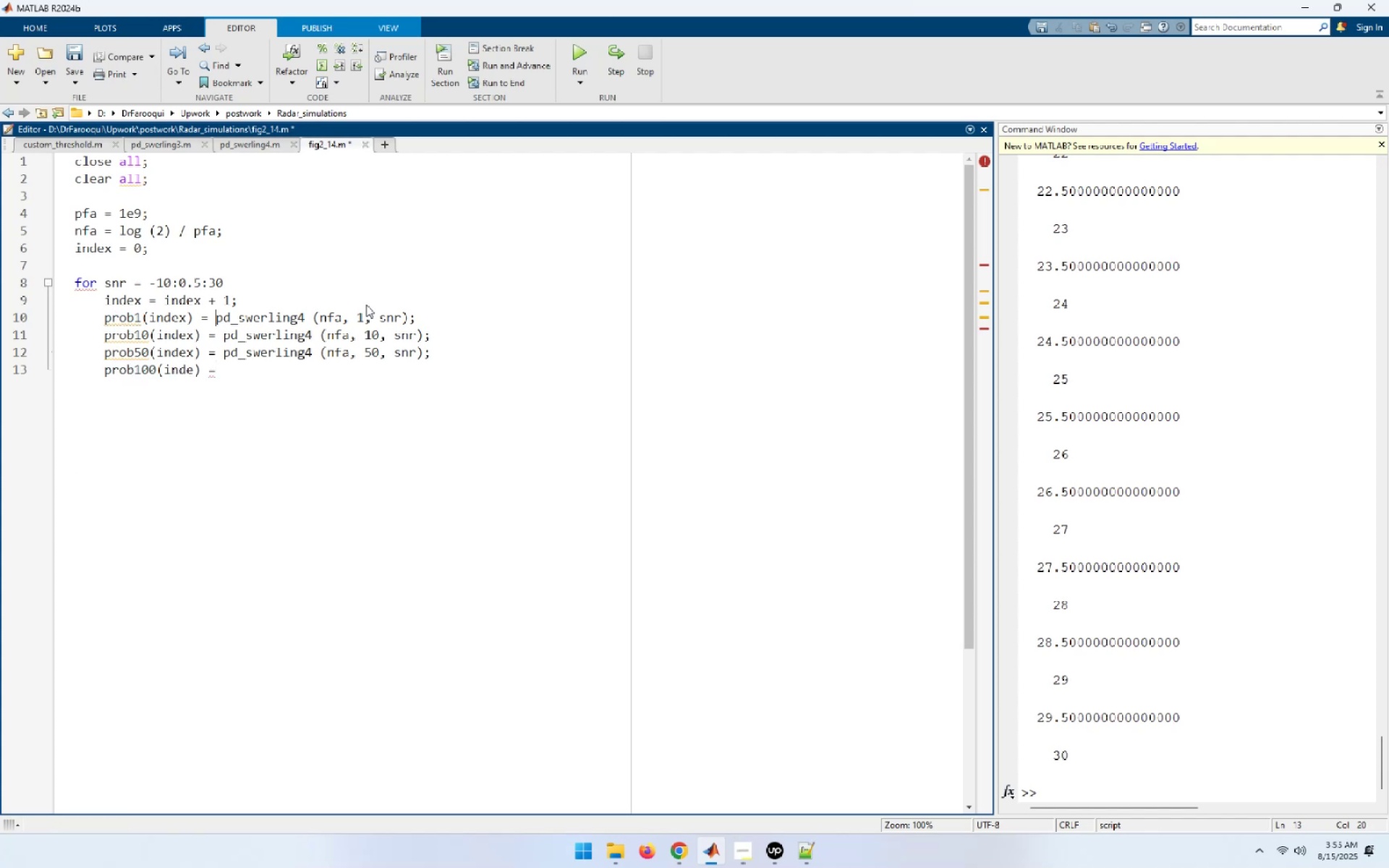 
key(ArrowLeft)
 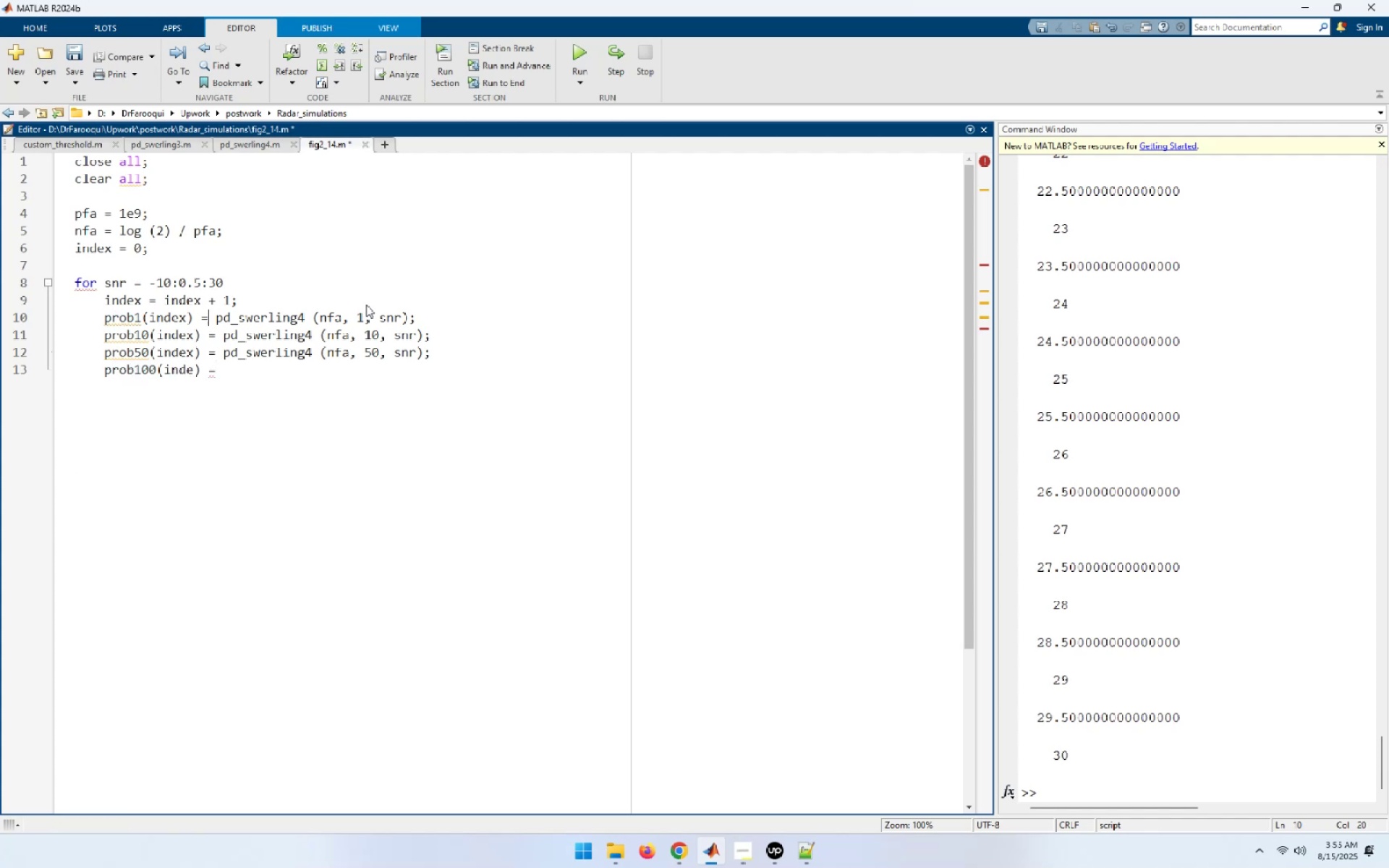 
key(ArrowLeft)
 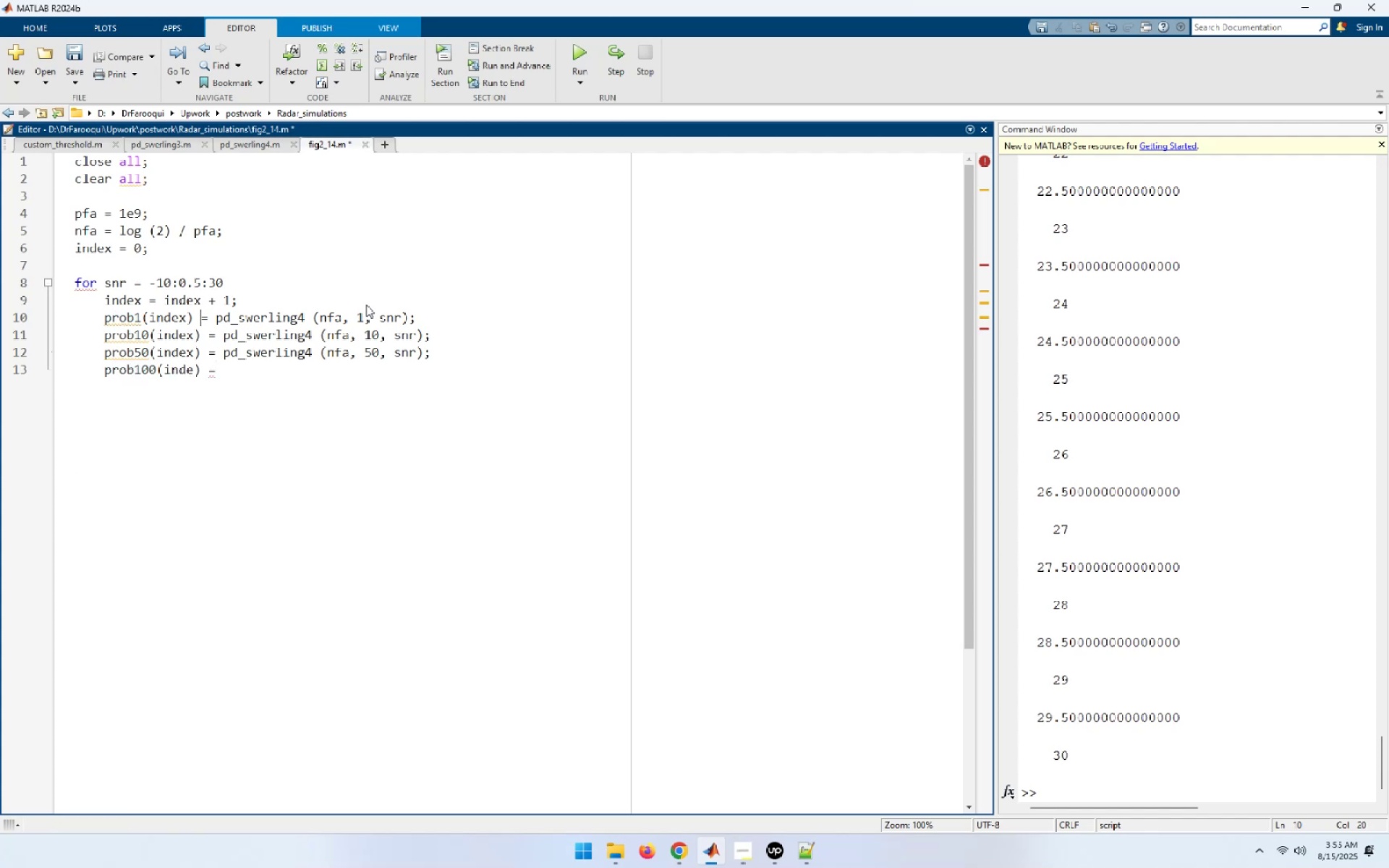 
key(Tab)
 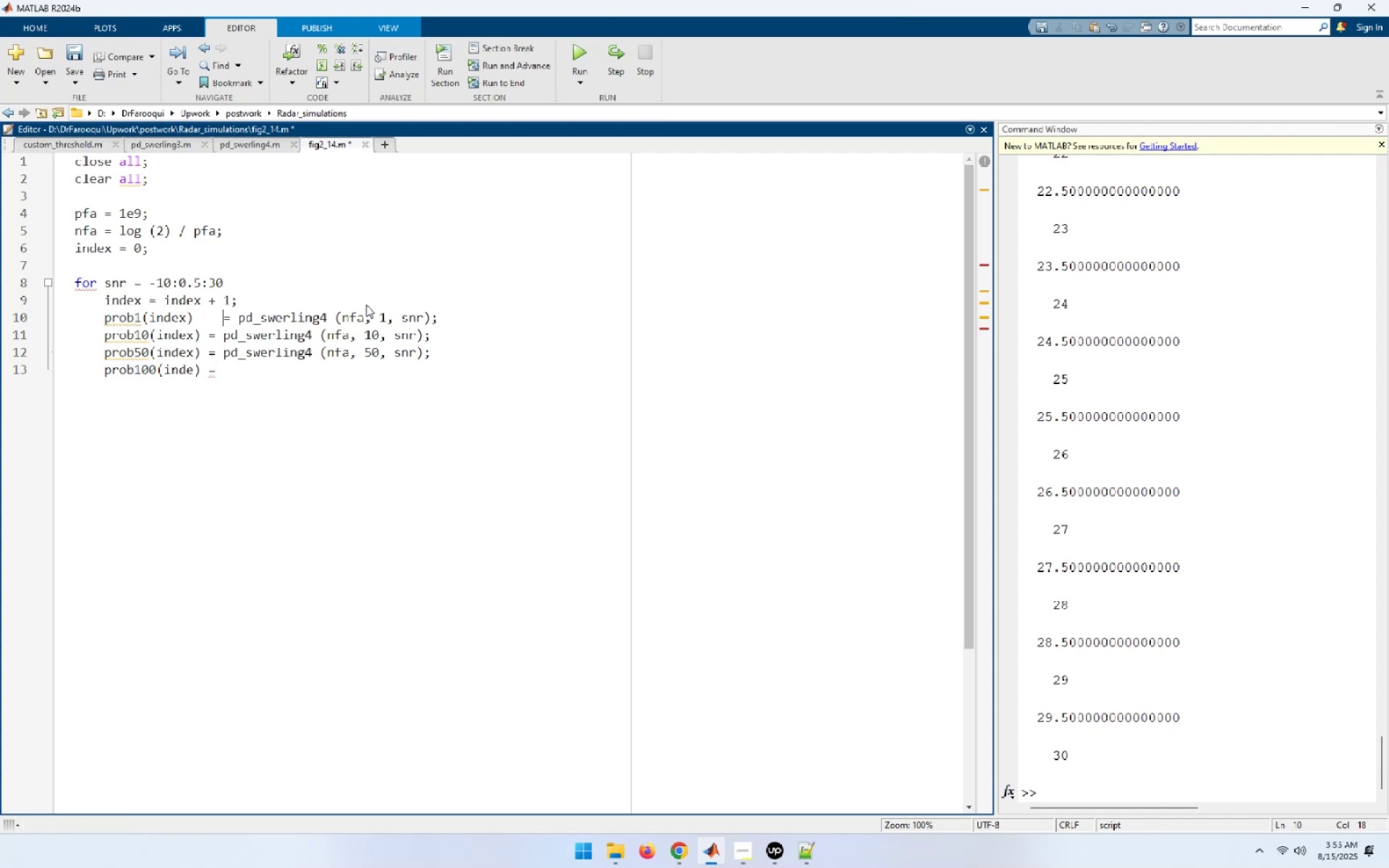 
key(ArrowDown)
 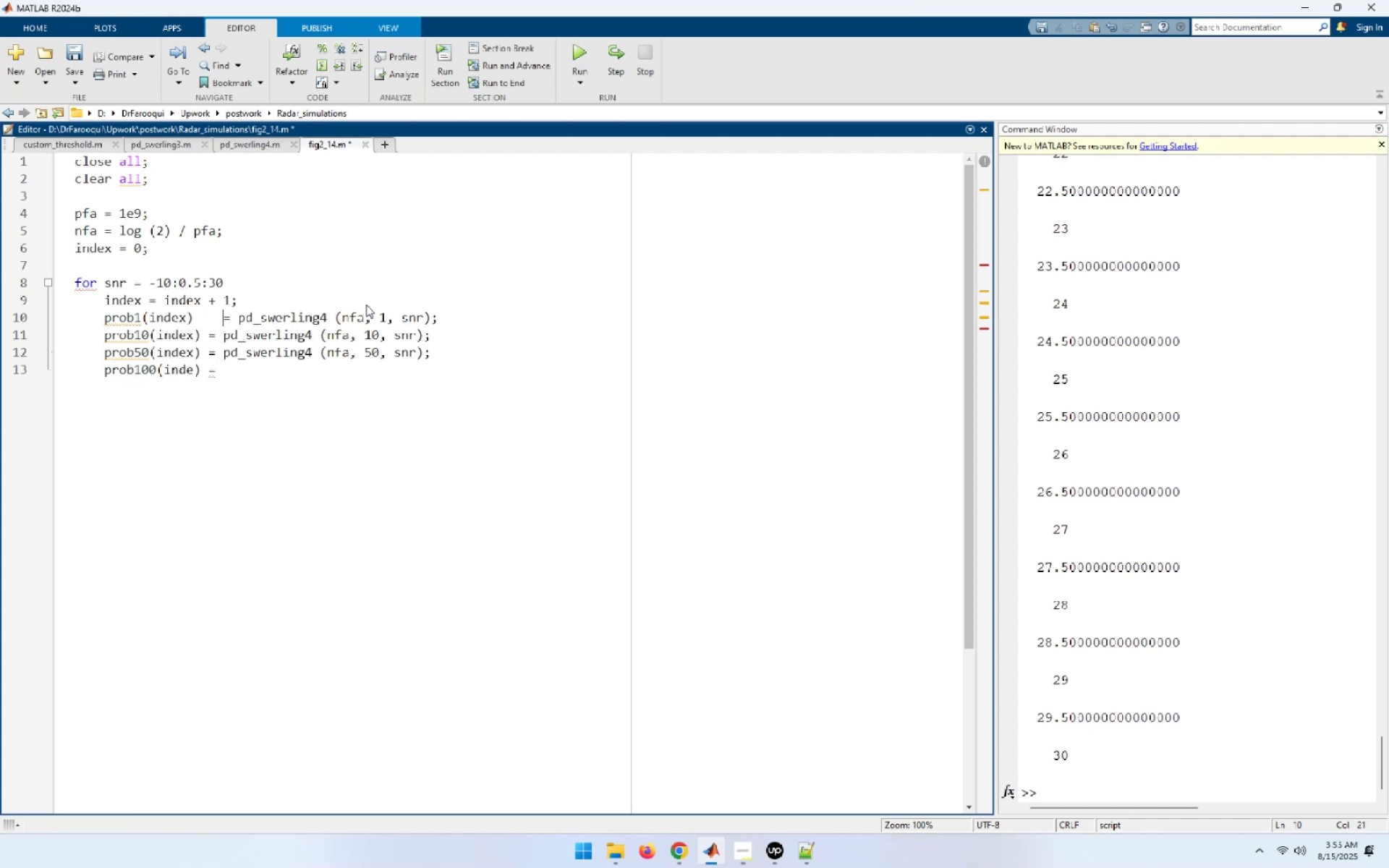 
key(ArrowLeft)
 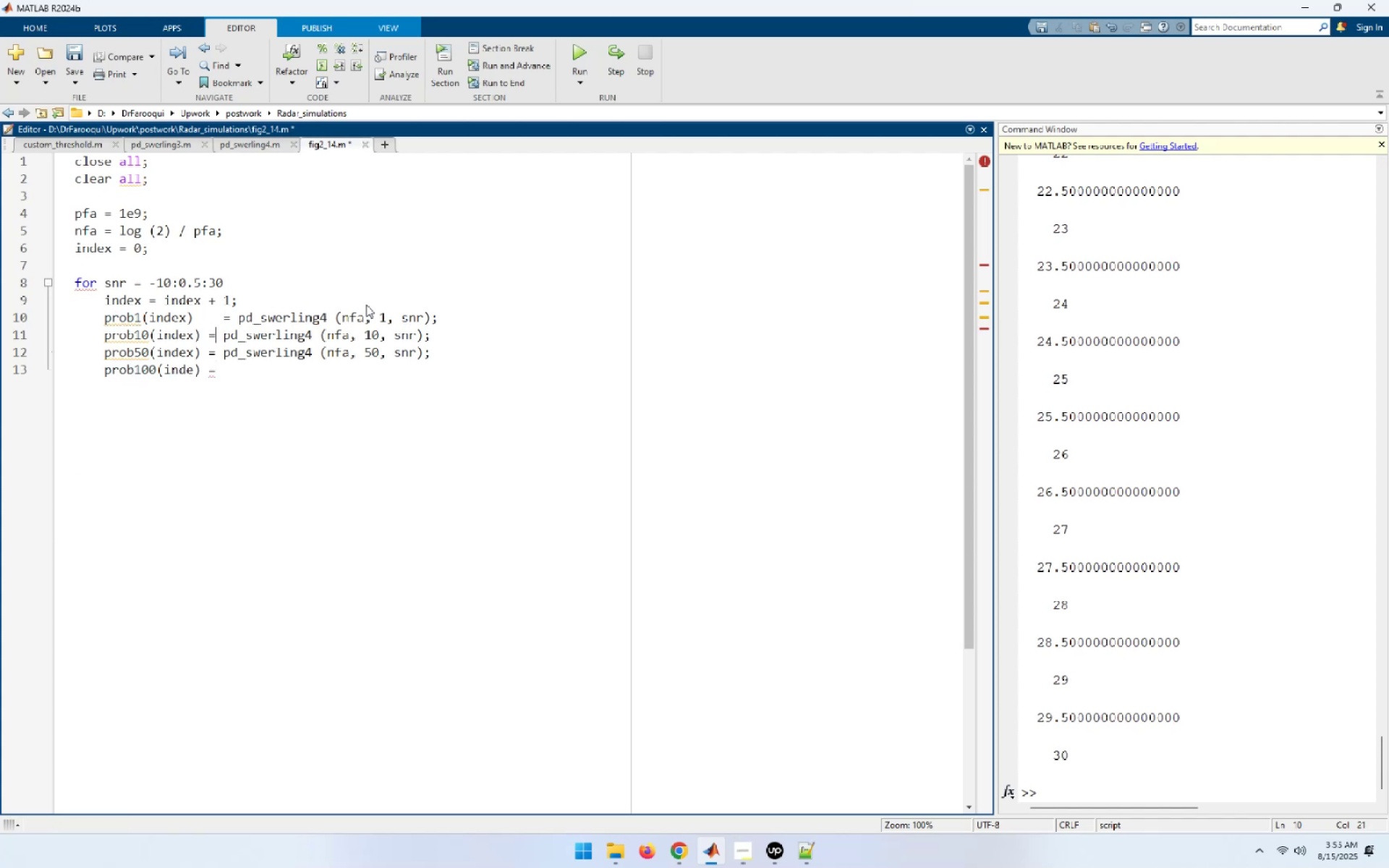 
key(ArrowLeft)
 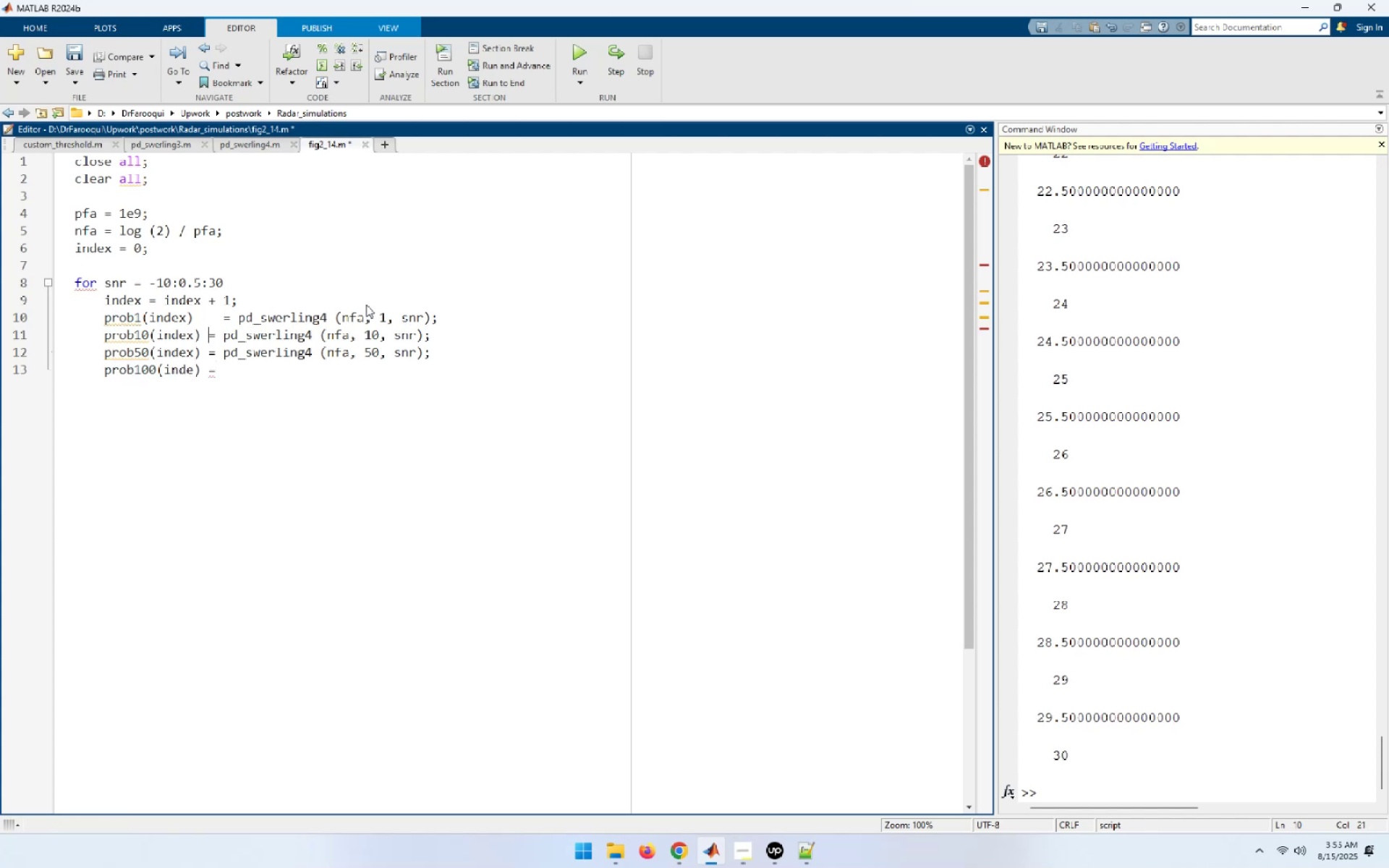 
key(Tab)
 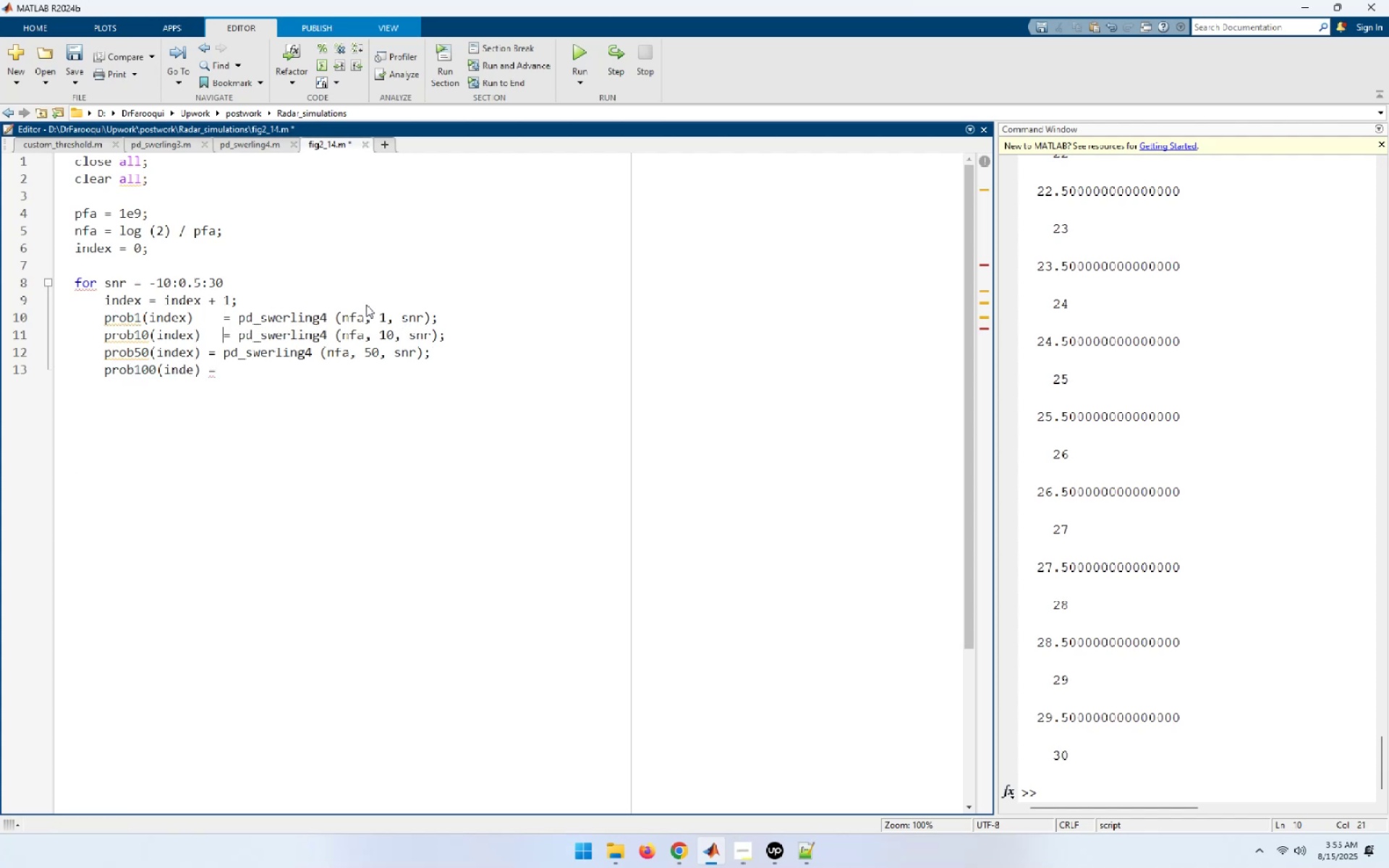 
key(ArrowDown)
 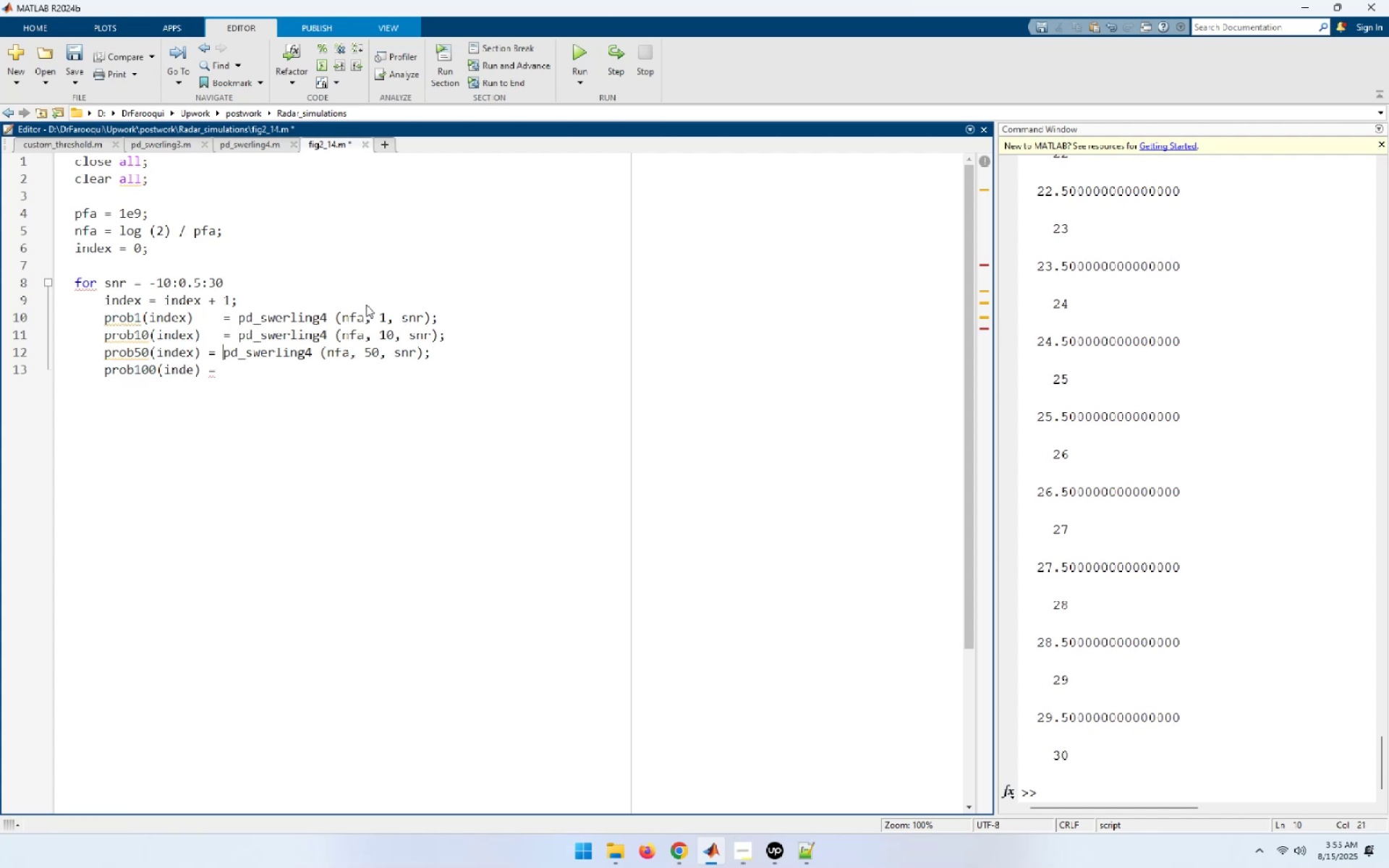 
key(ArrowLeft)
 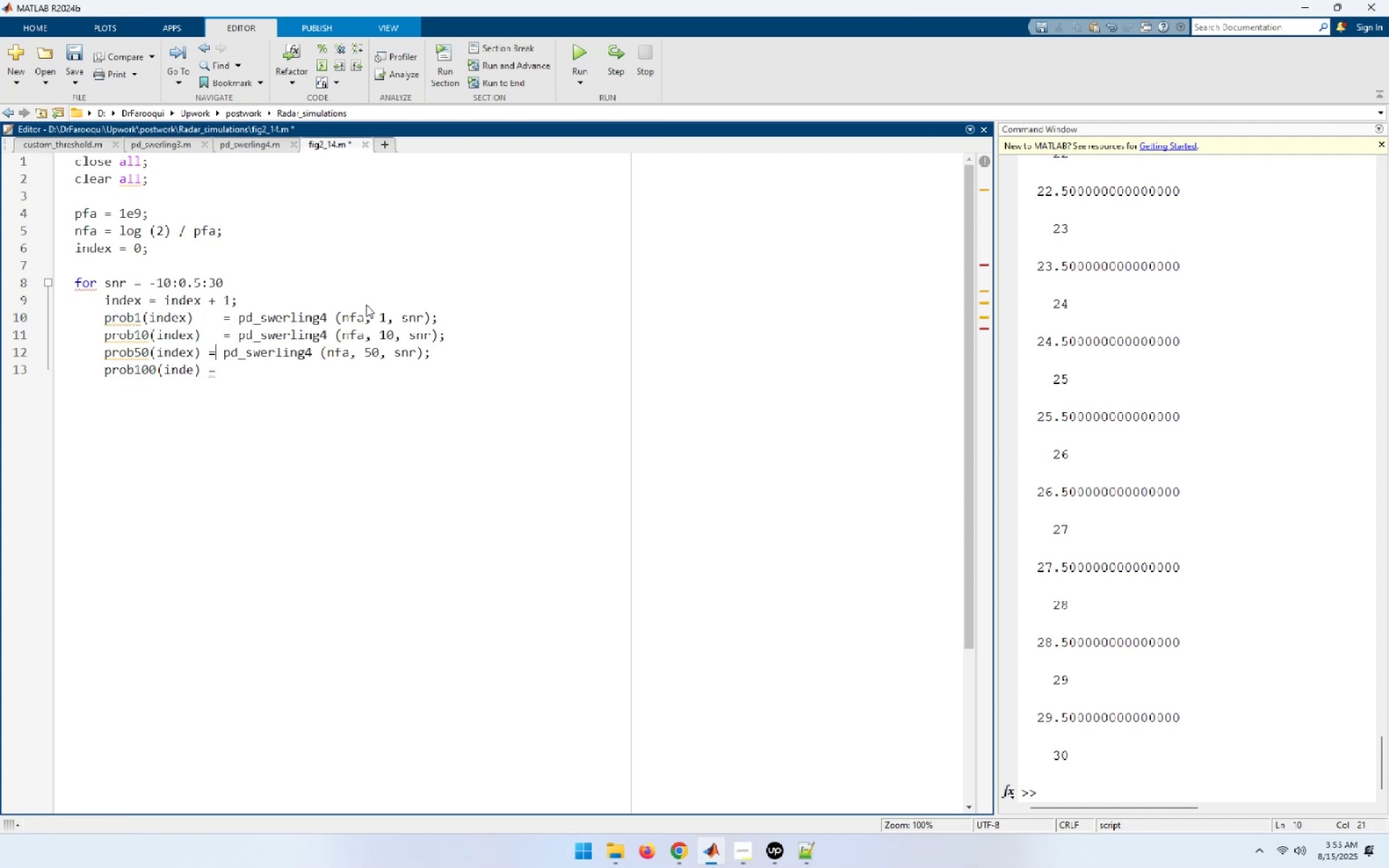 
key(ArrowLeft)
 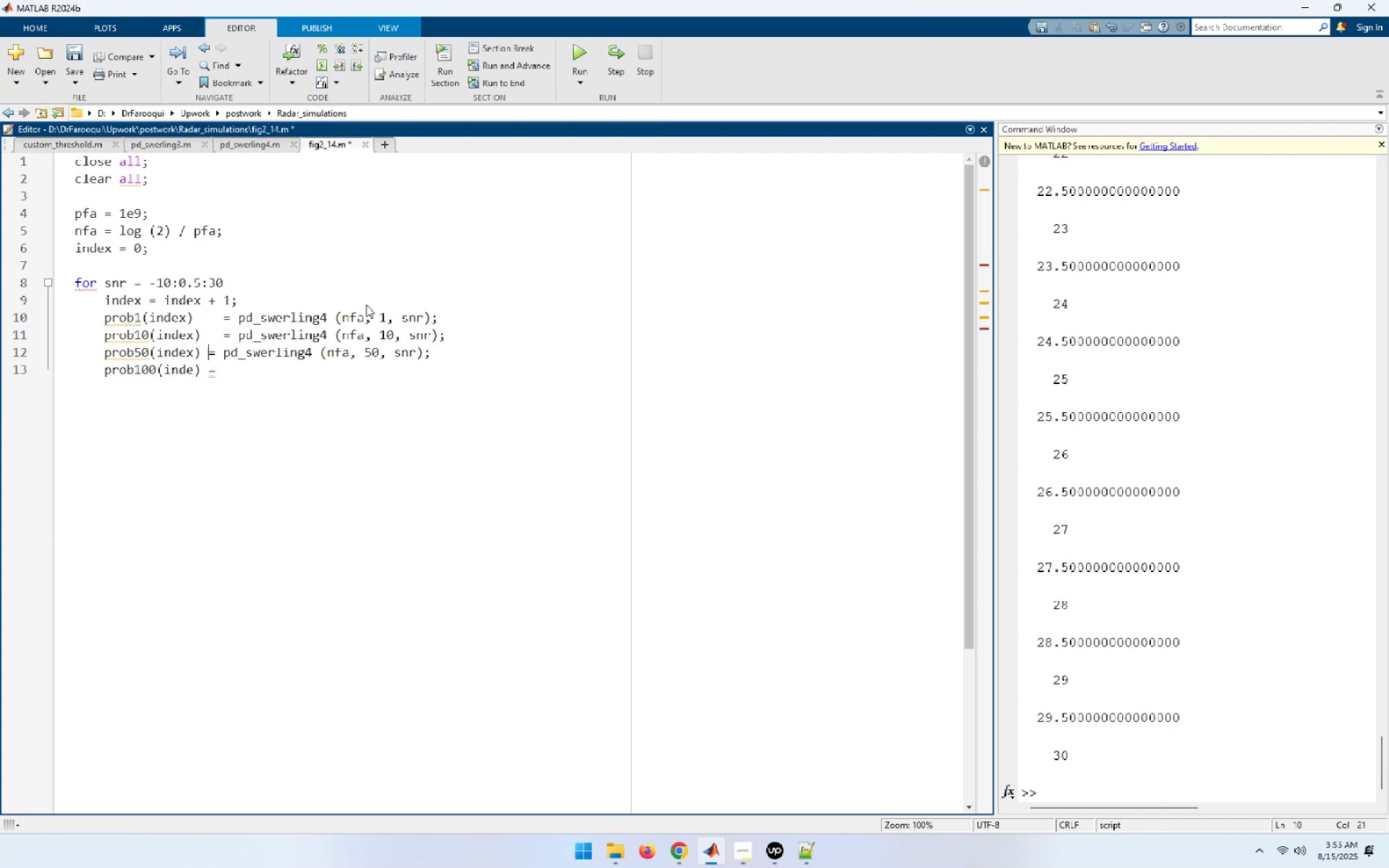 
key(Tab)
 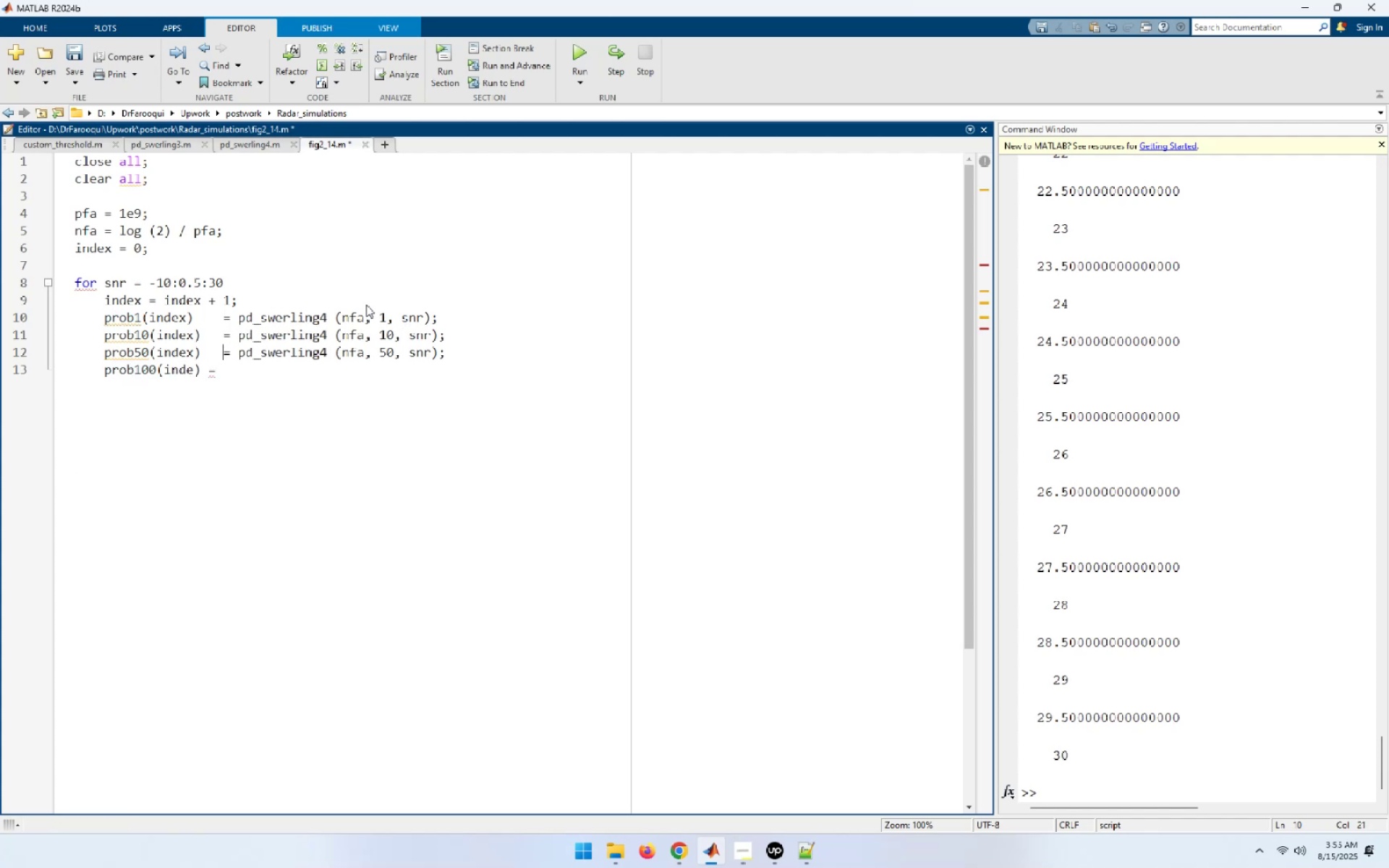 
key(ArrowDown)
 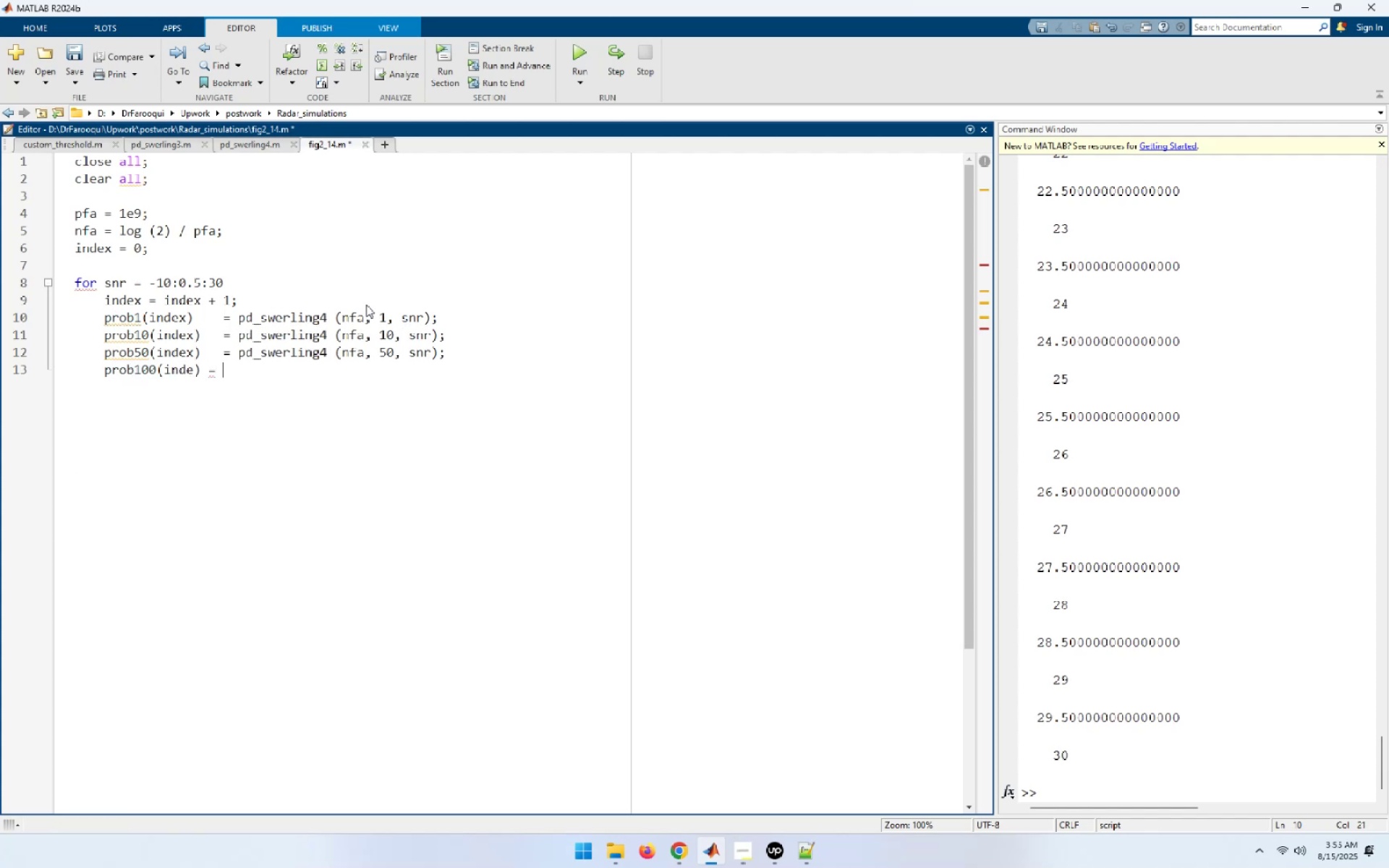 
key(ArrowLeft)
 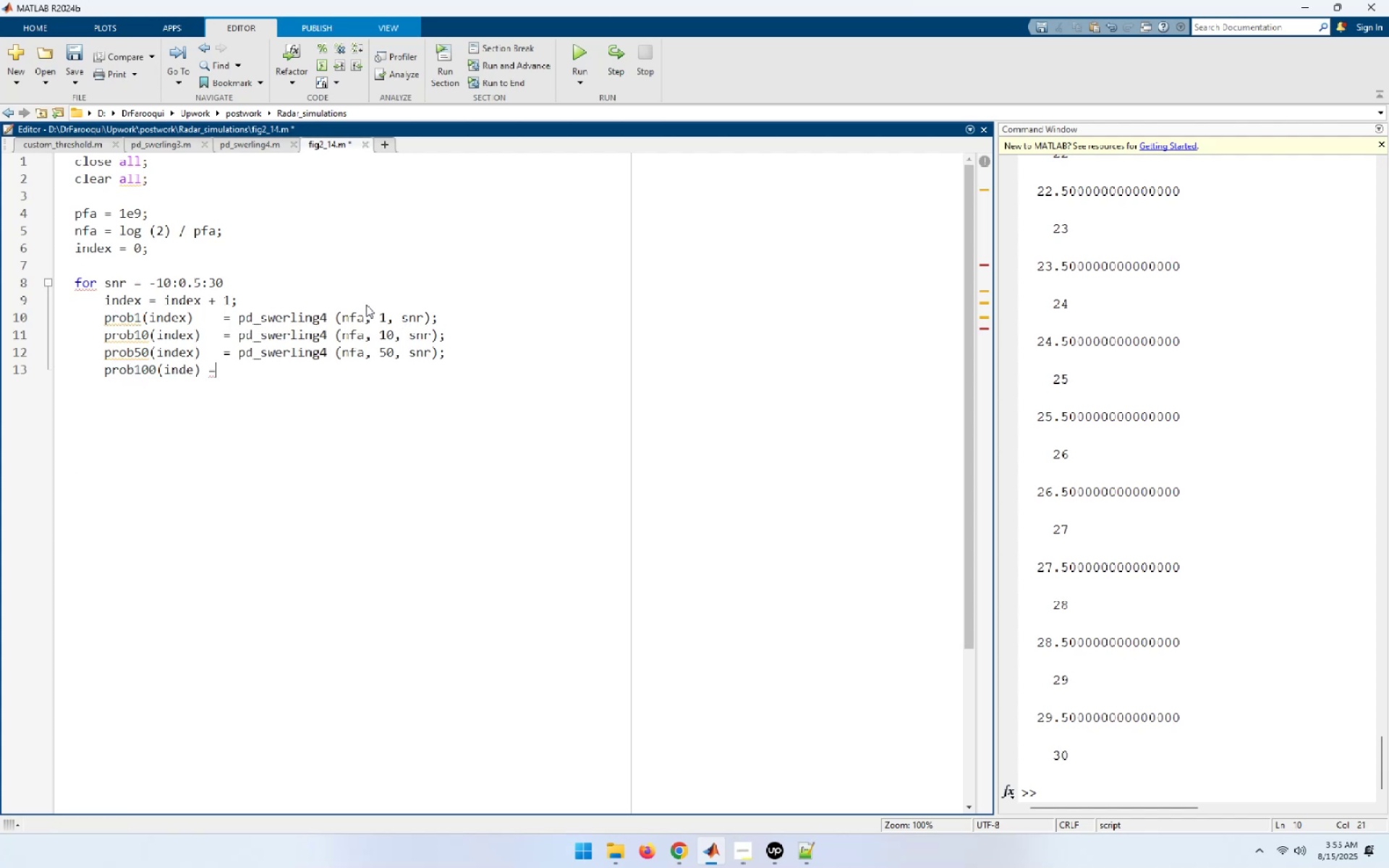 
key(ArrowLeft)
 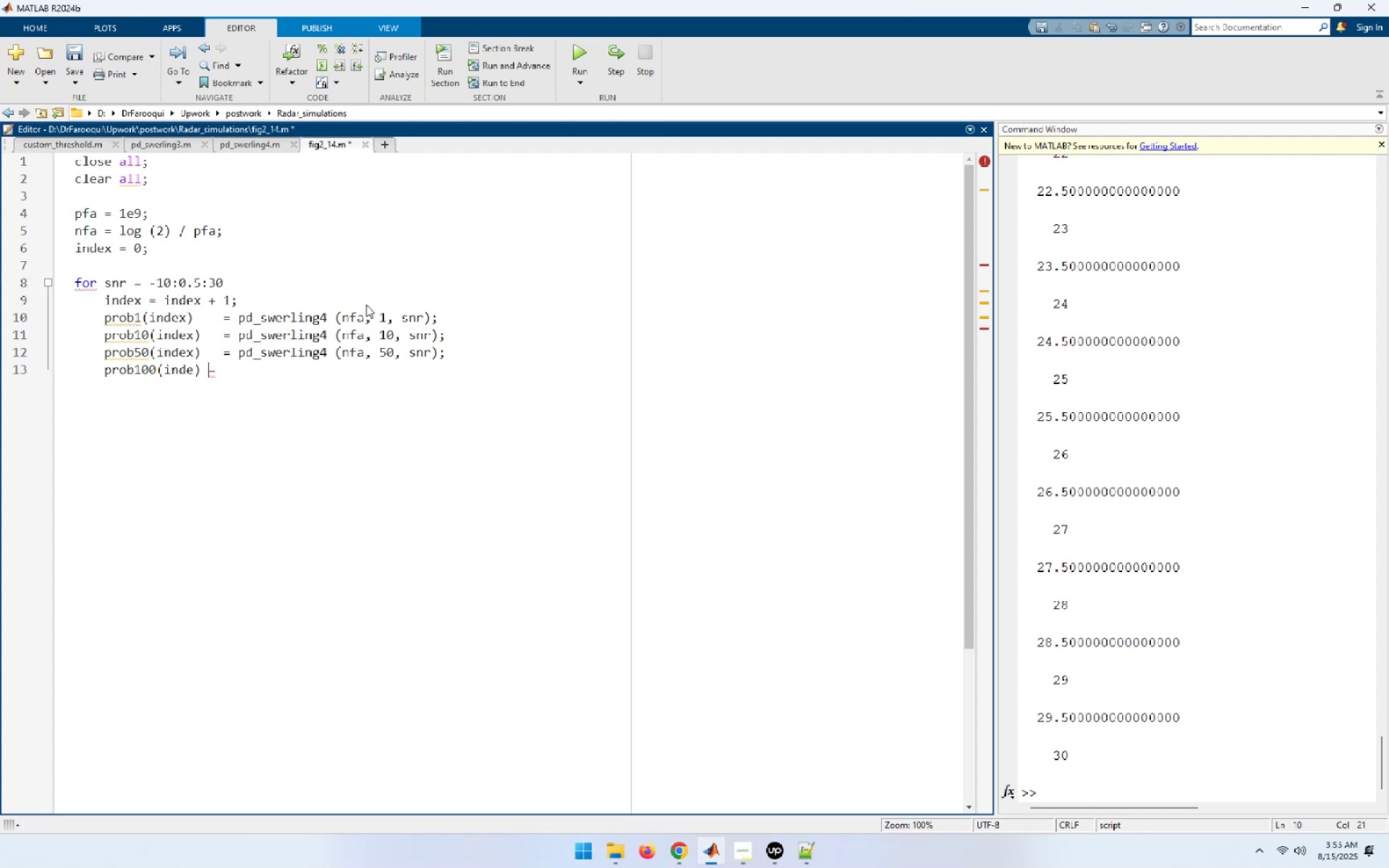 
key(Tab)
type([End]pd_swerling4 (nfa, 100, snr);)
 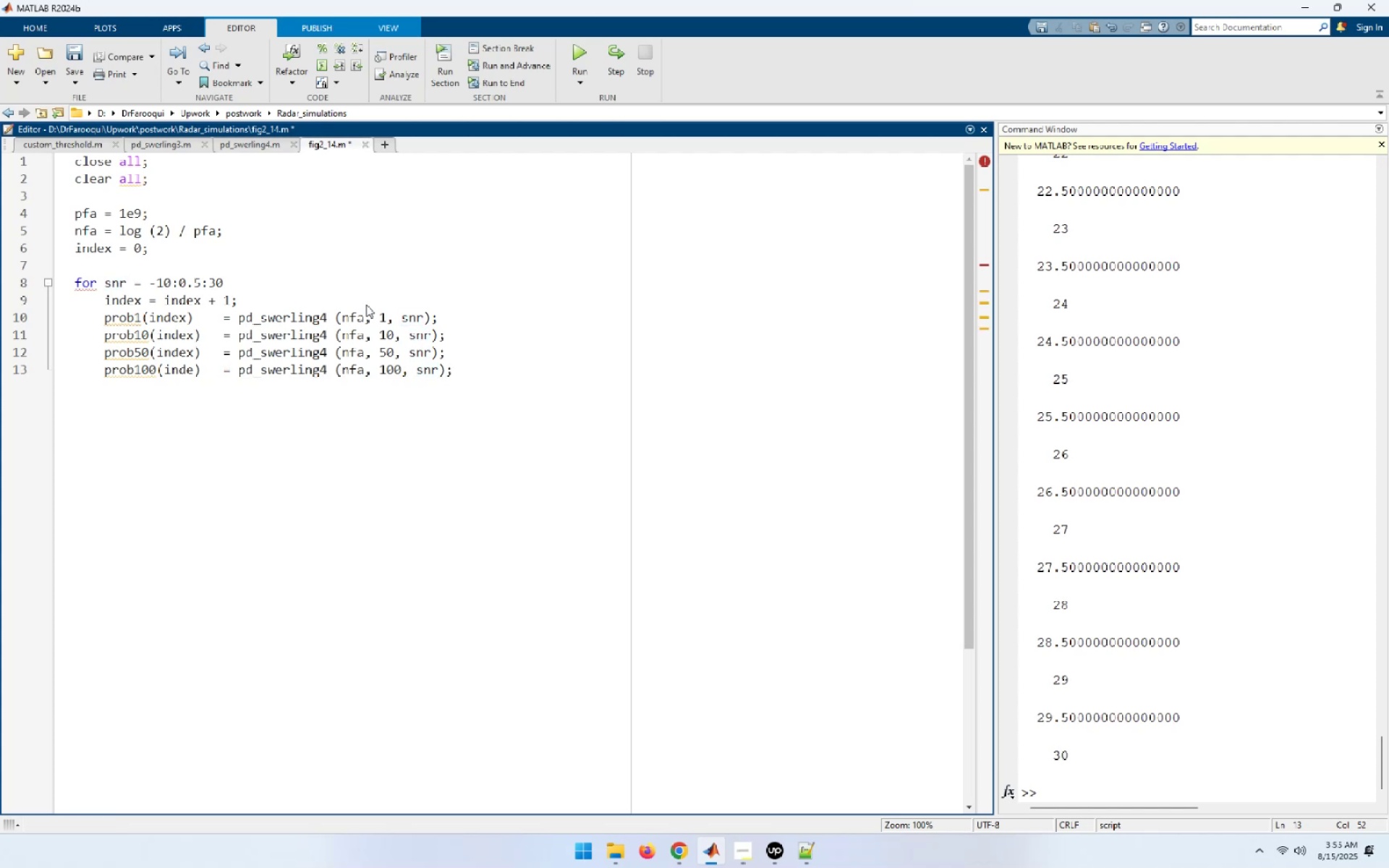 
key(Enter)
 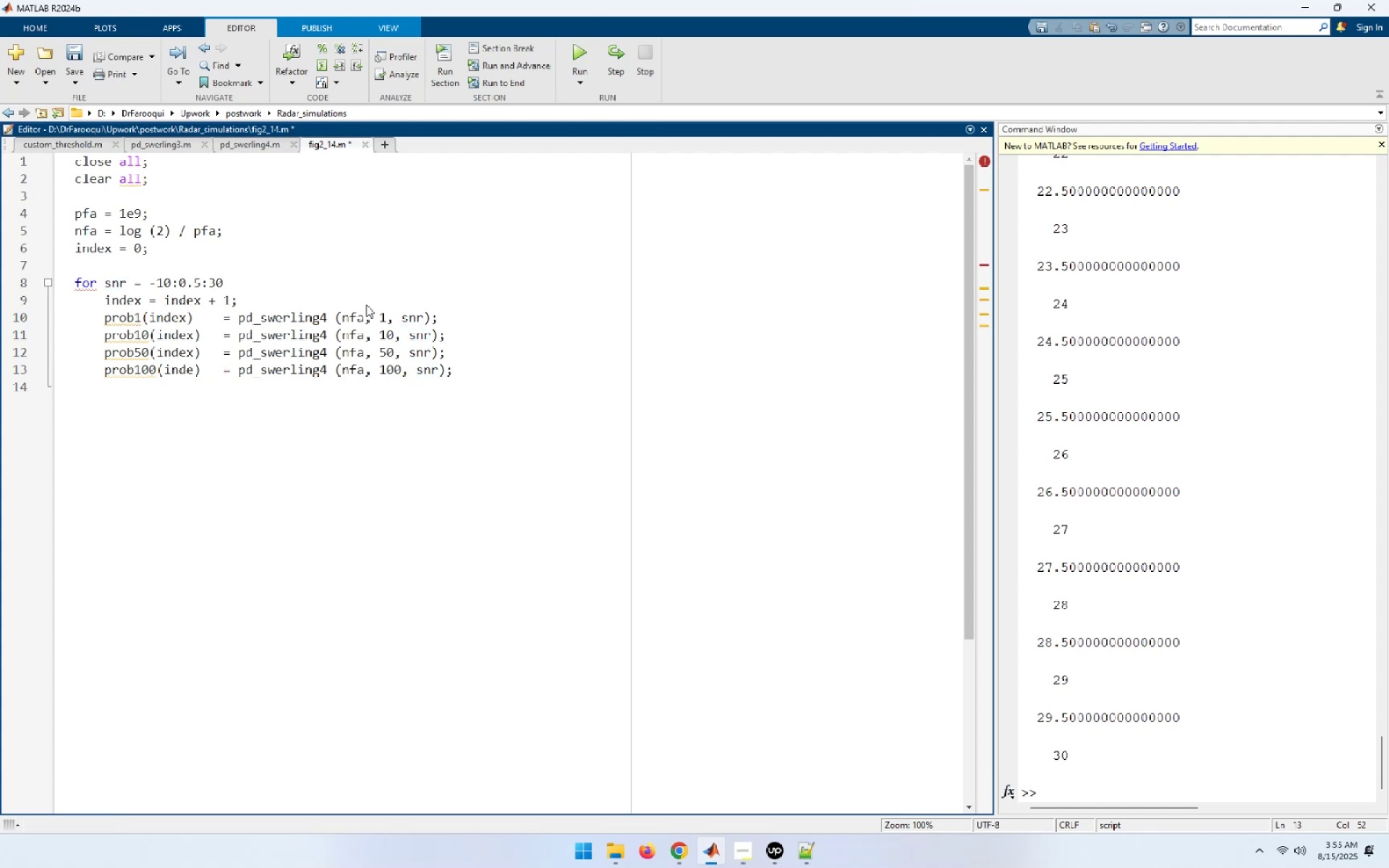 
type(end )
key(Backspace)
 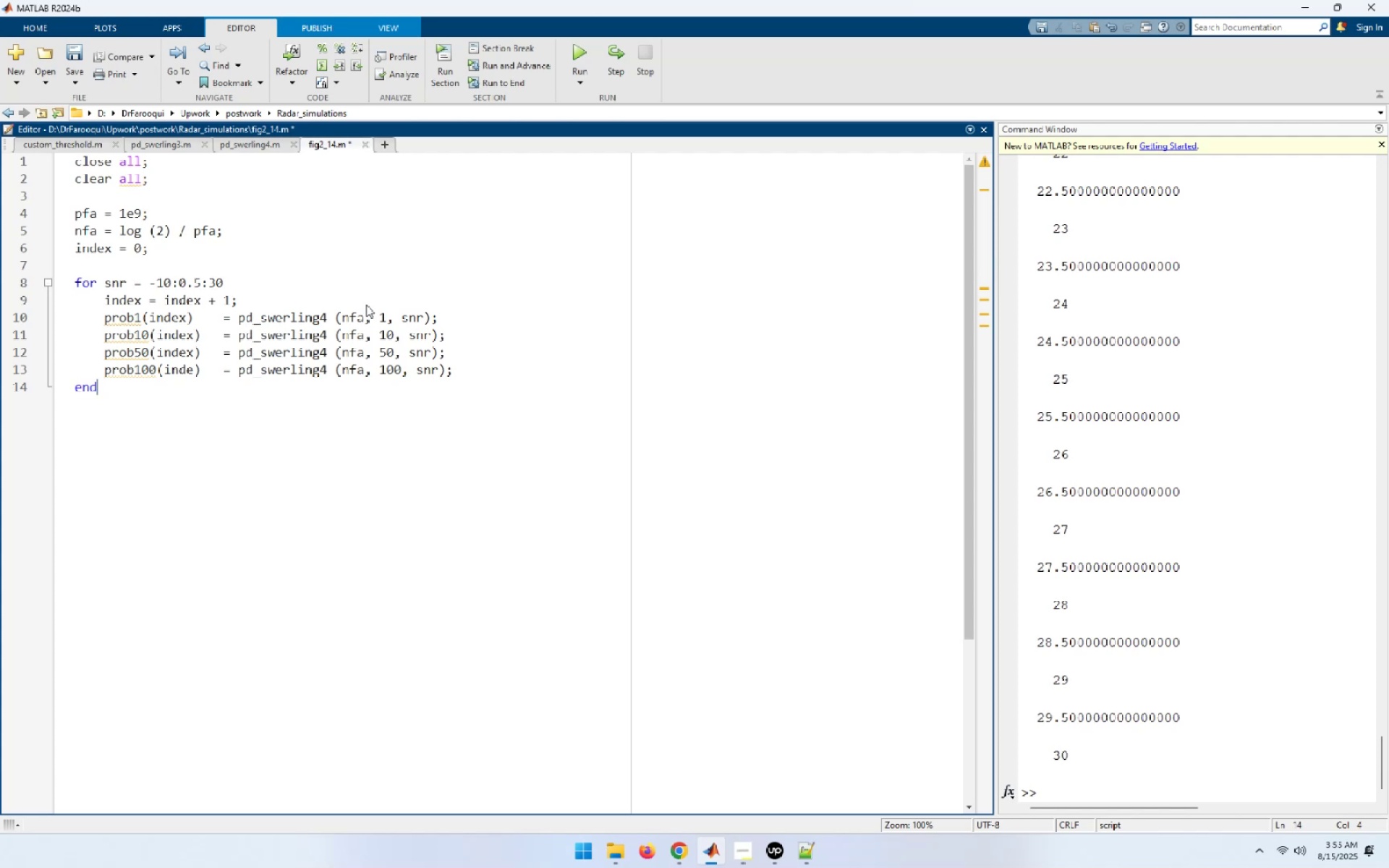 
key(Enter)
 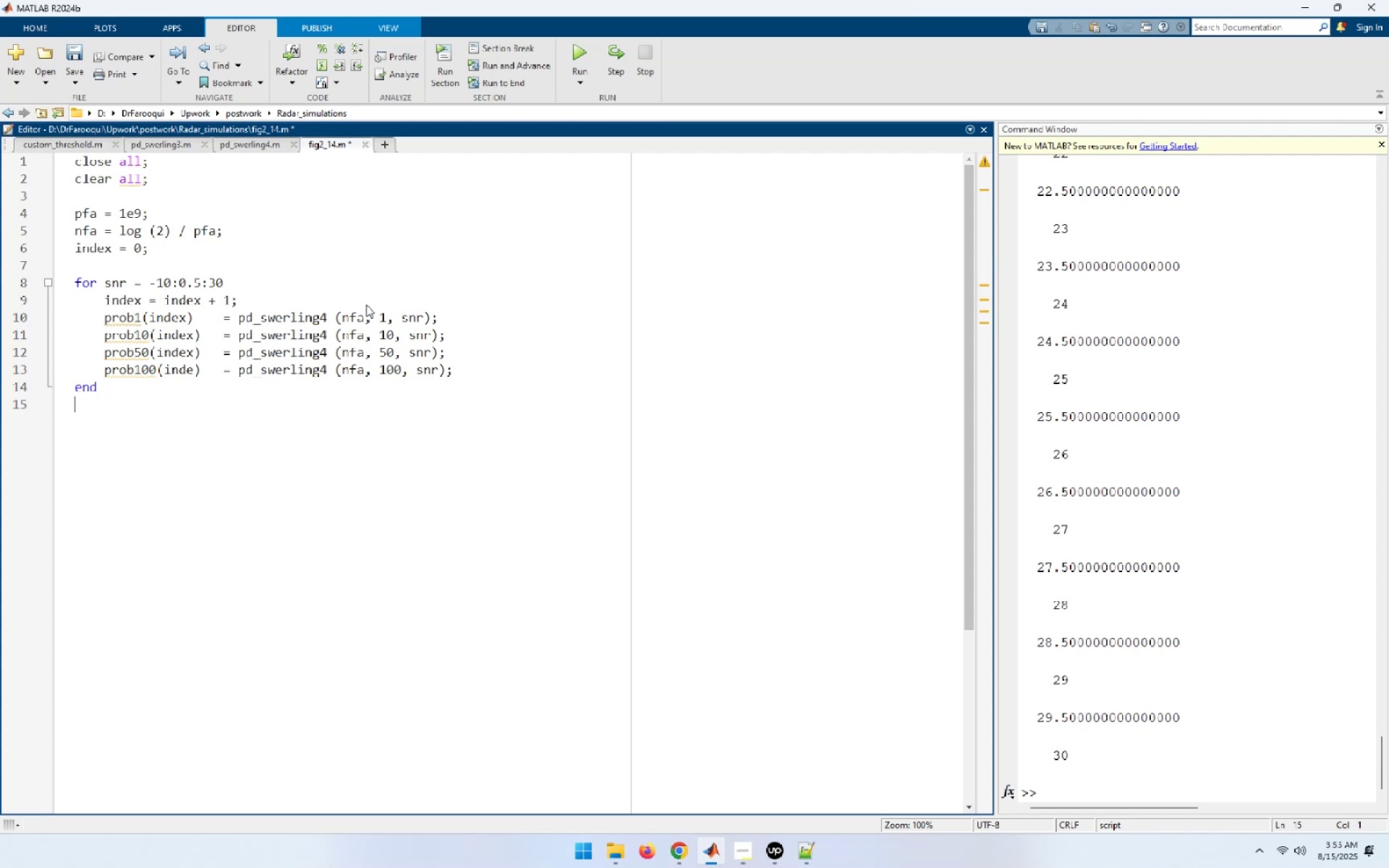 
key(Enter)
 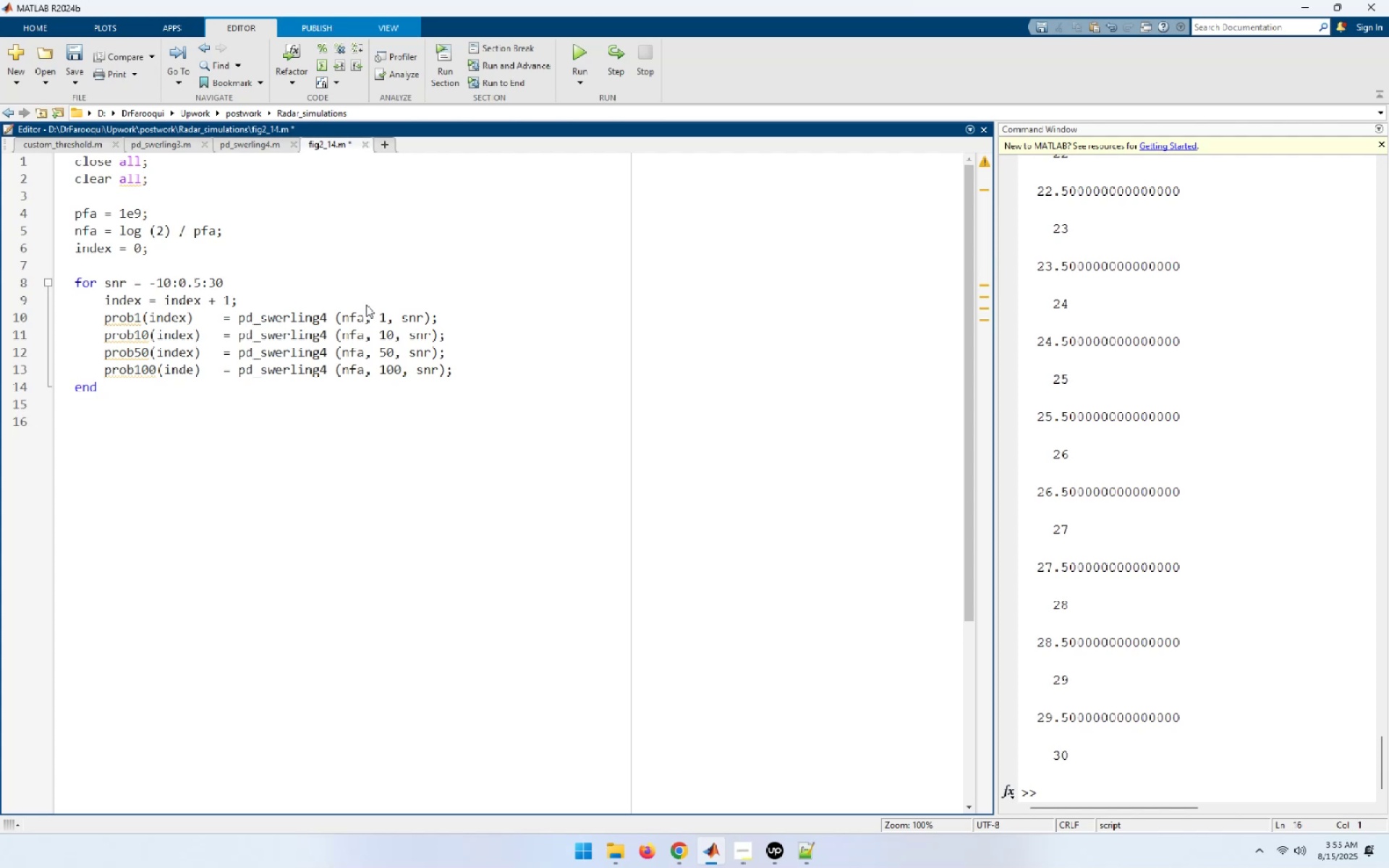 
key(X)
 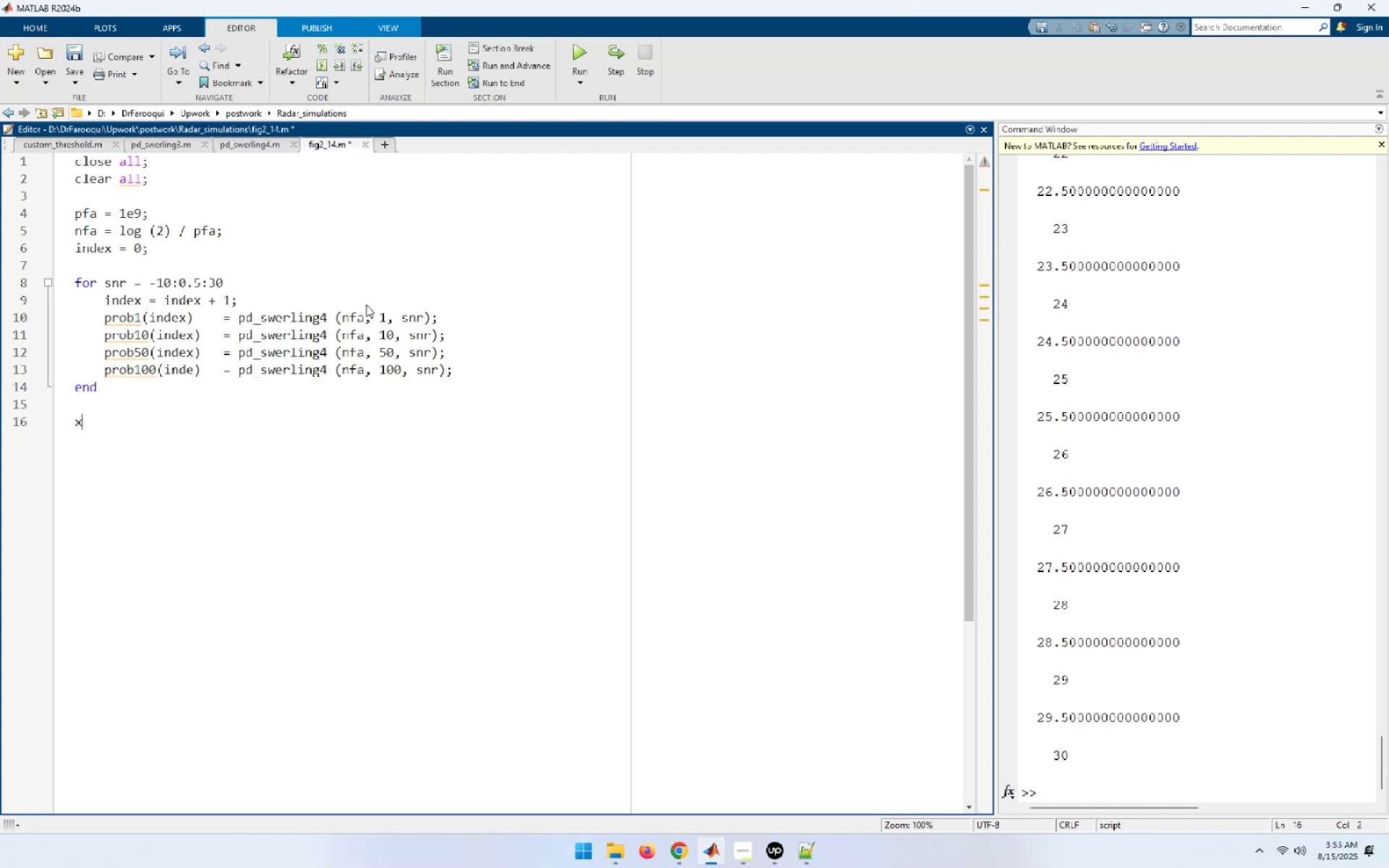 
key(Space)
 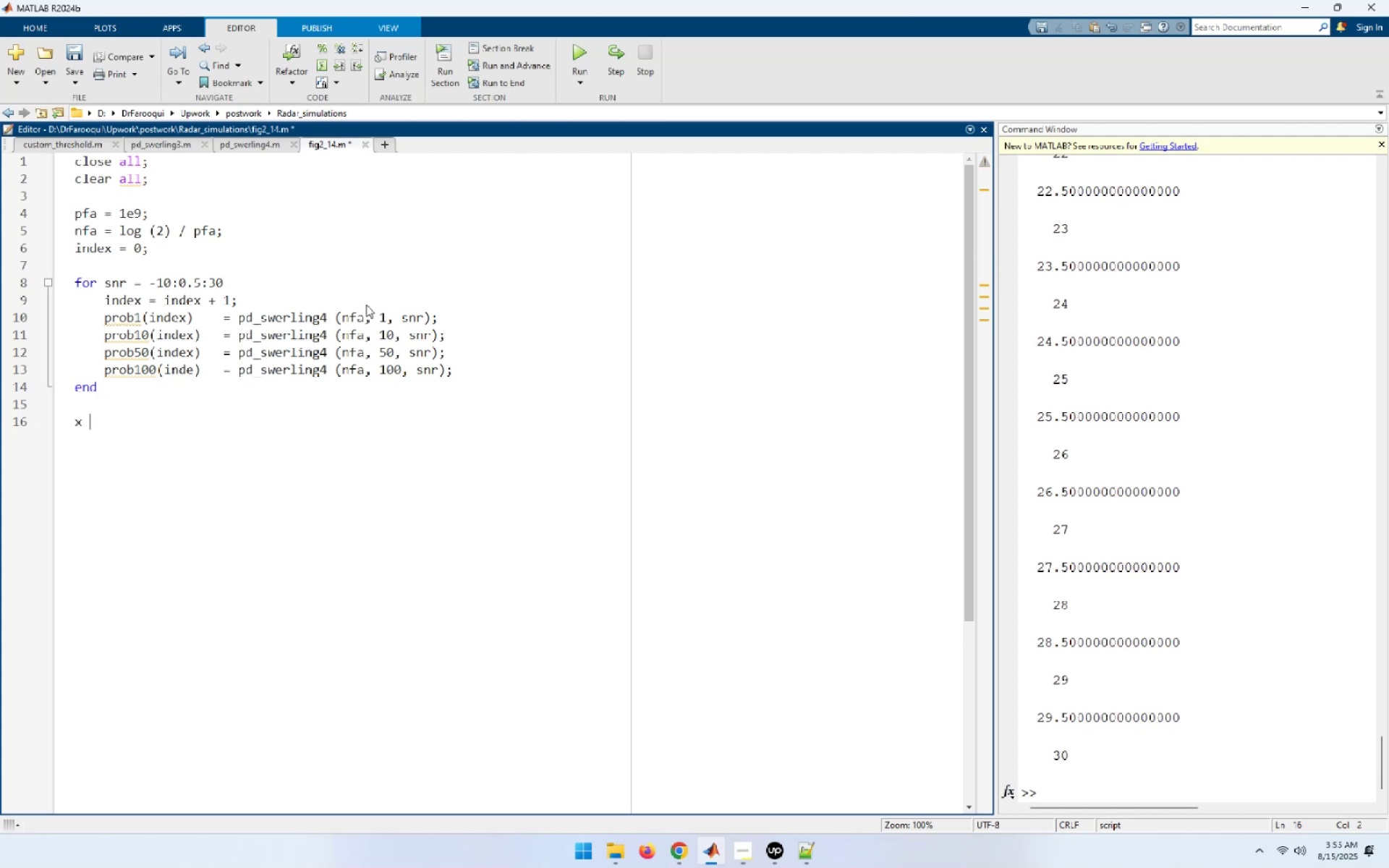 
key(Equal)
 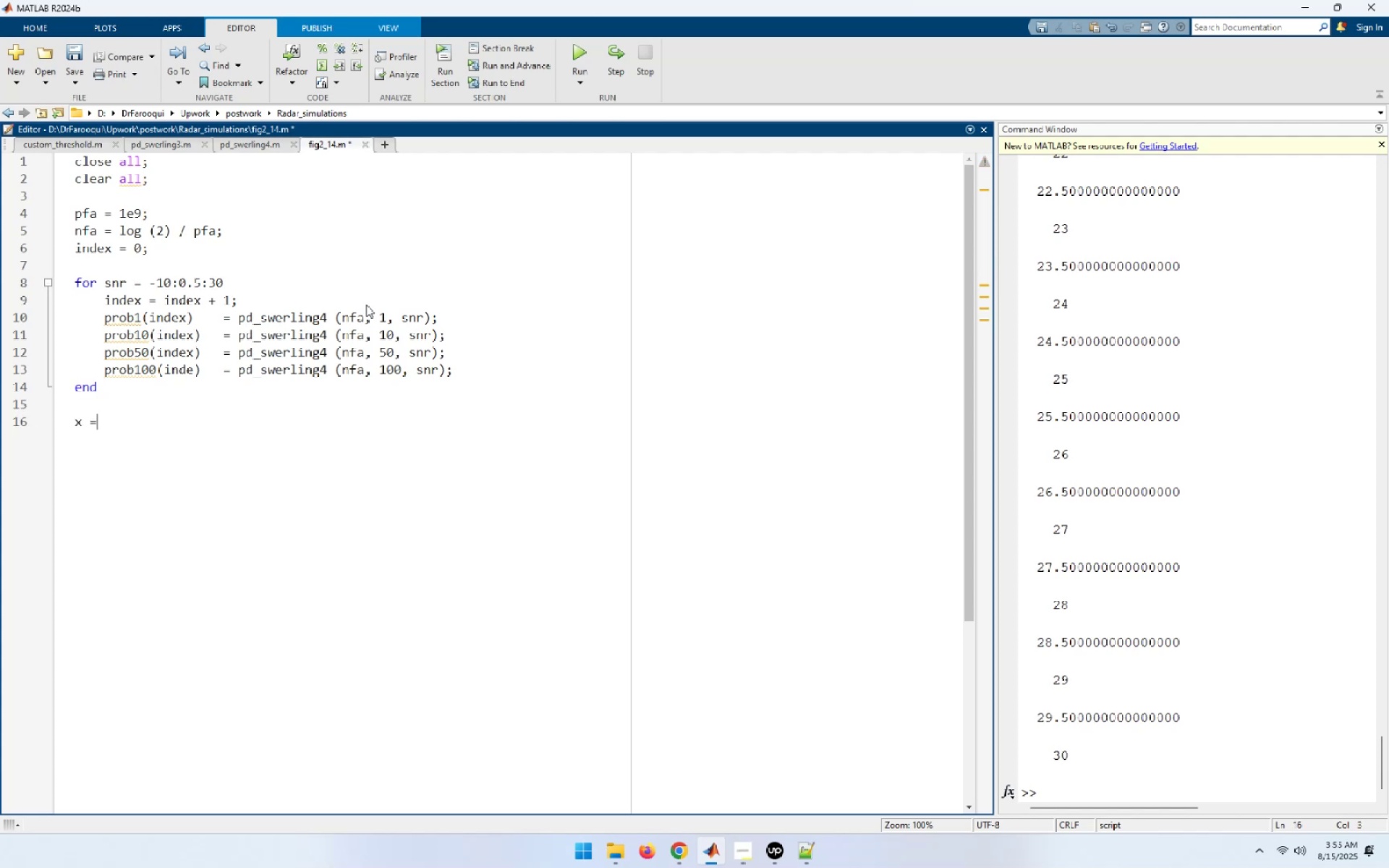 
key(Space)
 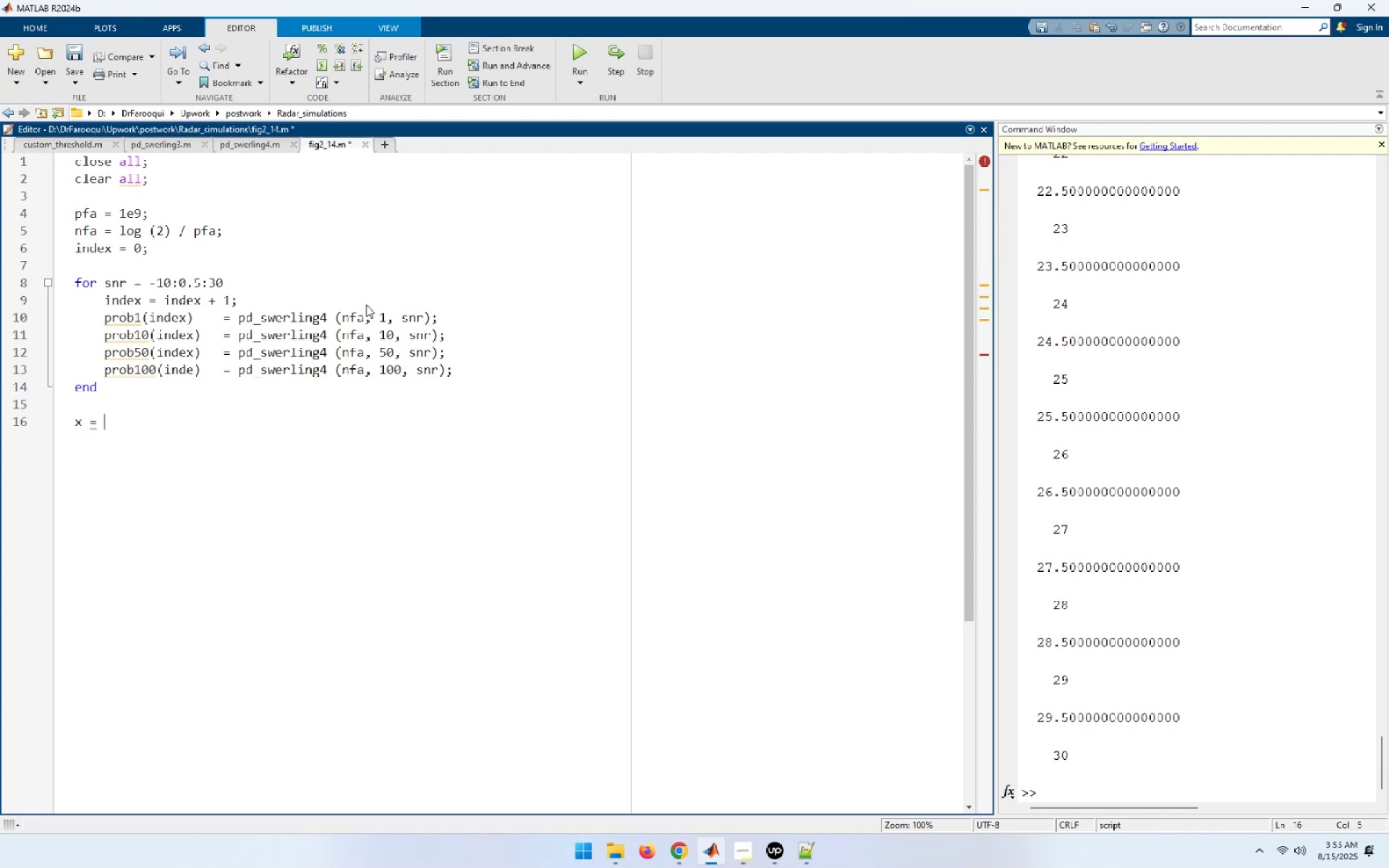 
key(NumpadSubtract)
 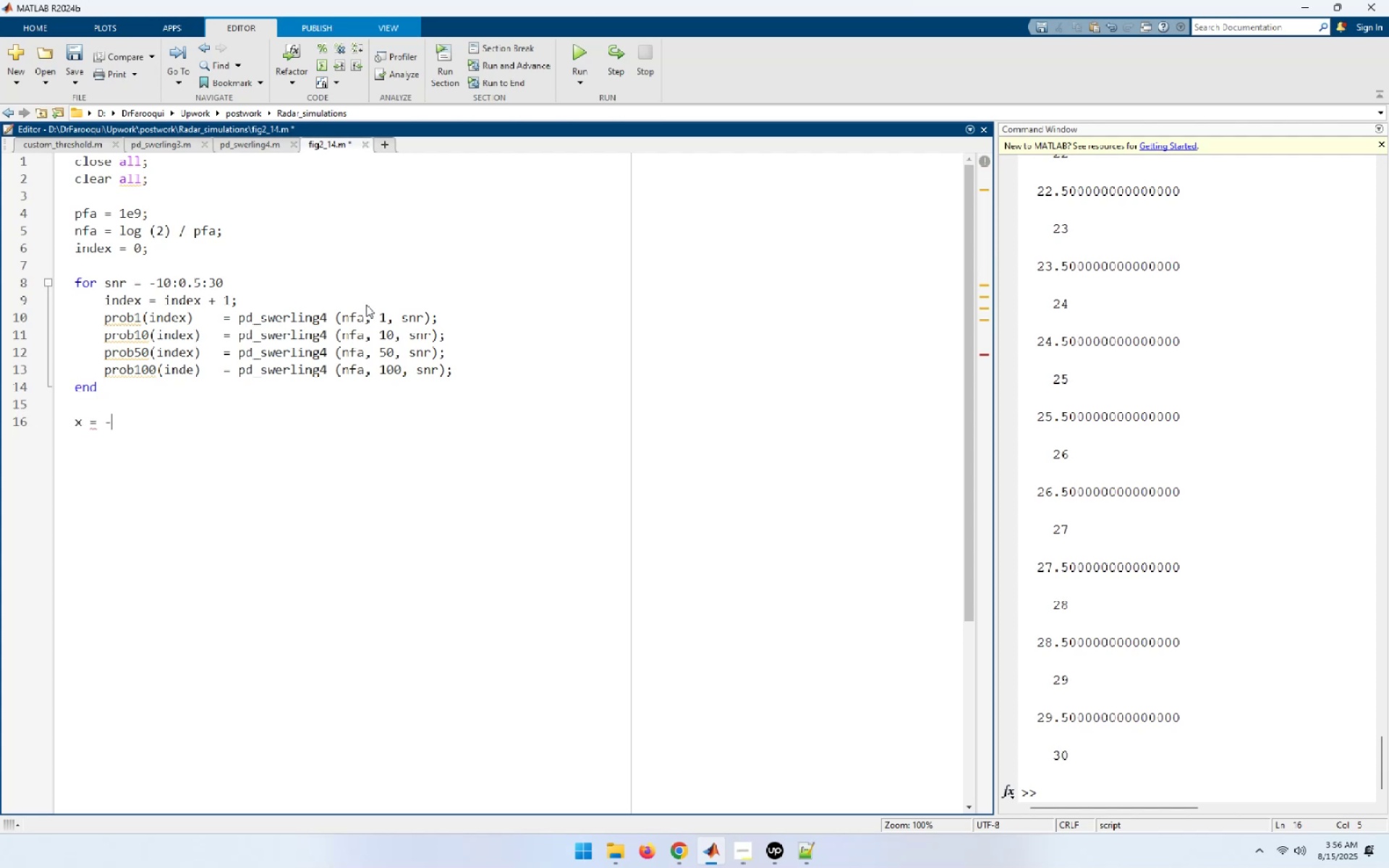 
key(Numpad1)
 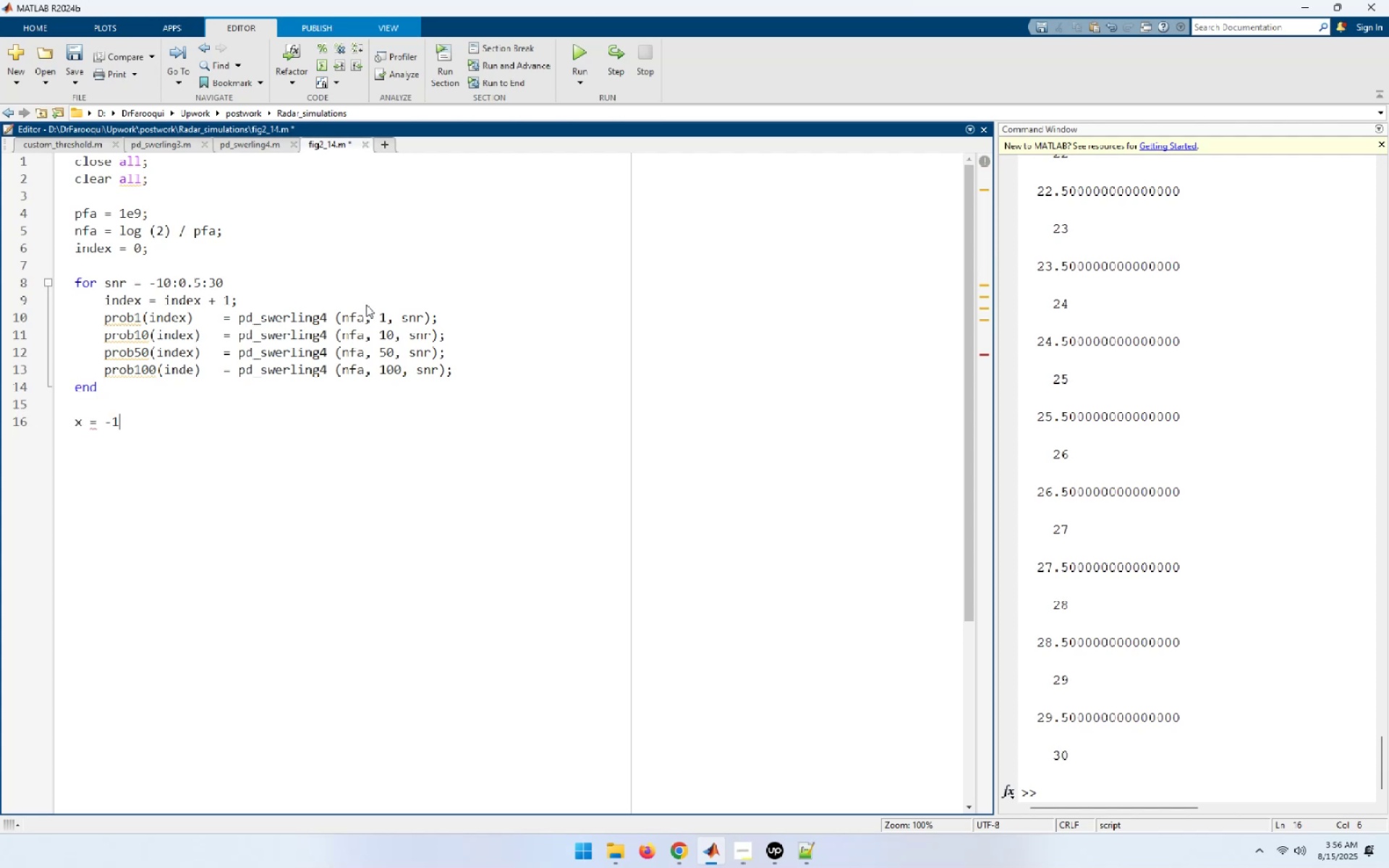 
key(Numpad0)
 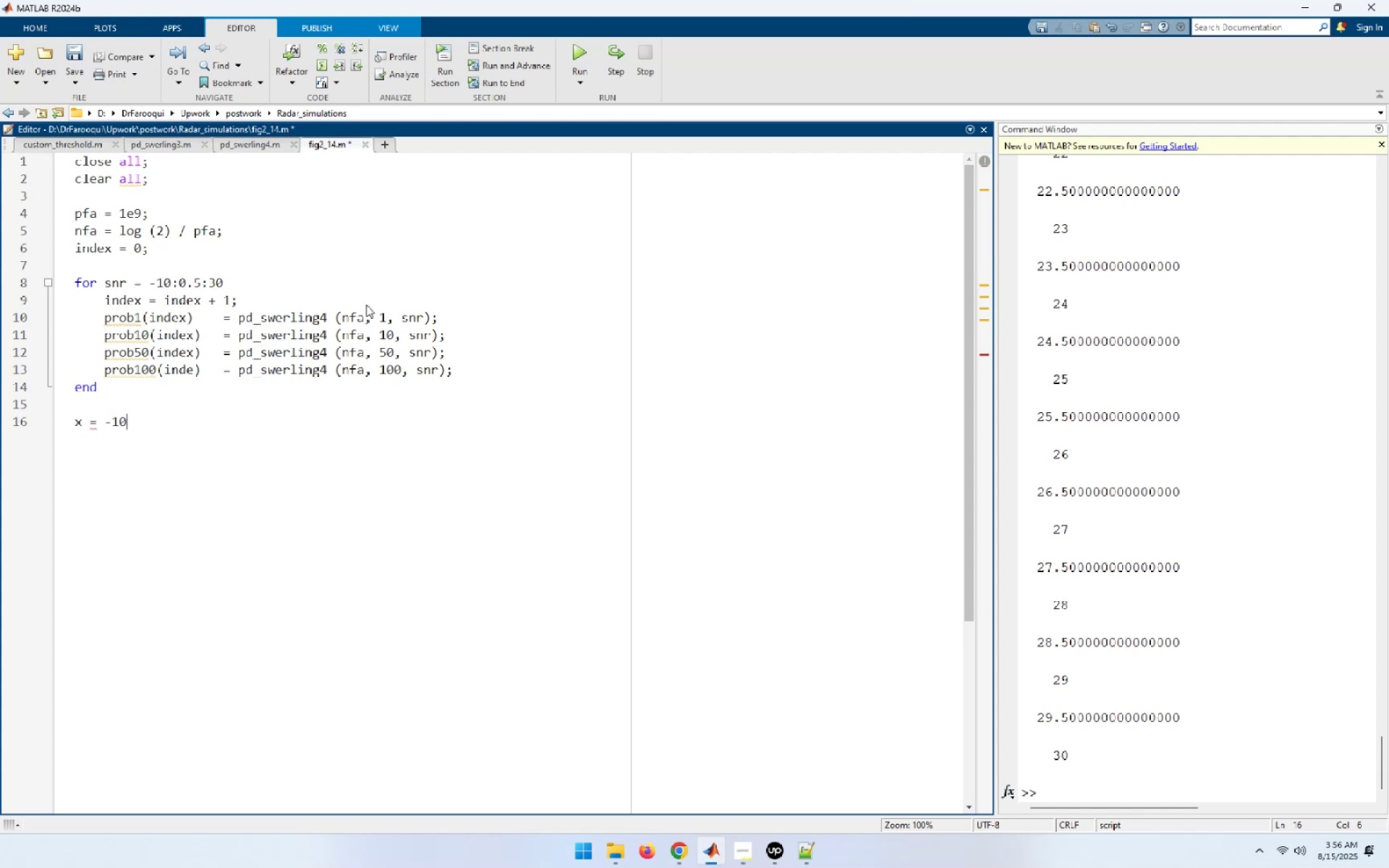 
key(Shift+ShiftRight)
 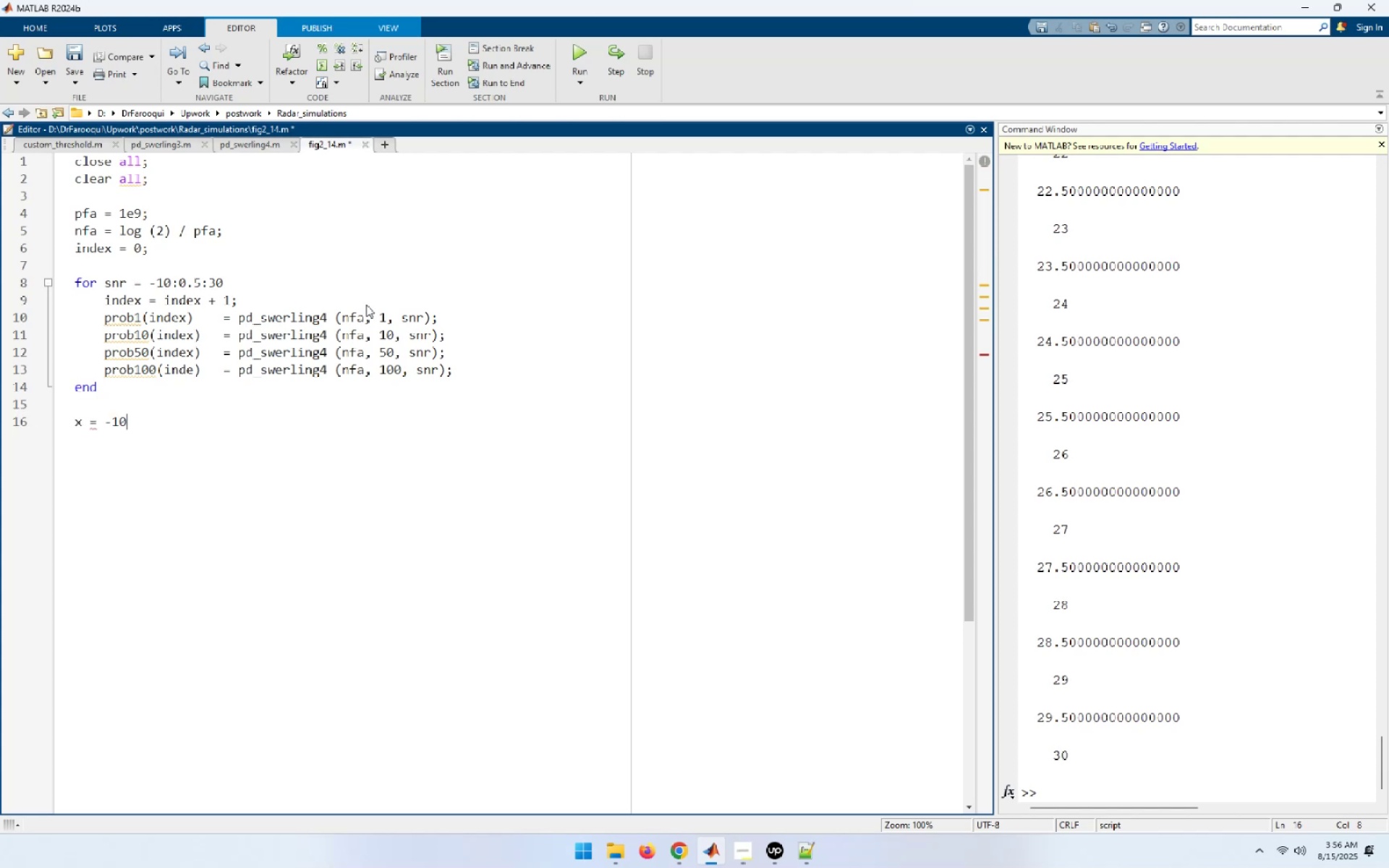 
key(Shift+Semicolon)
 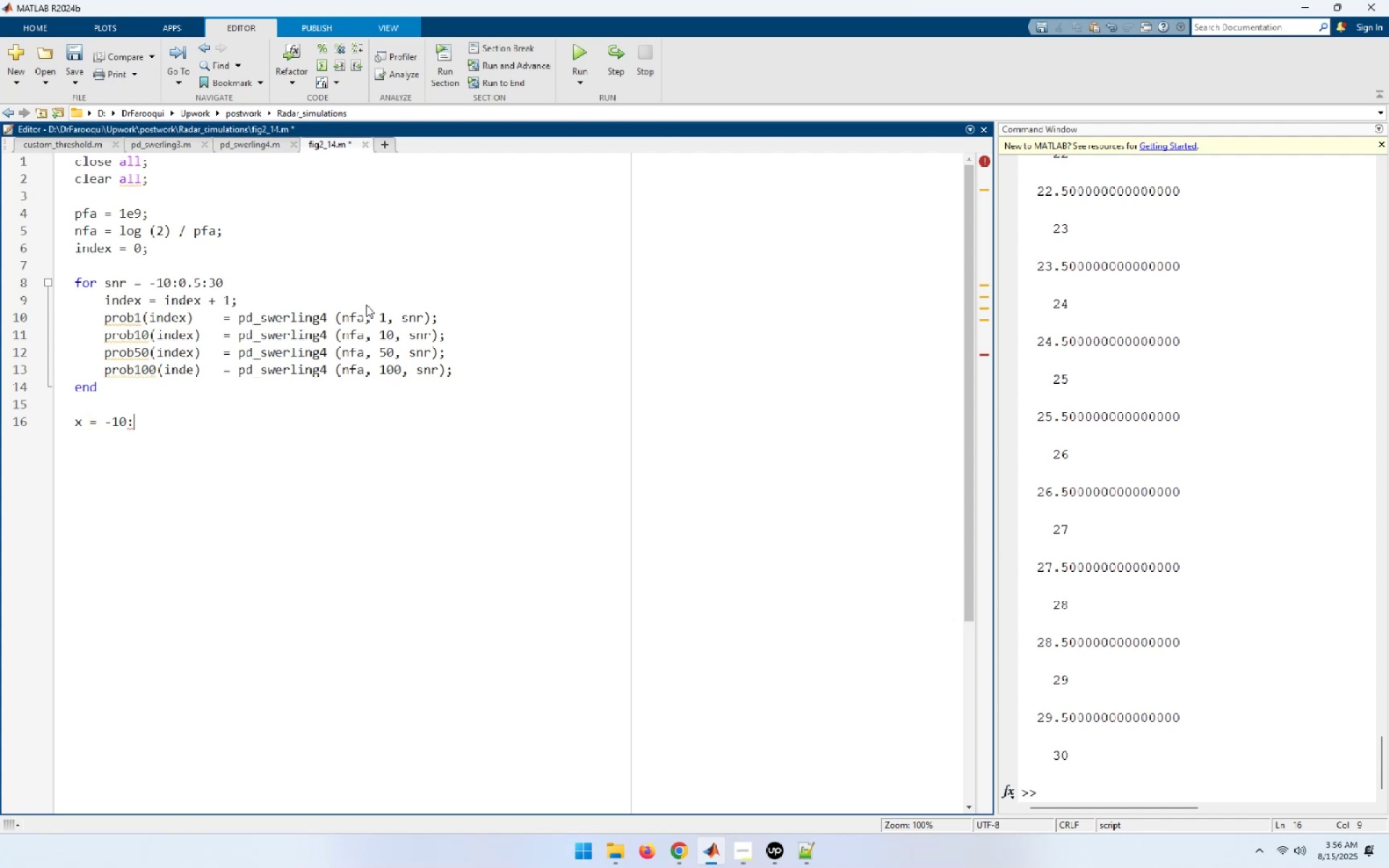 
key(Numpad1)
 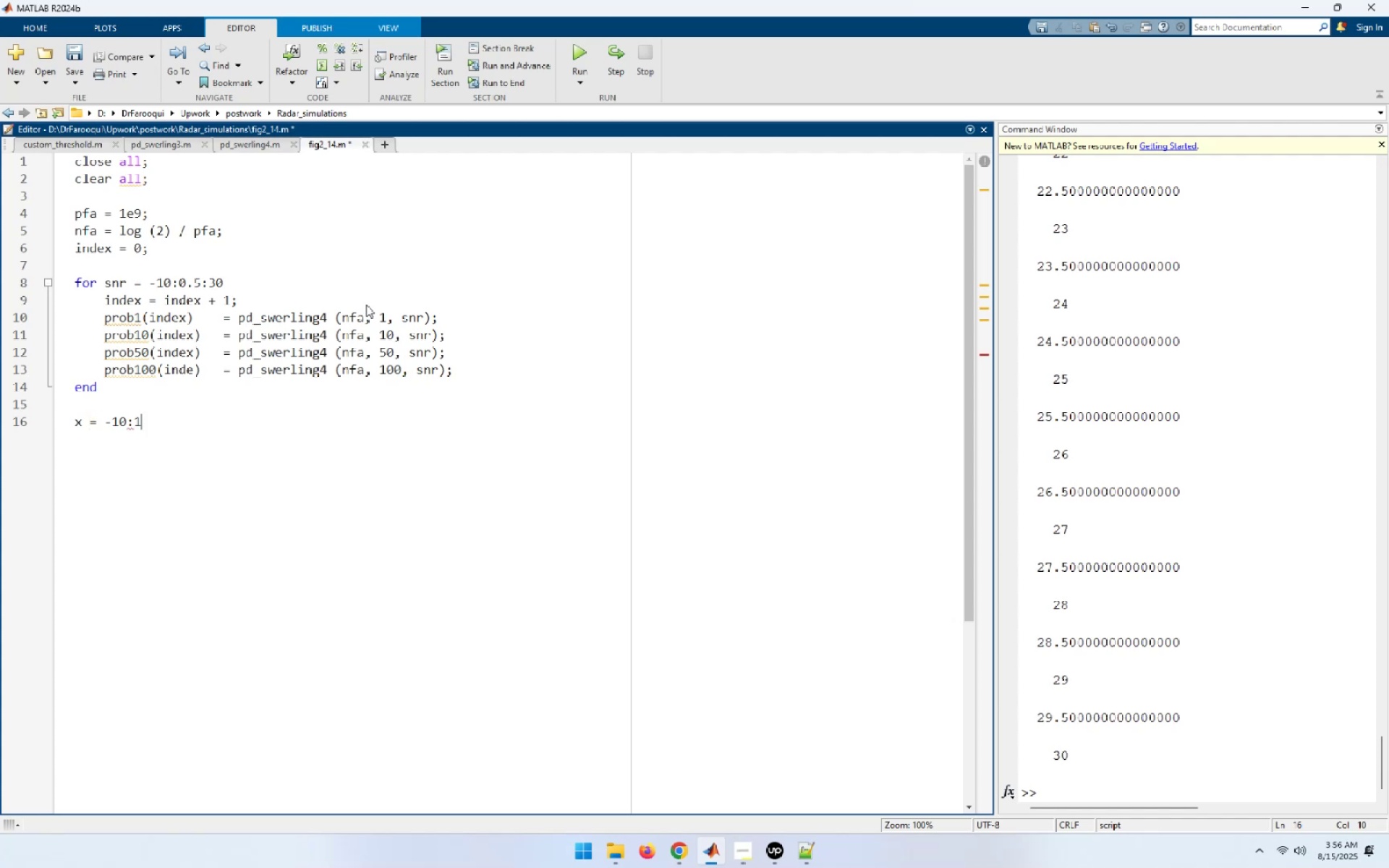 
key(Shift+ShiftRight)
 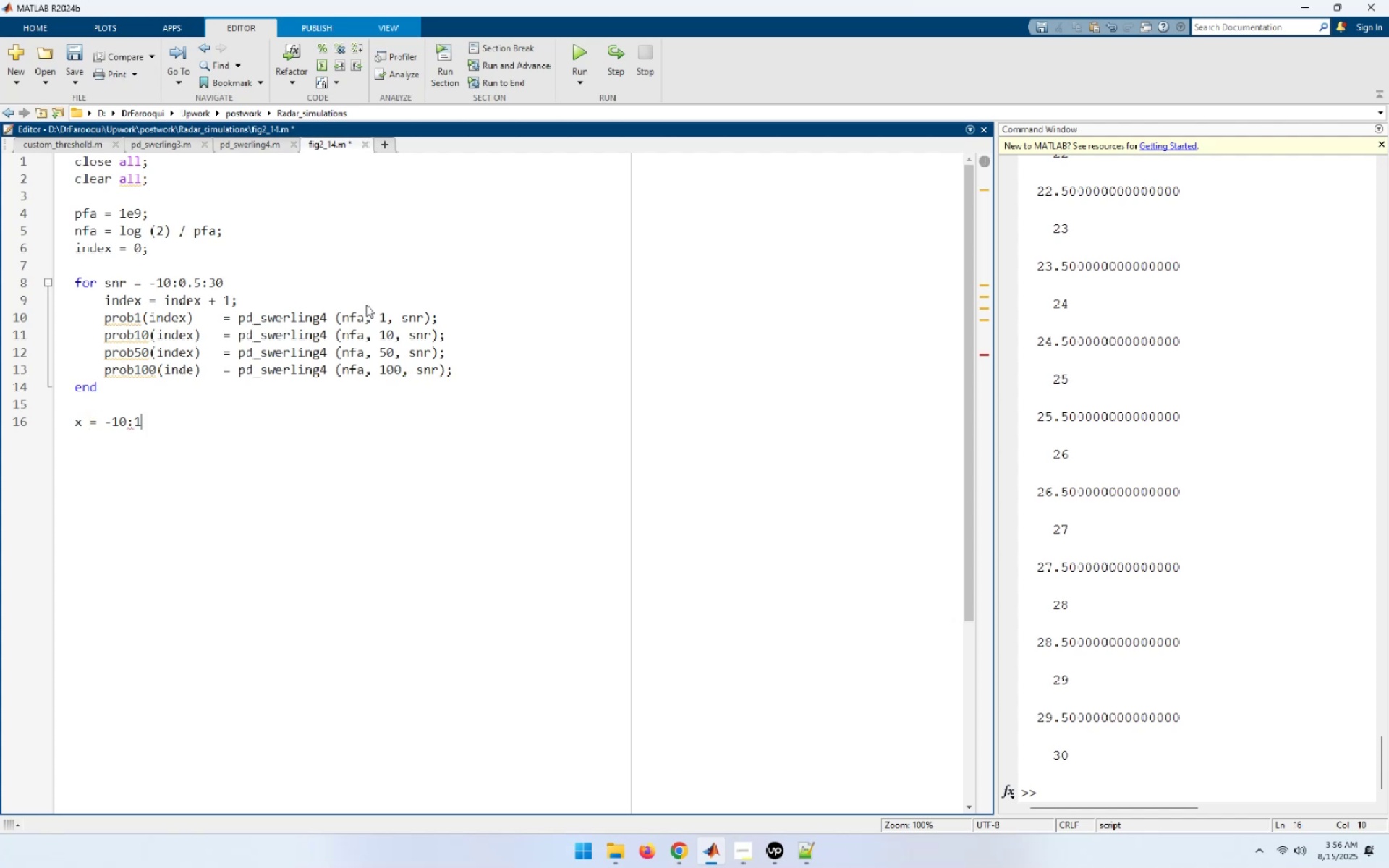 
key(Shift+Semicolon)
 